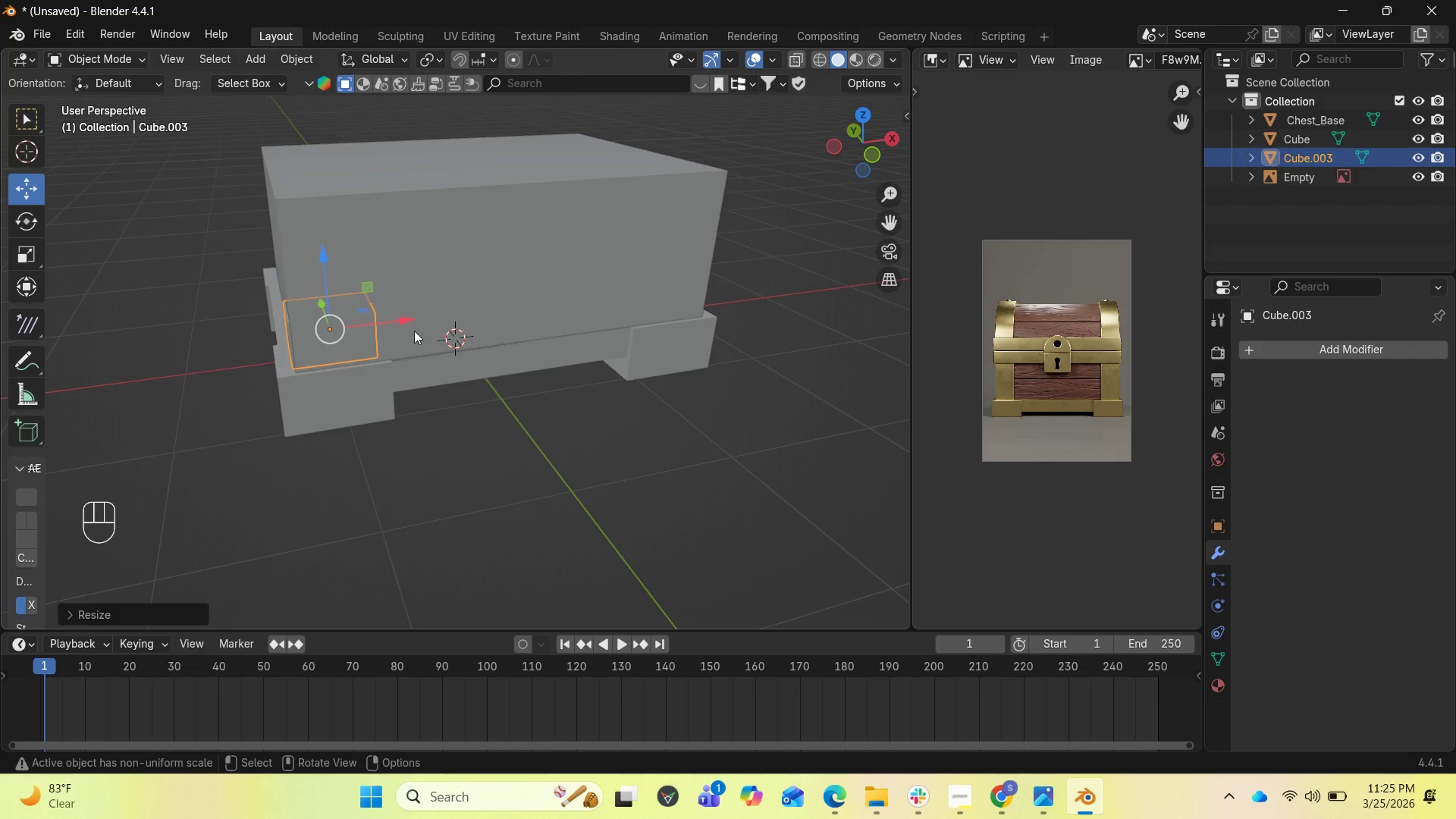 
left_click_drag(start_coordinate=[408, 322], to_coordinate=[391, 327])
 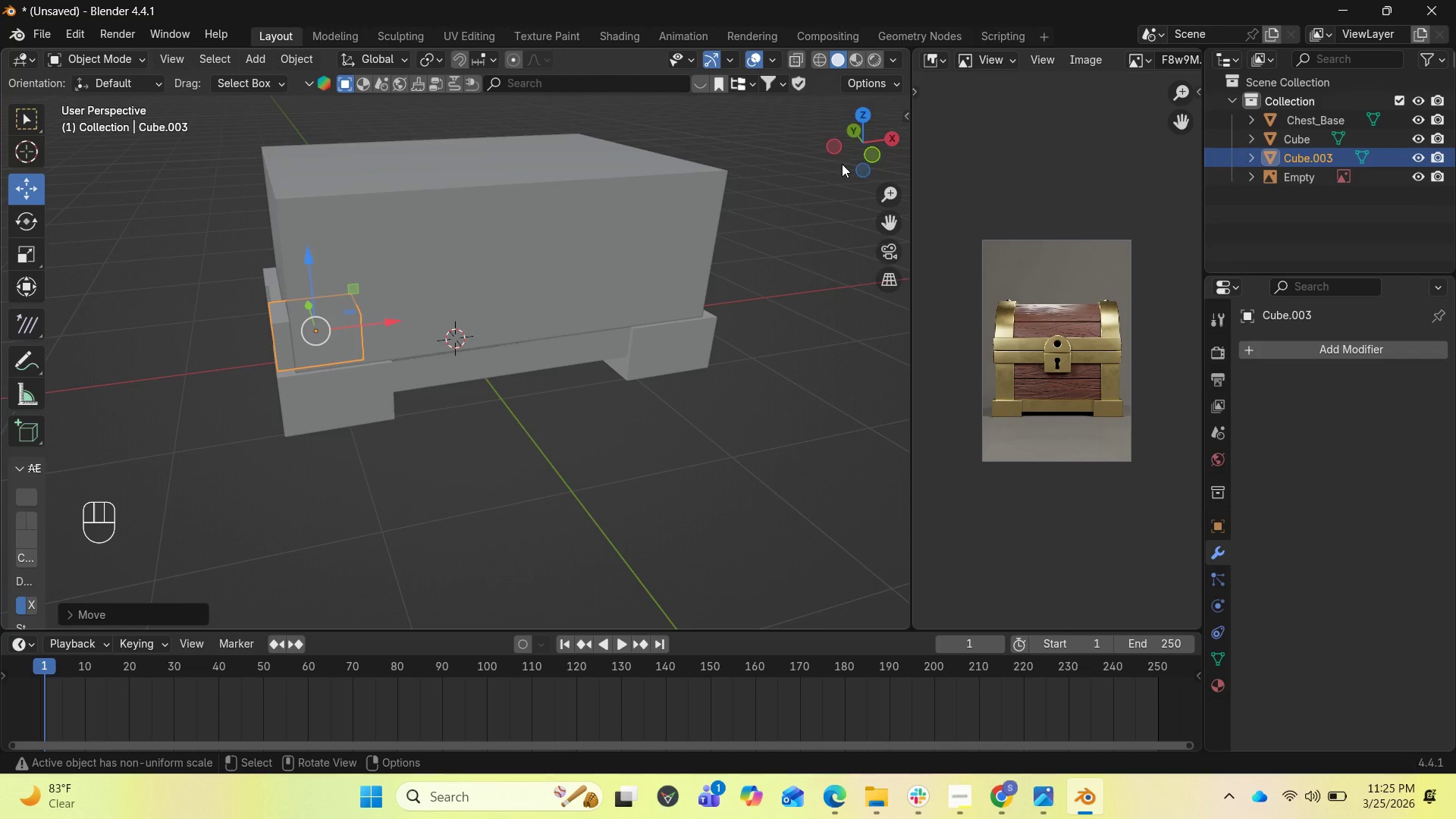 
left_click_drag(start_coordinate=[866, 156], to_coordinate=[8, 152])
 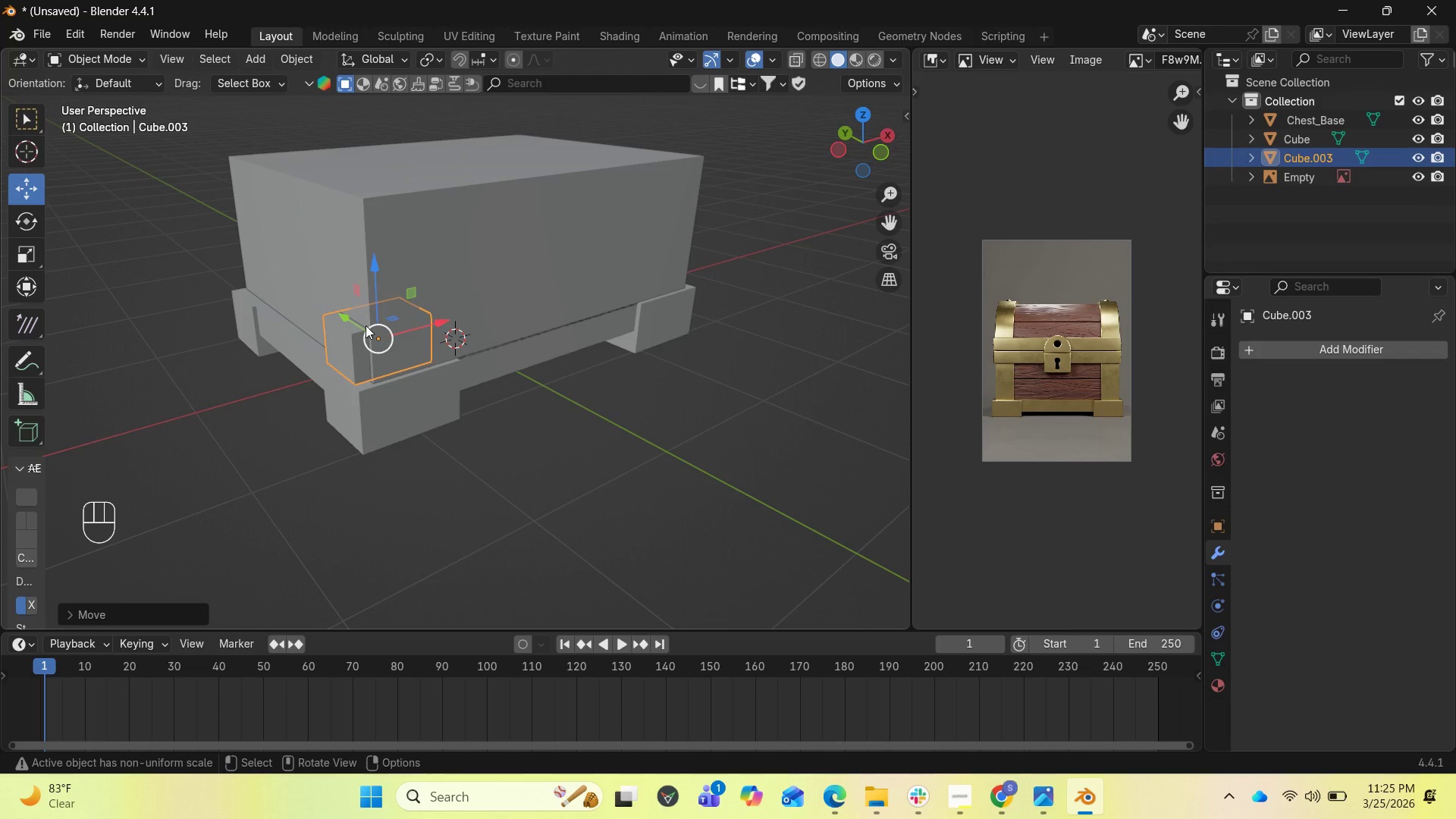 
left_click_drag(start_coordinate=[344, 316], to_coordinate=[356, 322])
 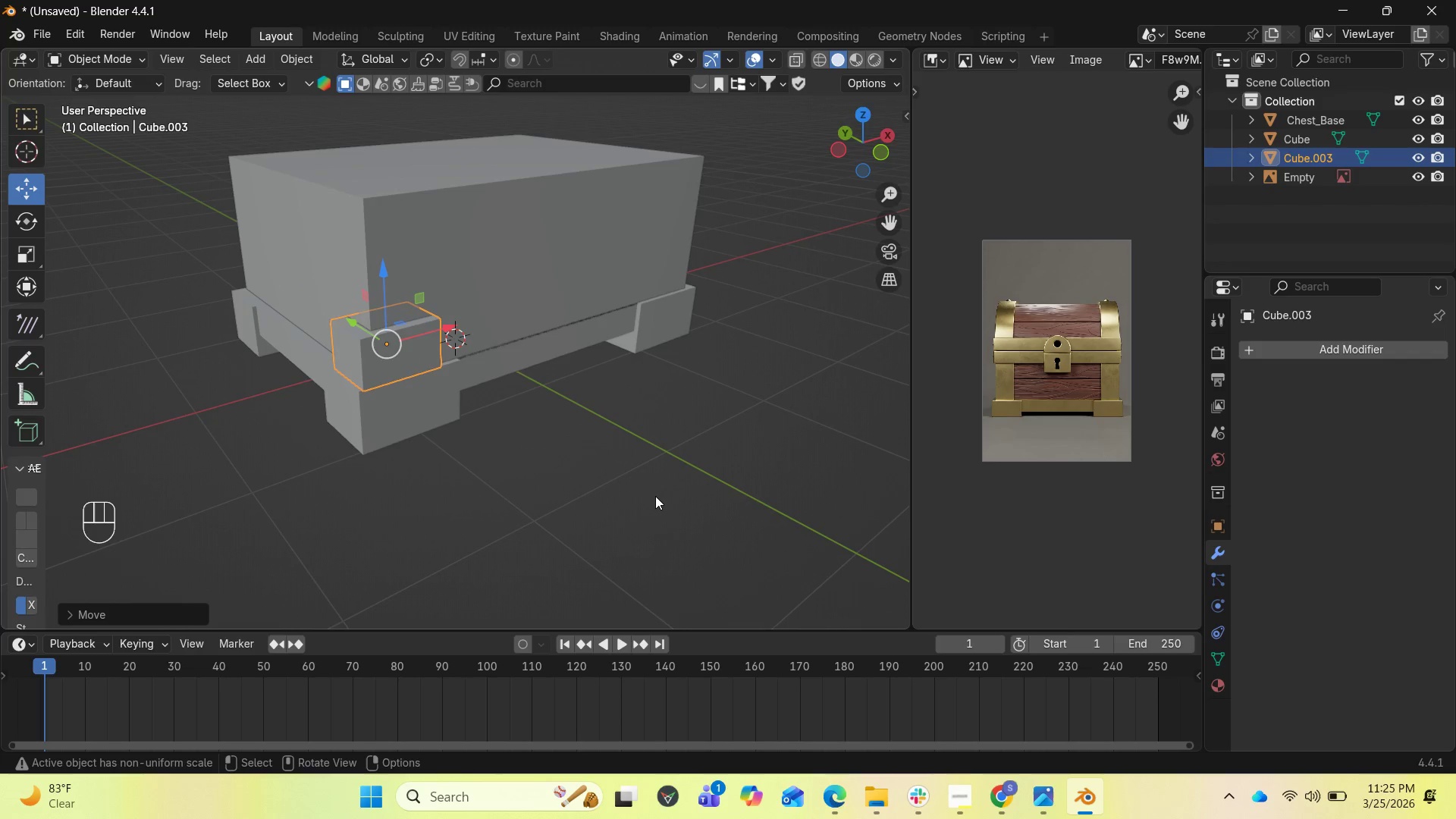 
key(S)
 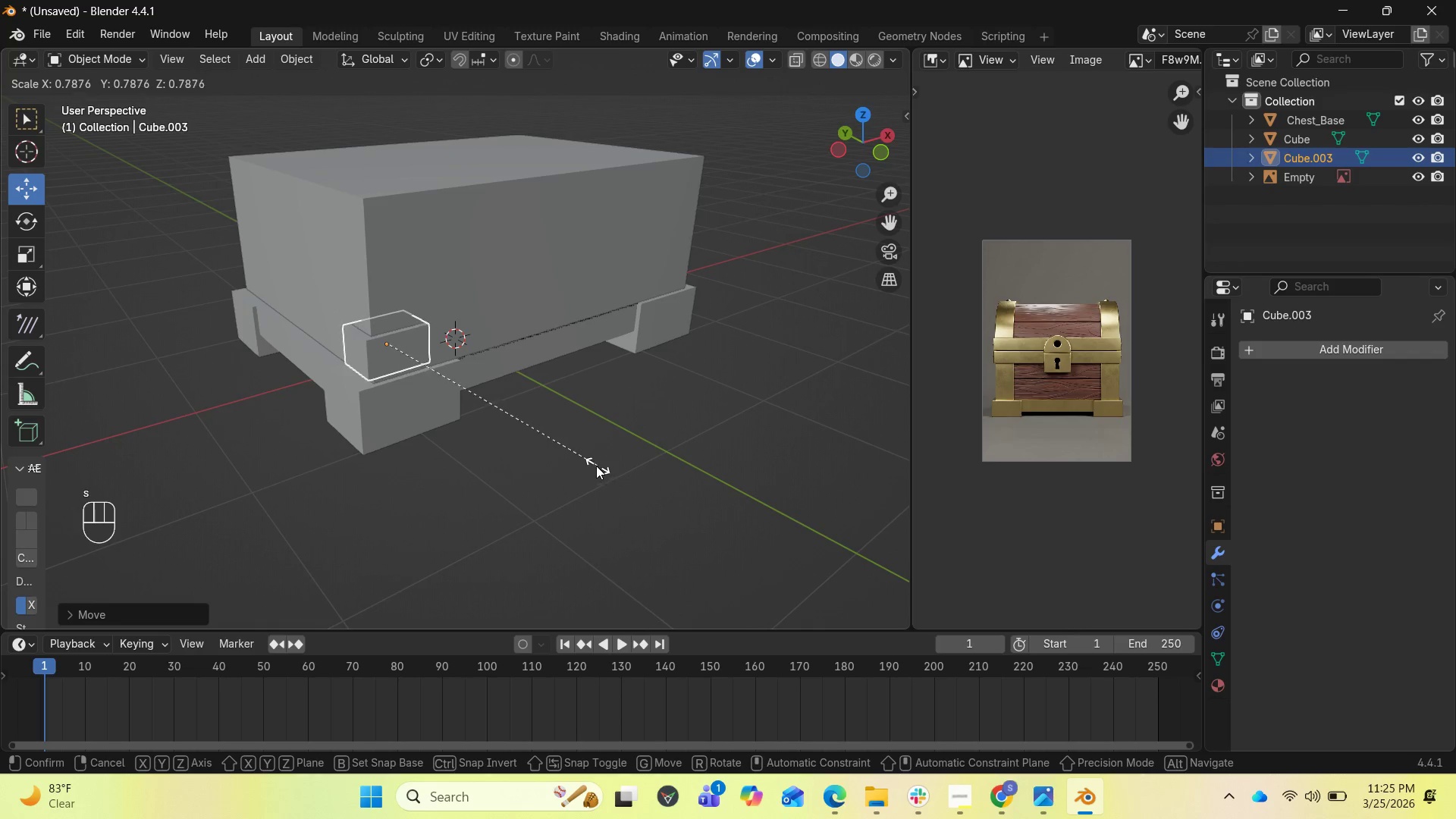 
left_click([588, 465])
 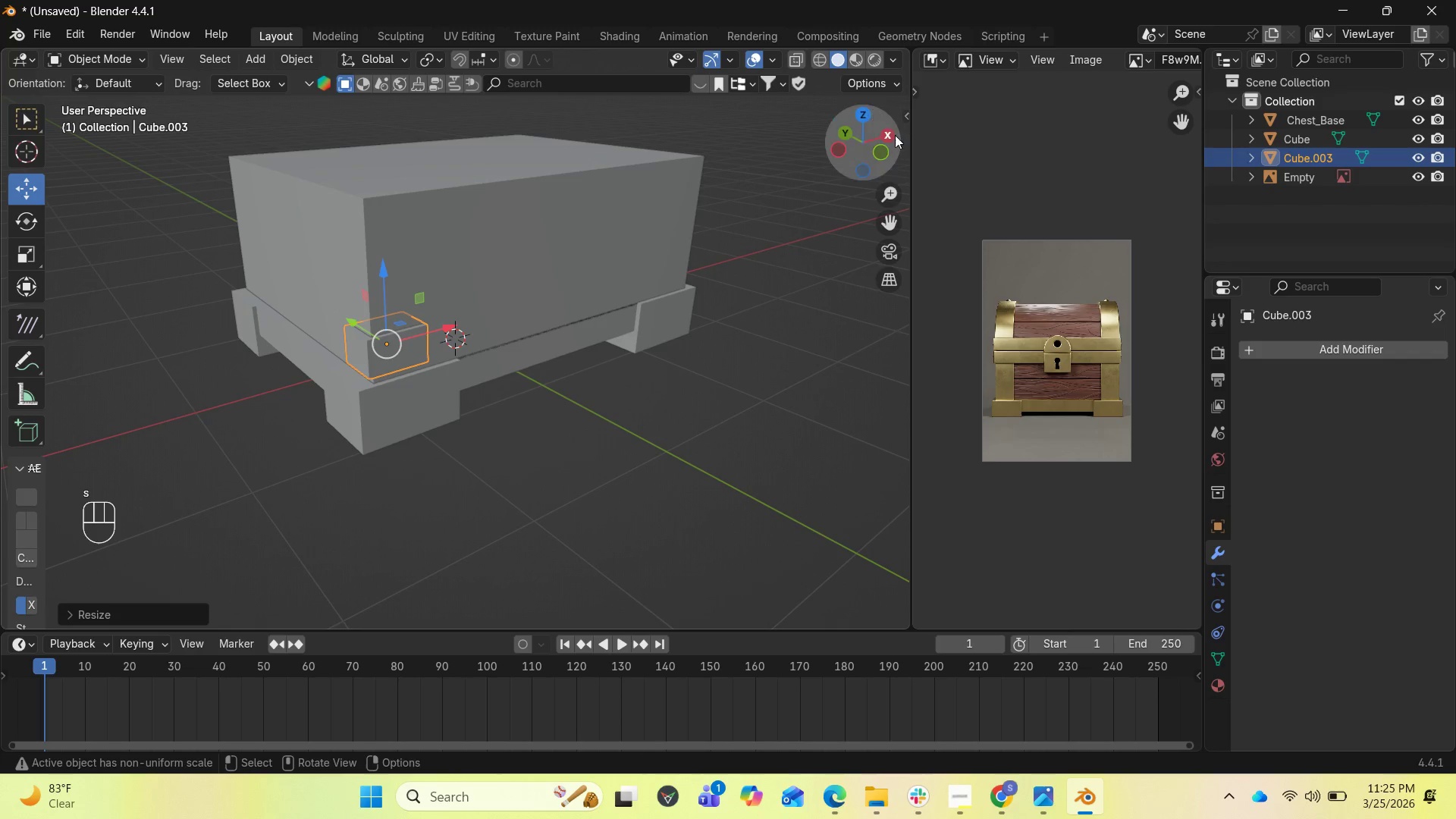 
left_click_drag(start_coordinate=[880, 131], to_coordinate=[852, 123])
 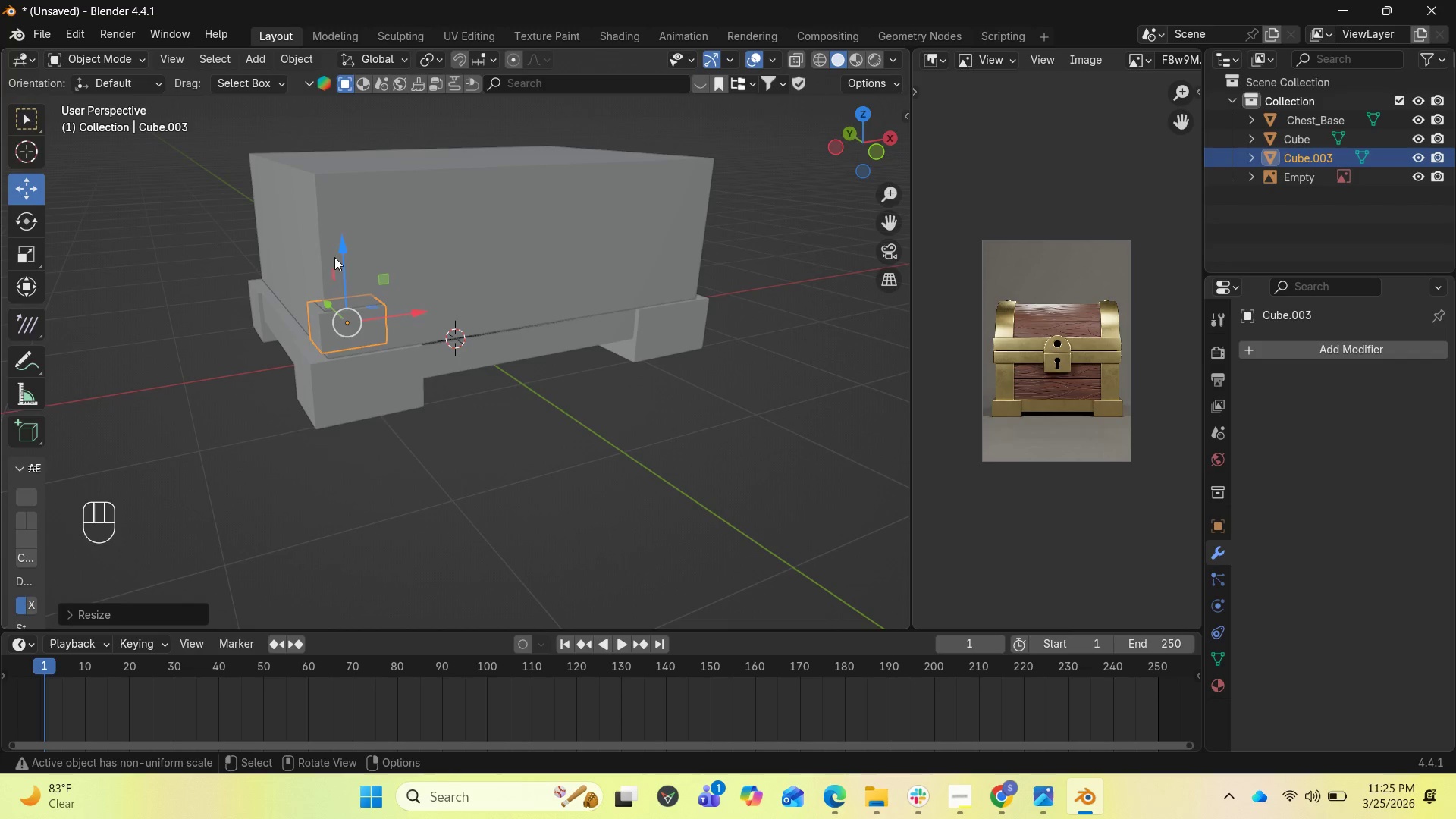 
left_click_drag(start_coordinate=[342, 252], to_coordinate=[340, 263])
 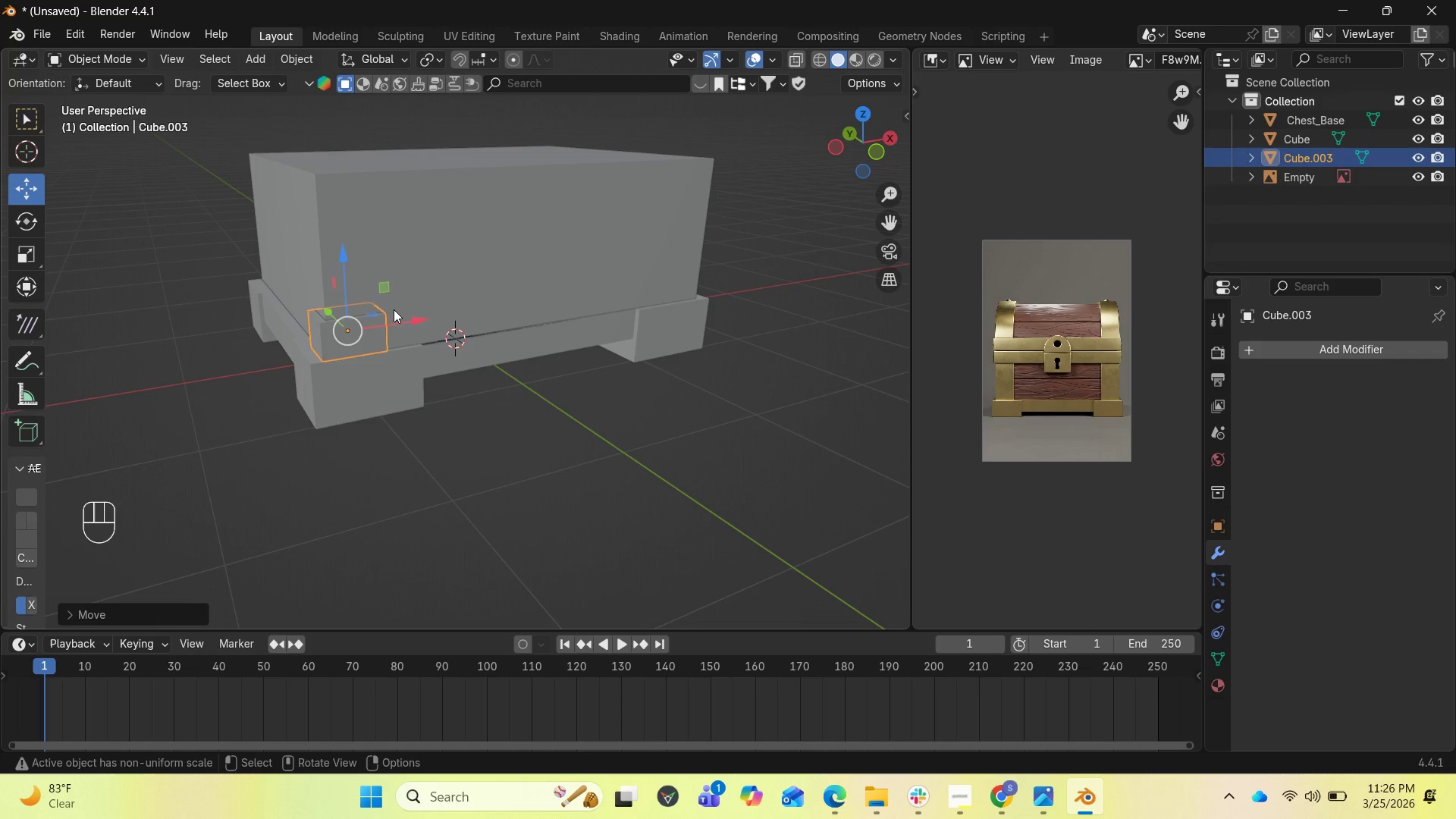 
left_click_drag(start_coordinate=[402, 313], to_coordinate=[394, 314])
 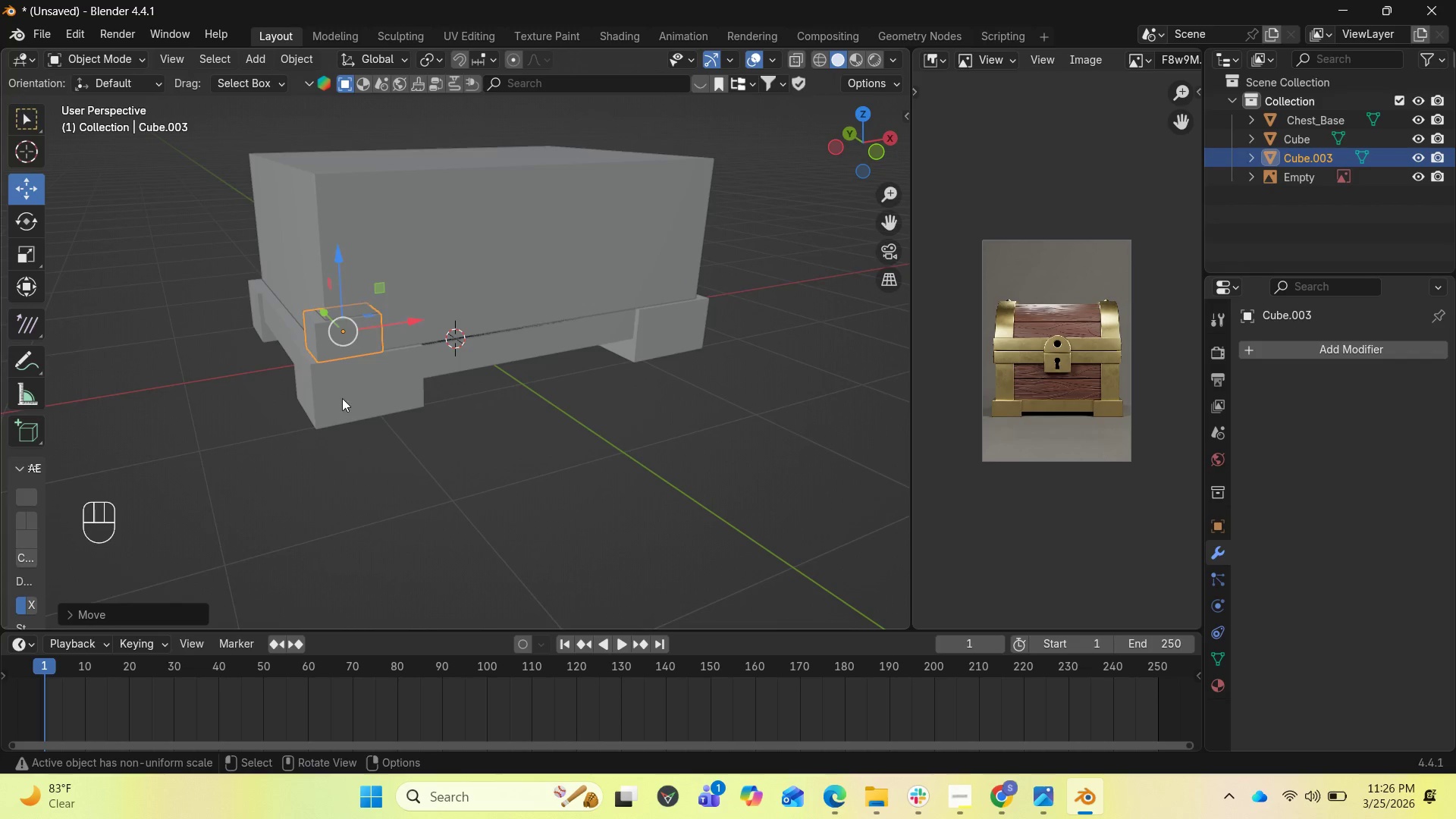 
scroll: coordinate [325, 397], scroll_direction: up, amount: 2.0
 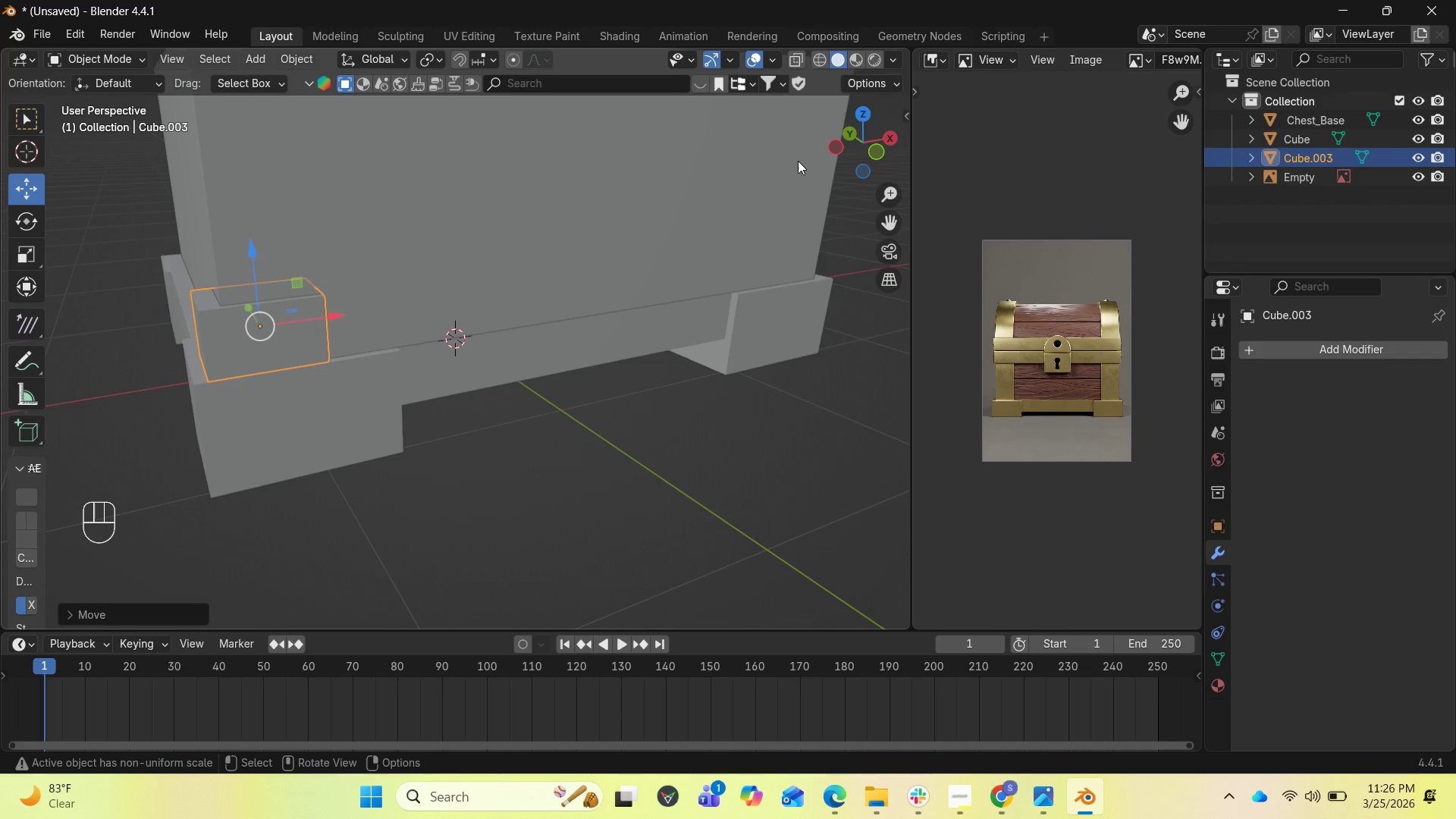 
left_click_drag(start_coordinate=[853, 133], to_coordinate=[875, 152])
 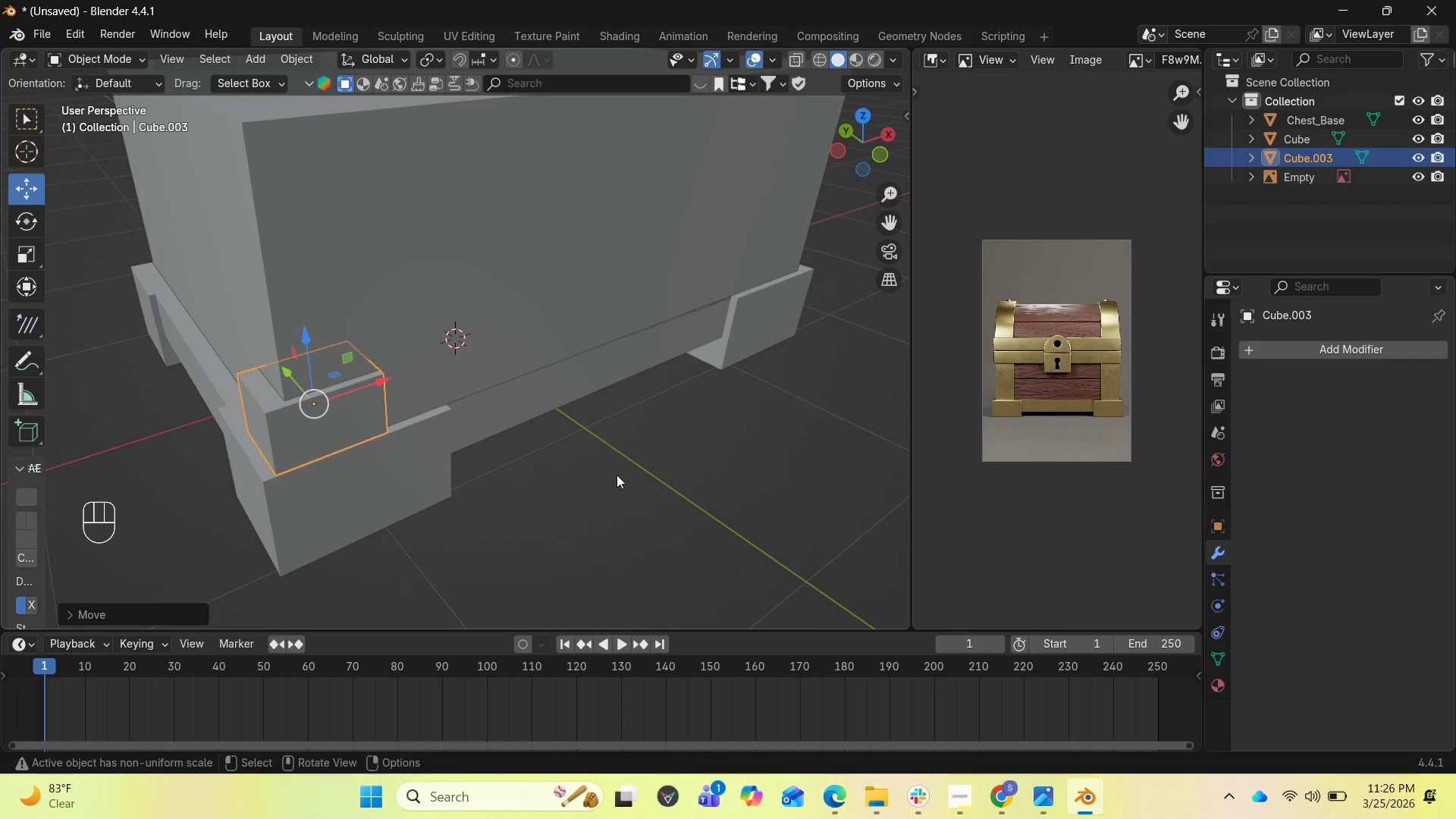 
key(S)
 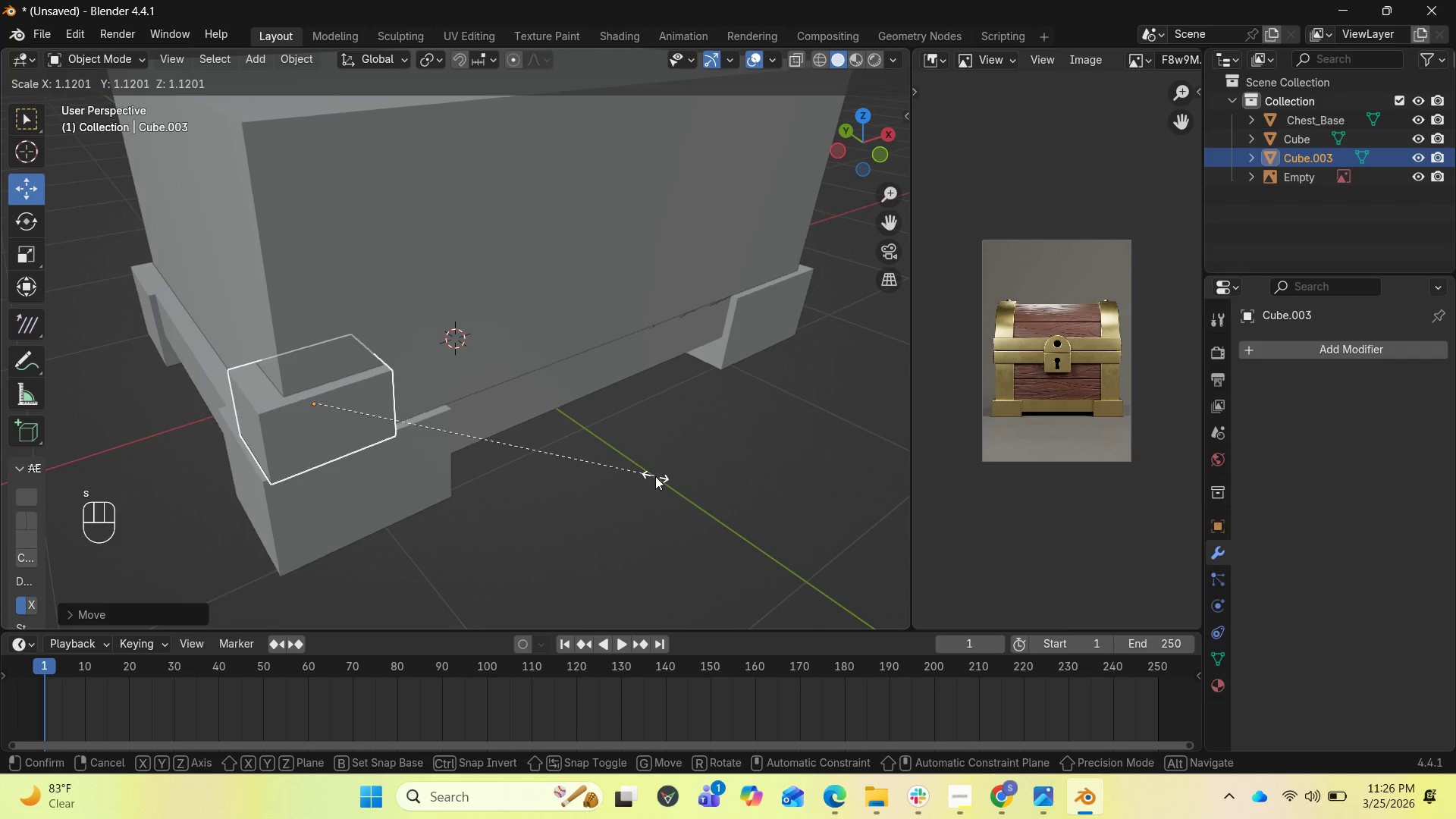 
left_click([656, 476])
 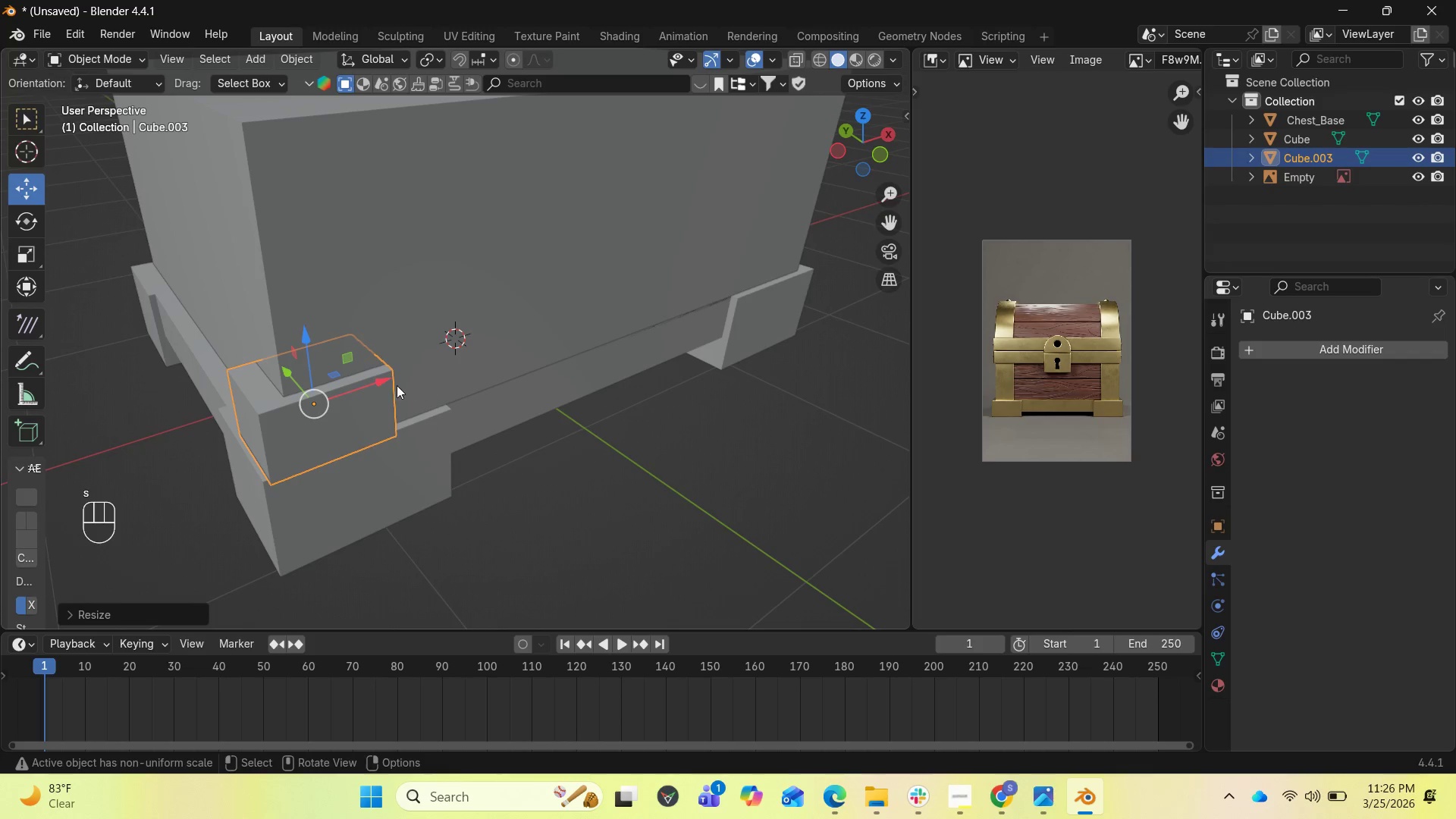 
left_click_drag(start_coordinate=[381, 381], to_coordinate=[402, 380])
 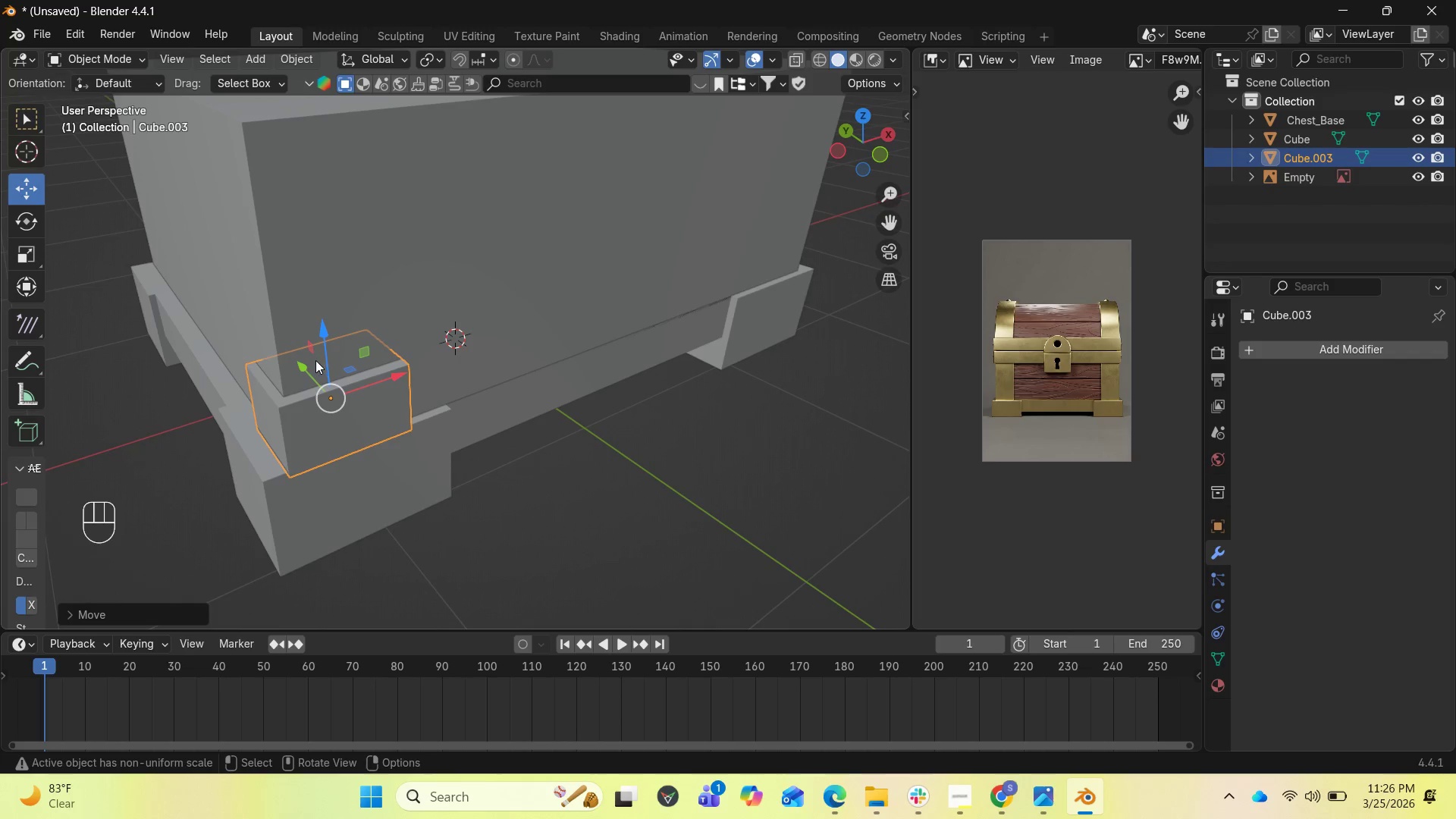 
left_click_drag(start_coordinate=[301, 363], to_coordinate=[293, 363])
 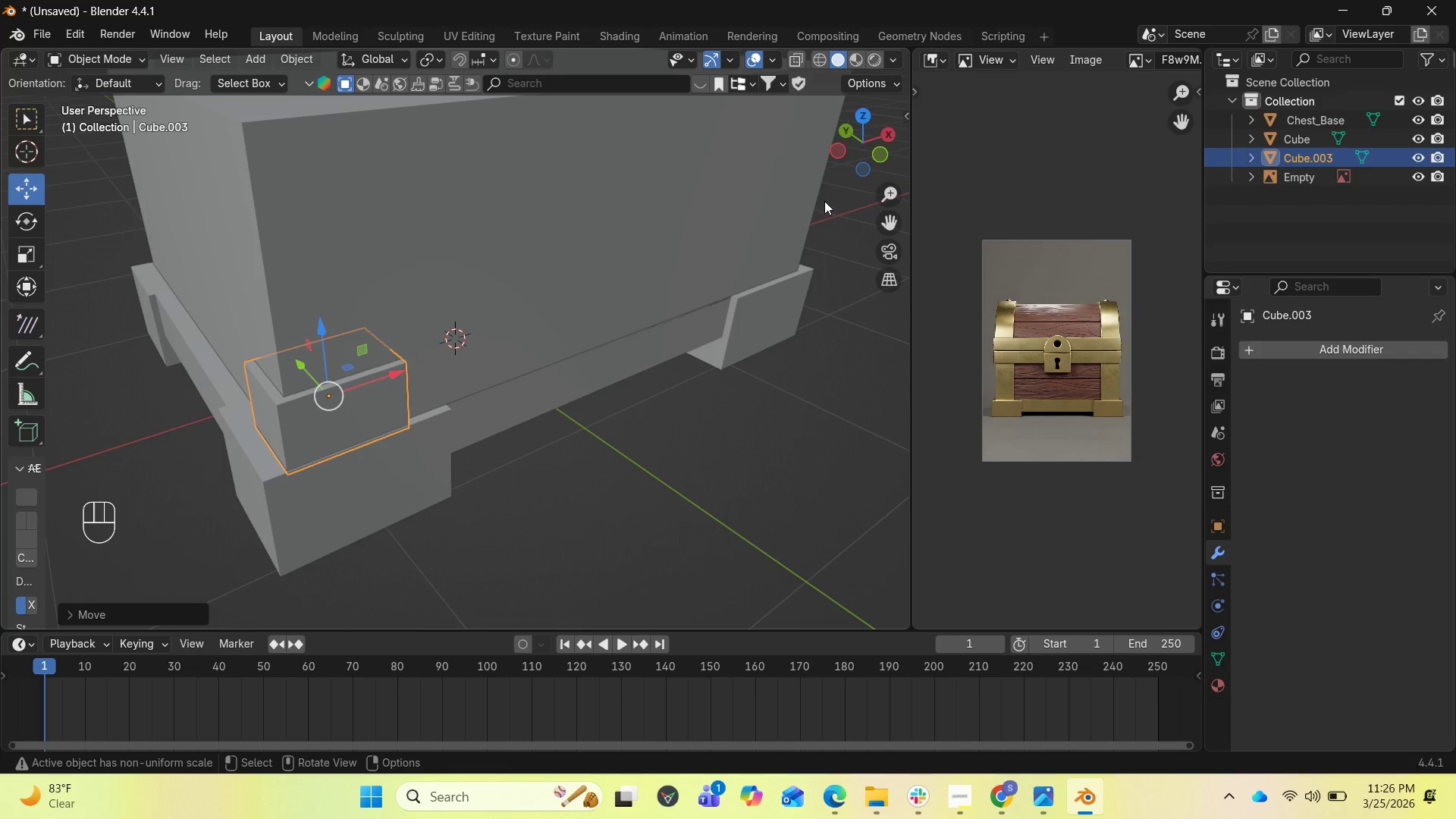 
left_click_drag(start_coordinate=[863, 126], to_coordinate=[864, 117])
 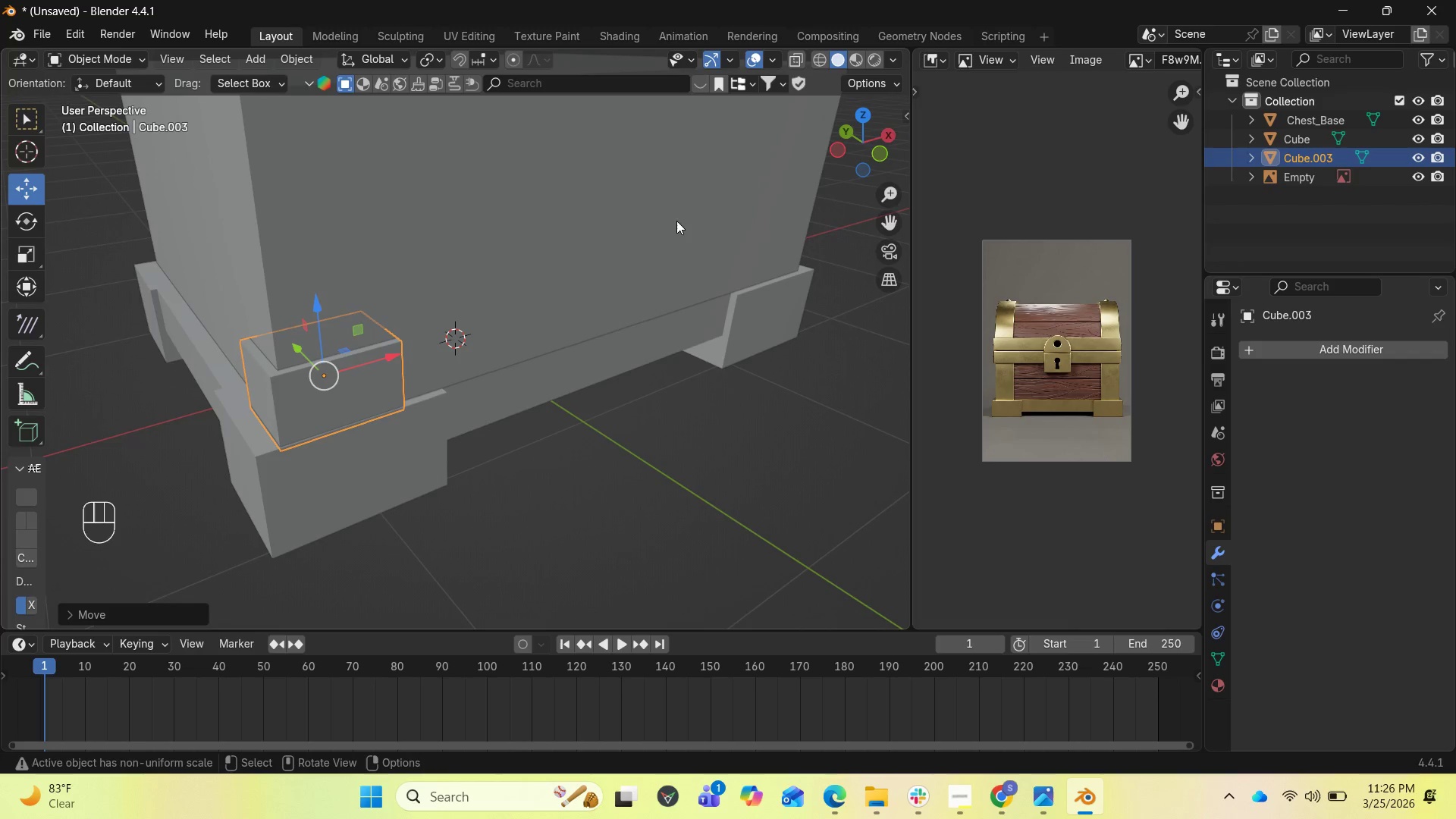 
left_click([661, 229])
 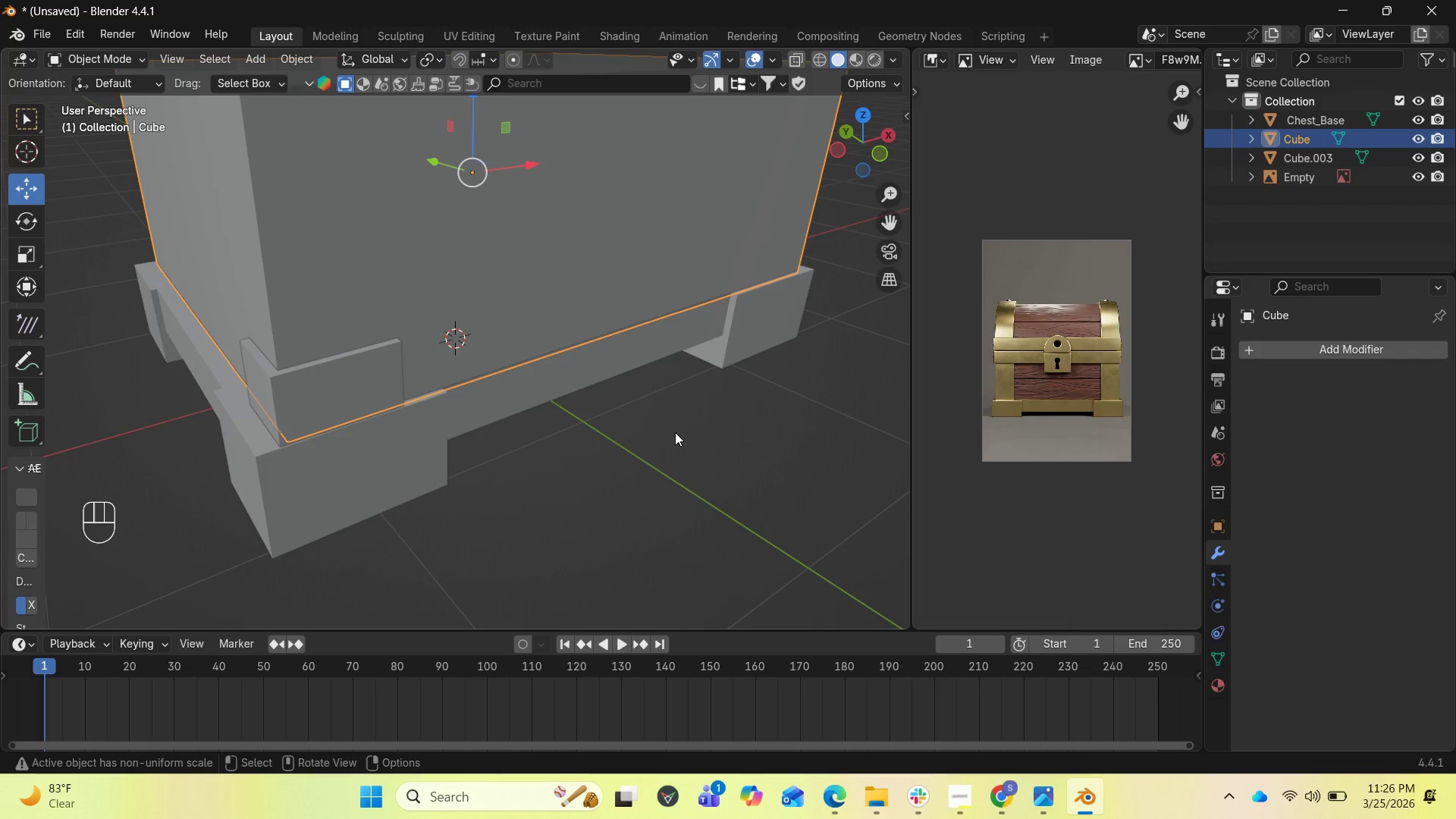 
type(sy)
 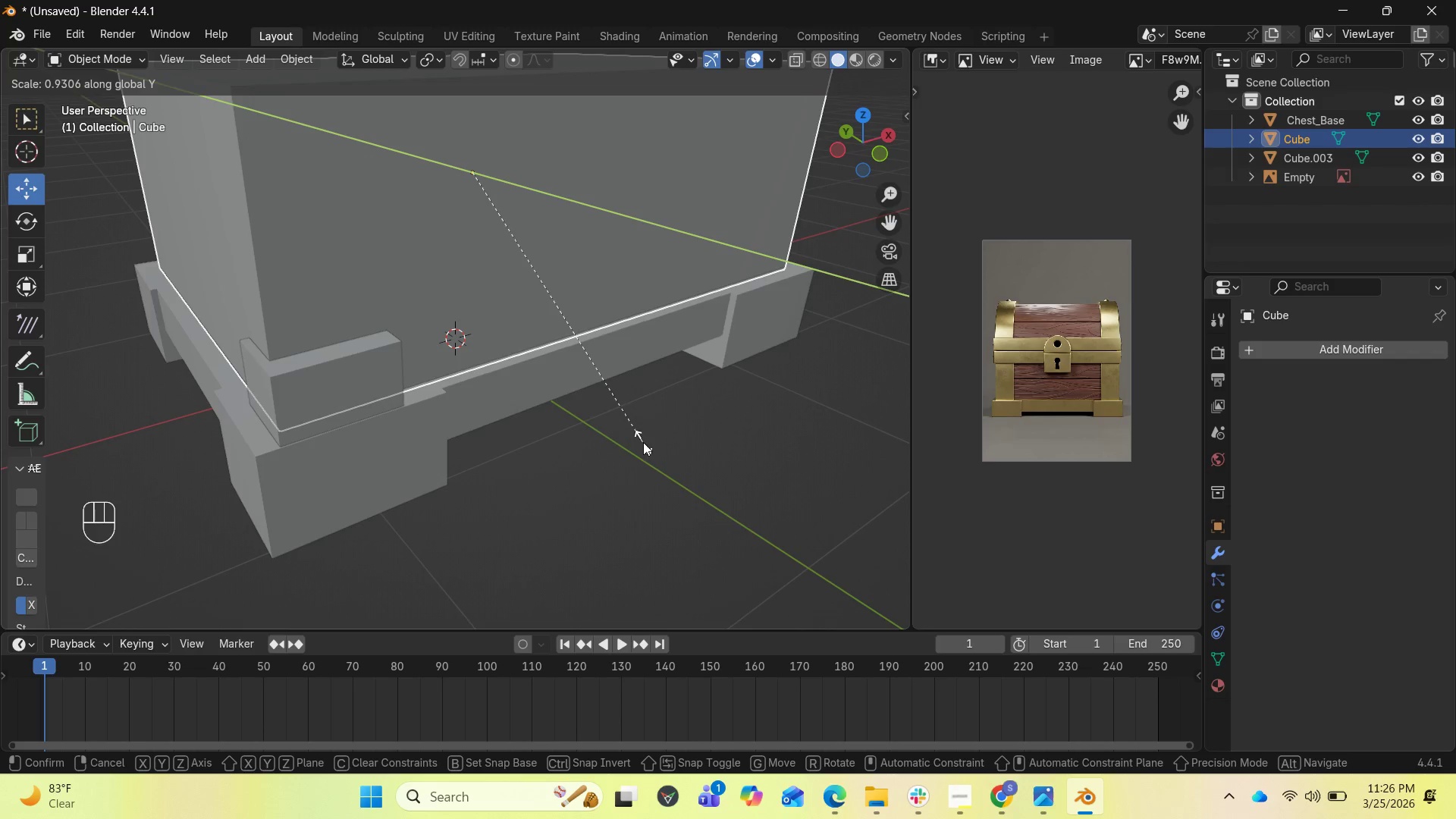 
left_click([641, 441])
 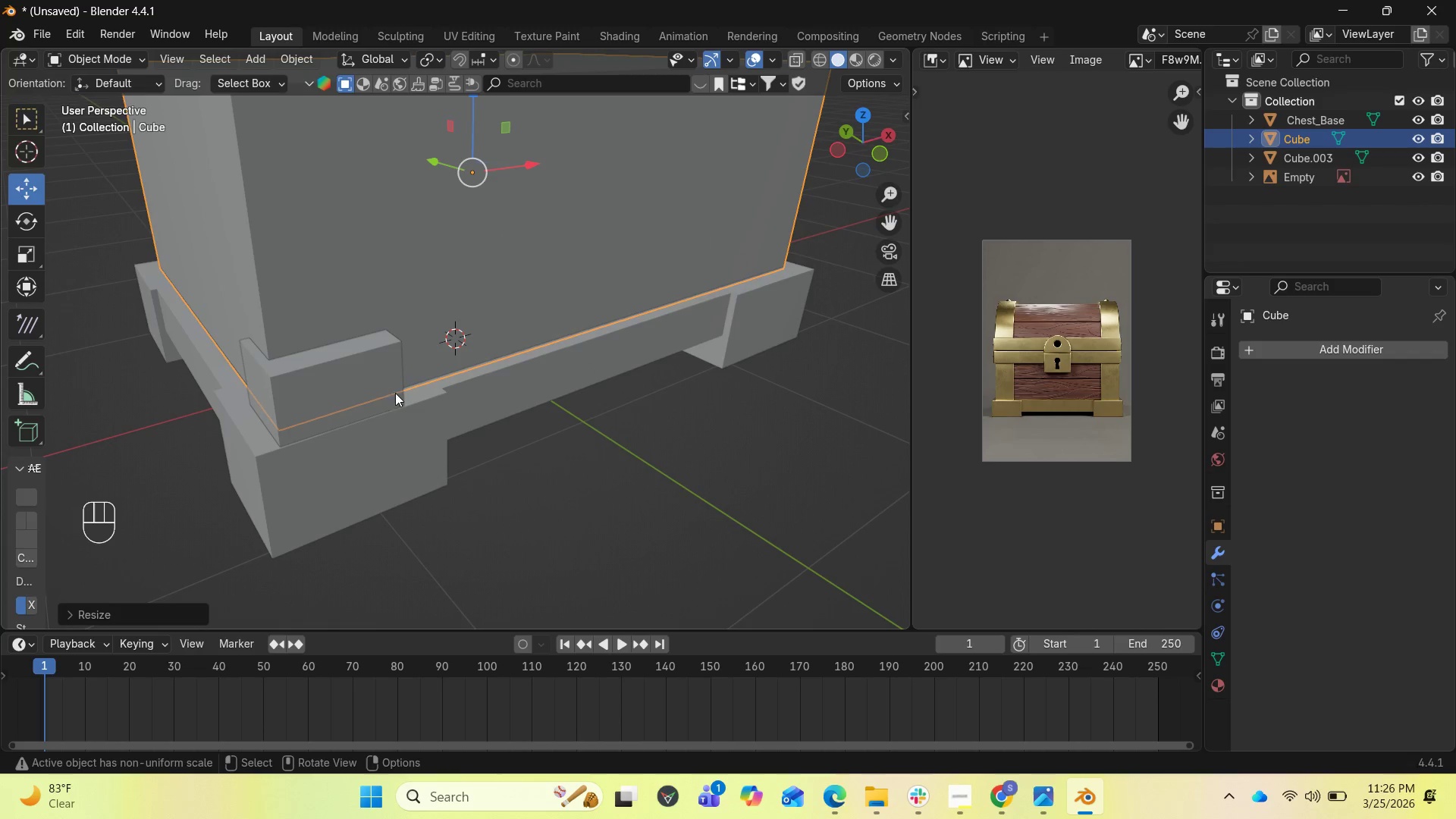 
left_click([363, 372])
 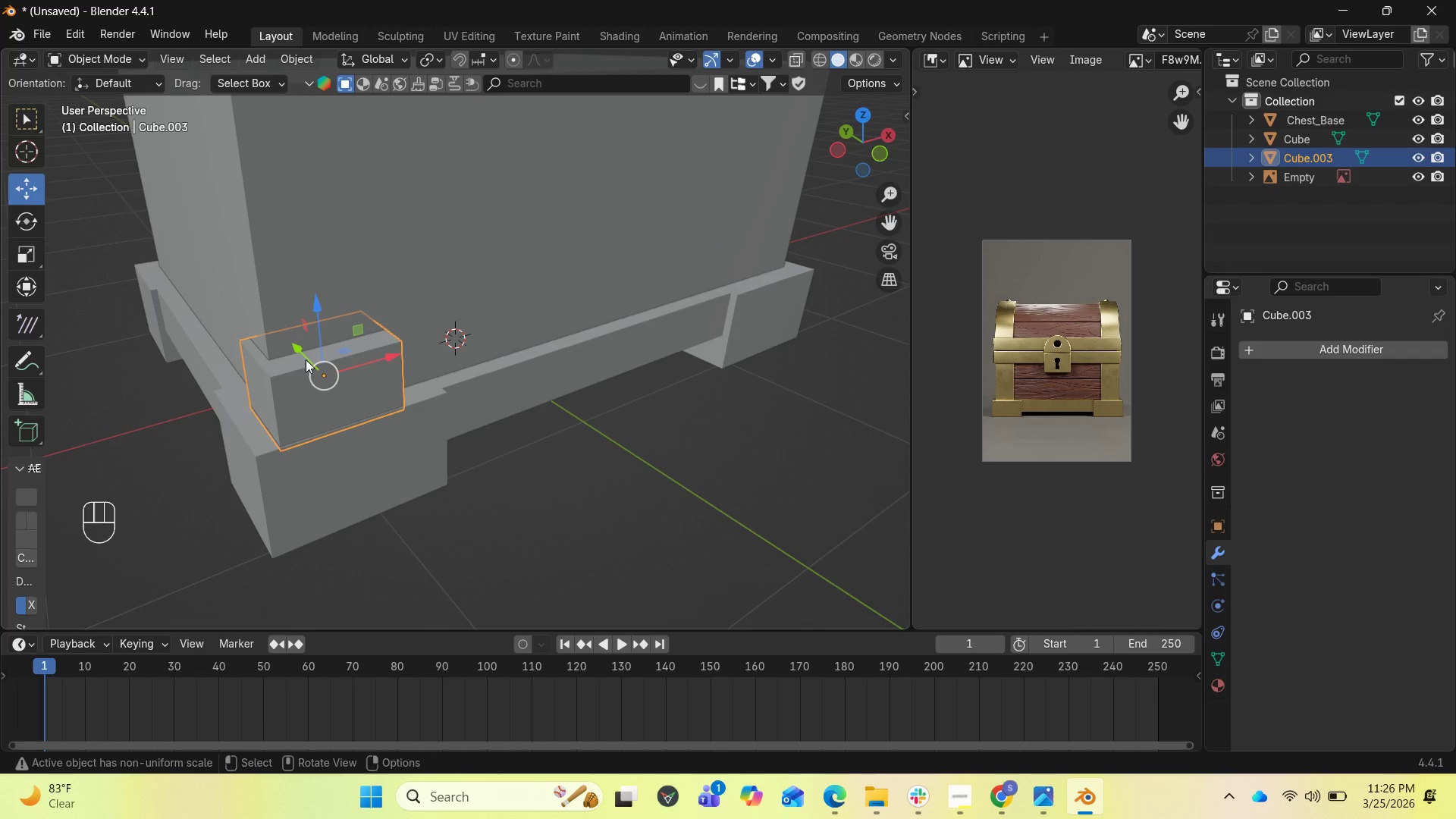 
left_click_drag(start_coordinate=[300, 346], to_coordinate=[279, 344])
 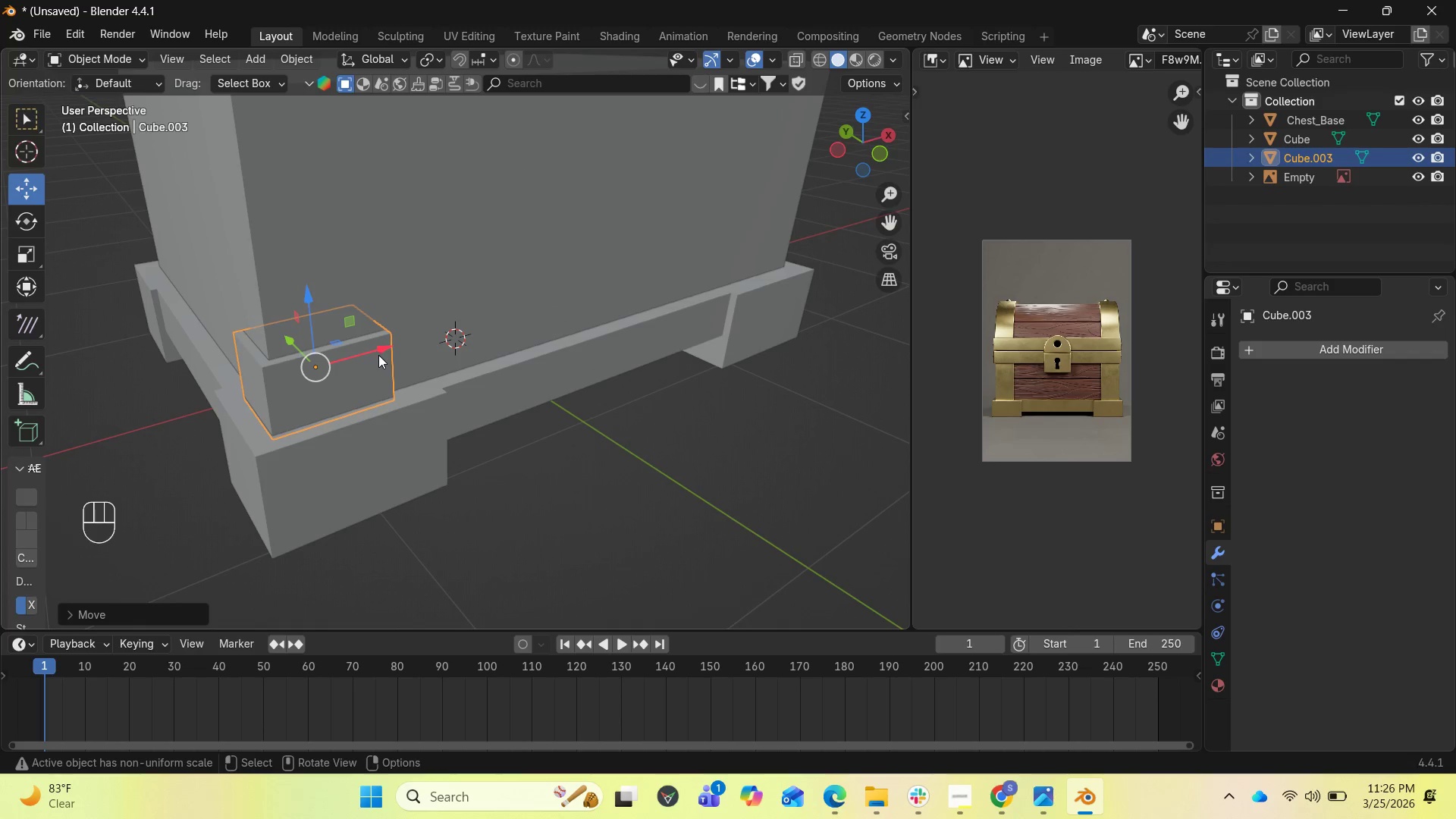 
left_click_drag(start_coordinate=[381, 350], to_coordinate=[386, 349])
 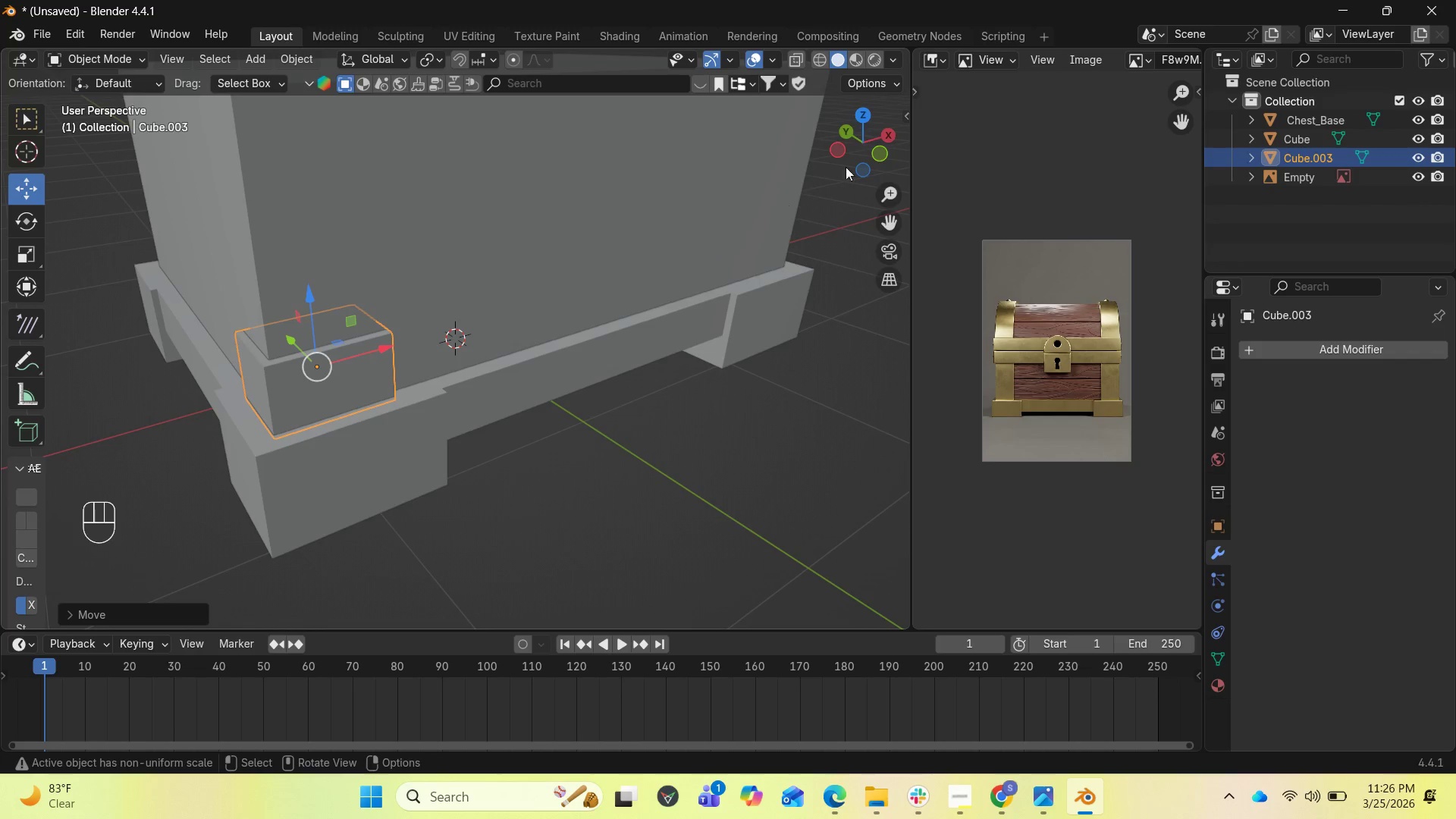 
left_click_drag(start_coordinate=[880, 136], to_coordinate=[824, 139])
 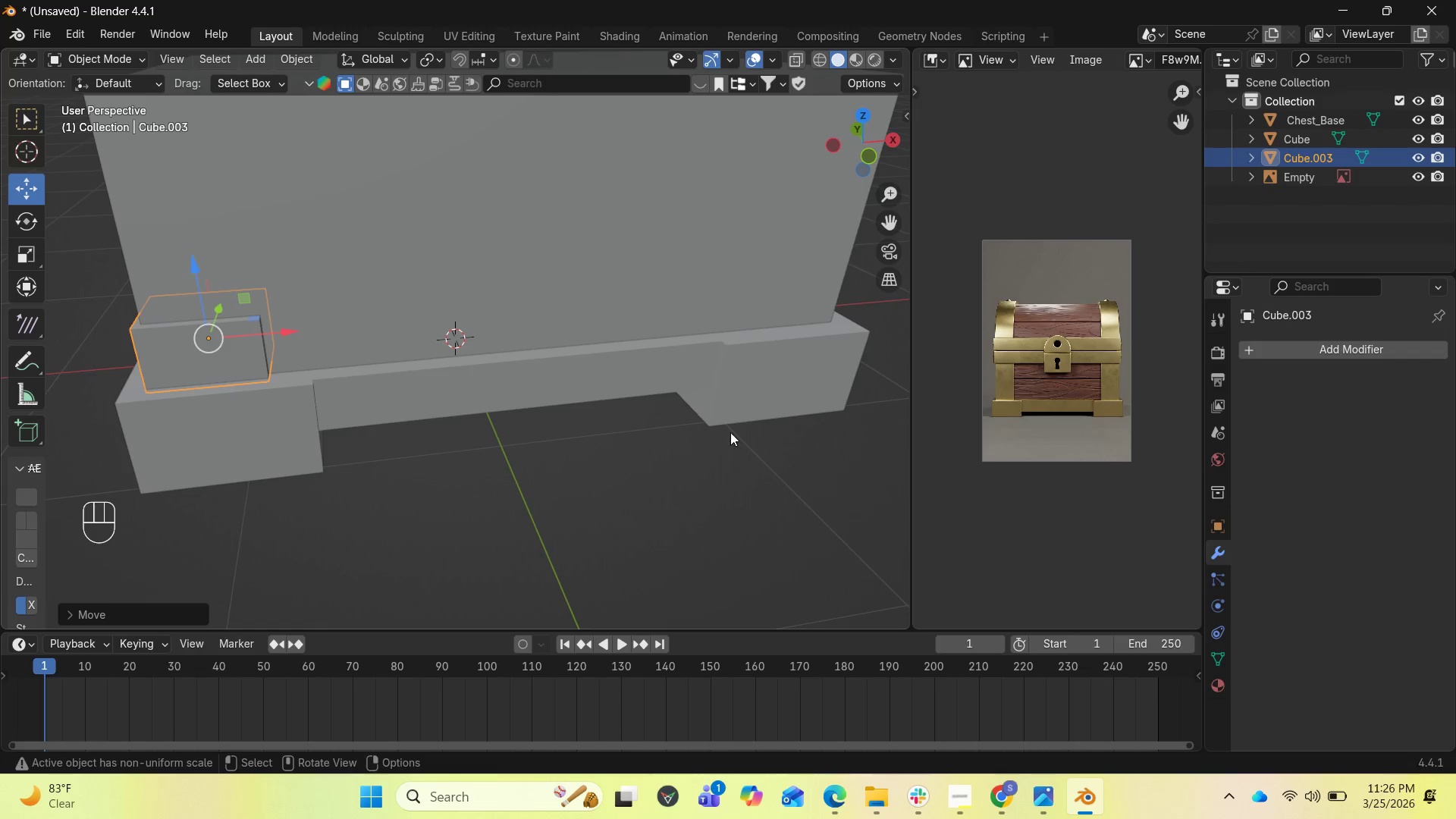 
key(End)
 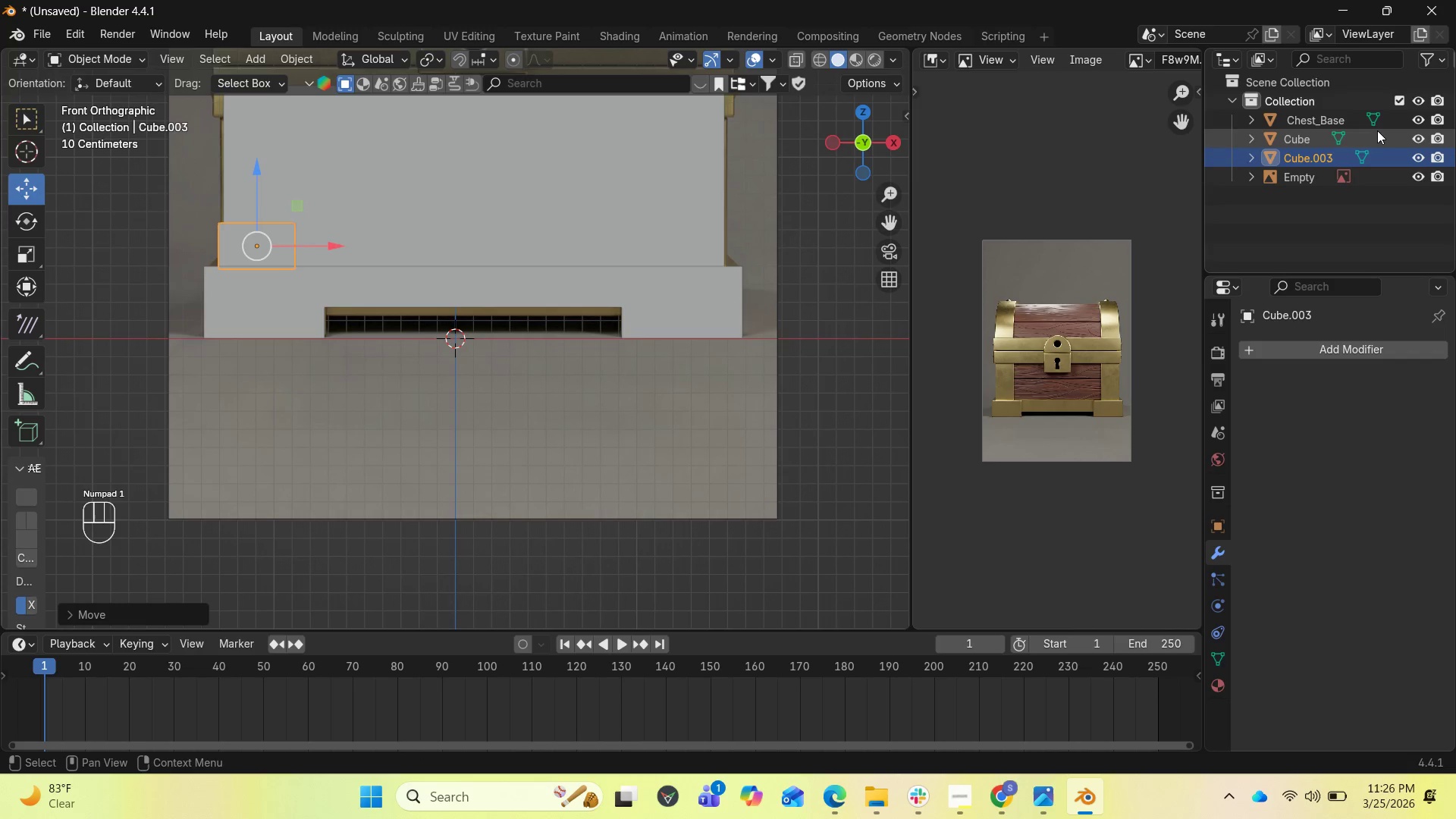 
left_click([1413, 121])
 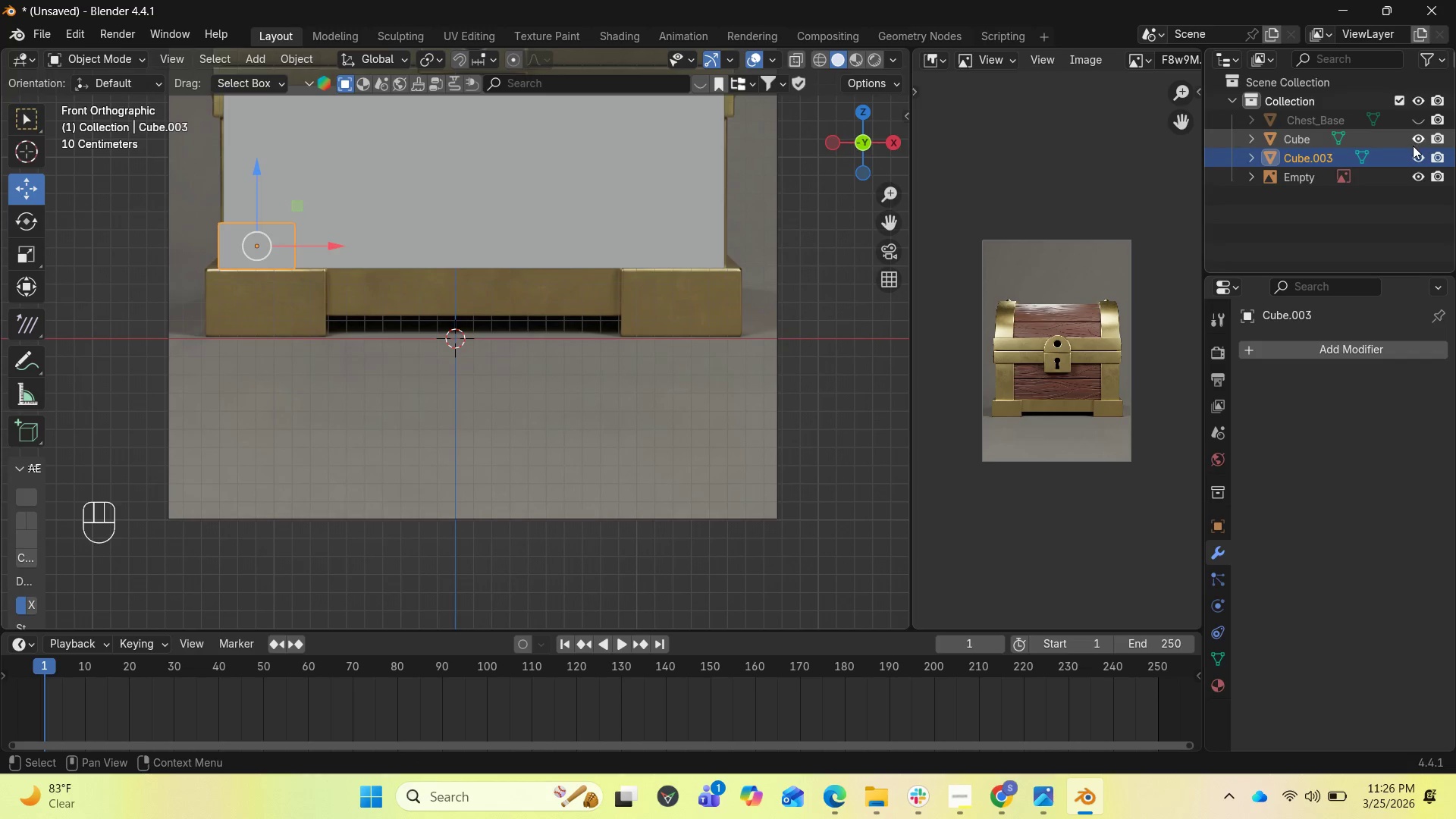 
left_click([1414, 136])
 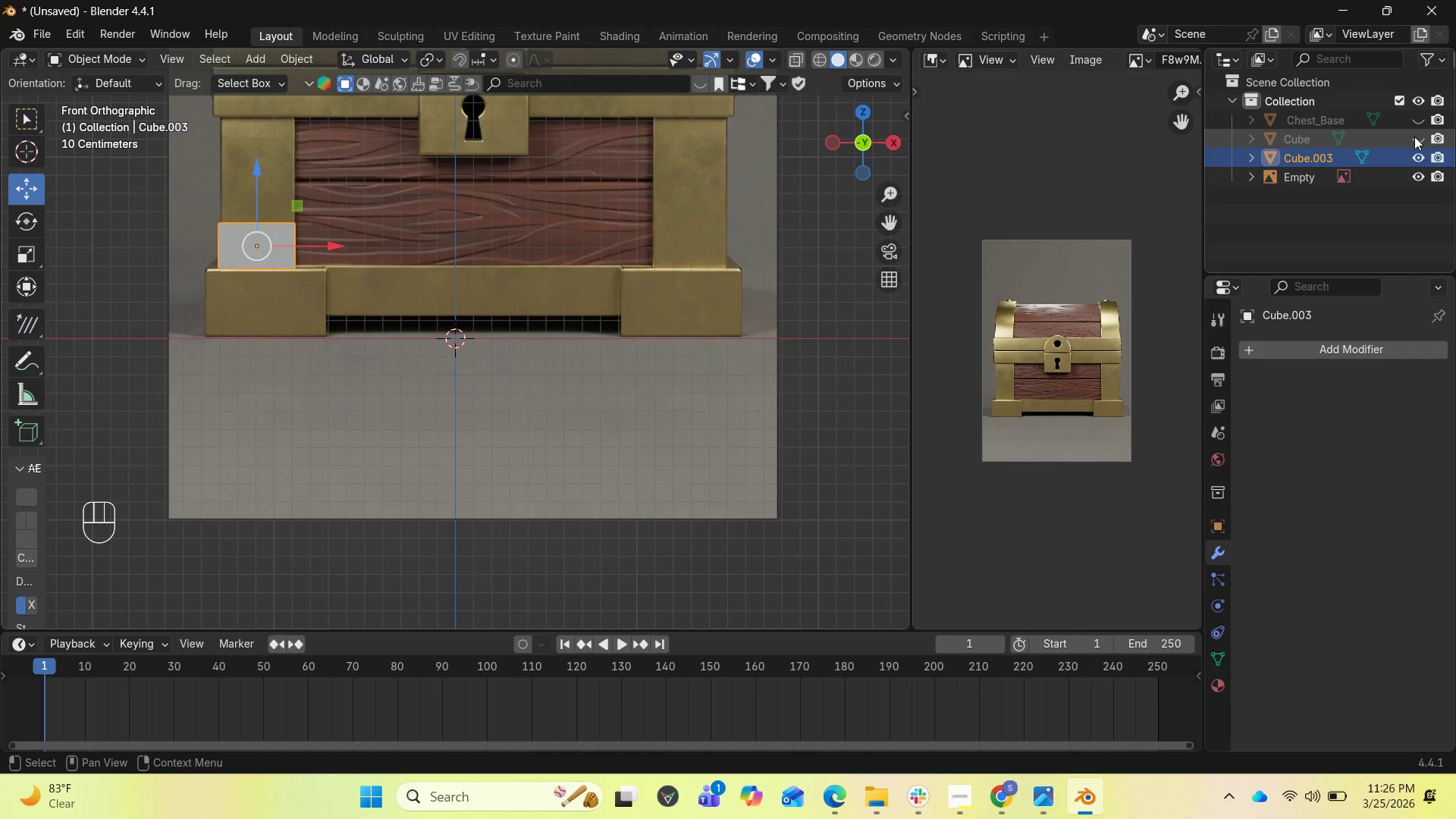 
left_click([1414, 136])
 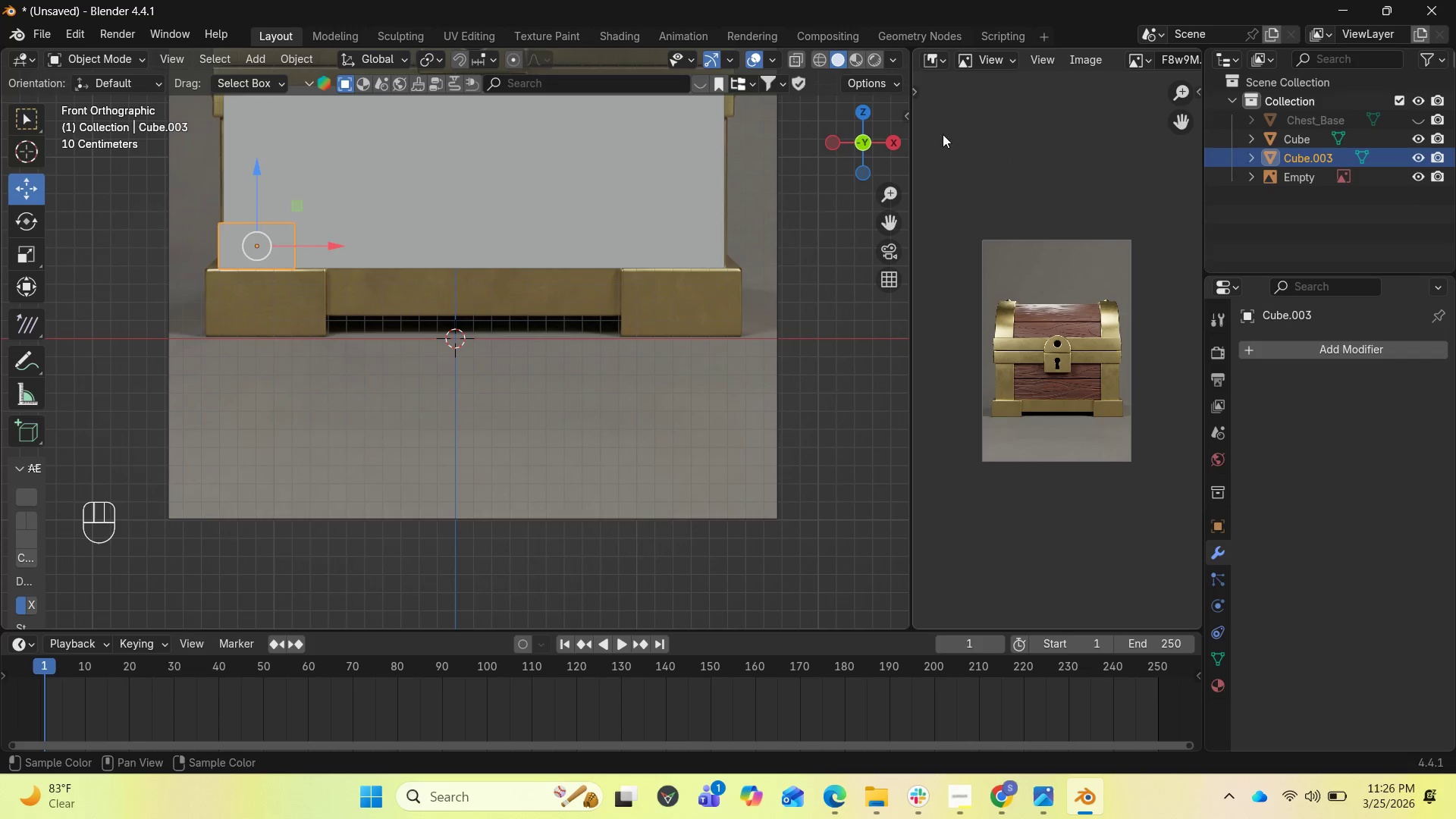 
left_click_drag(start_coordinate=[882, 127], to_coordinate=[20, 225])
 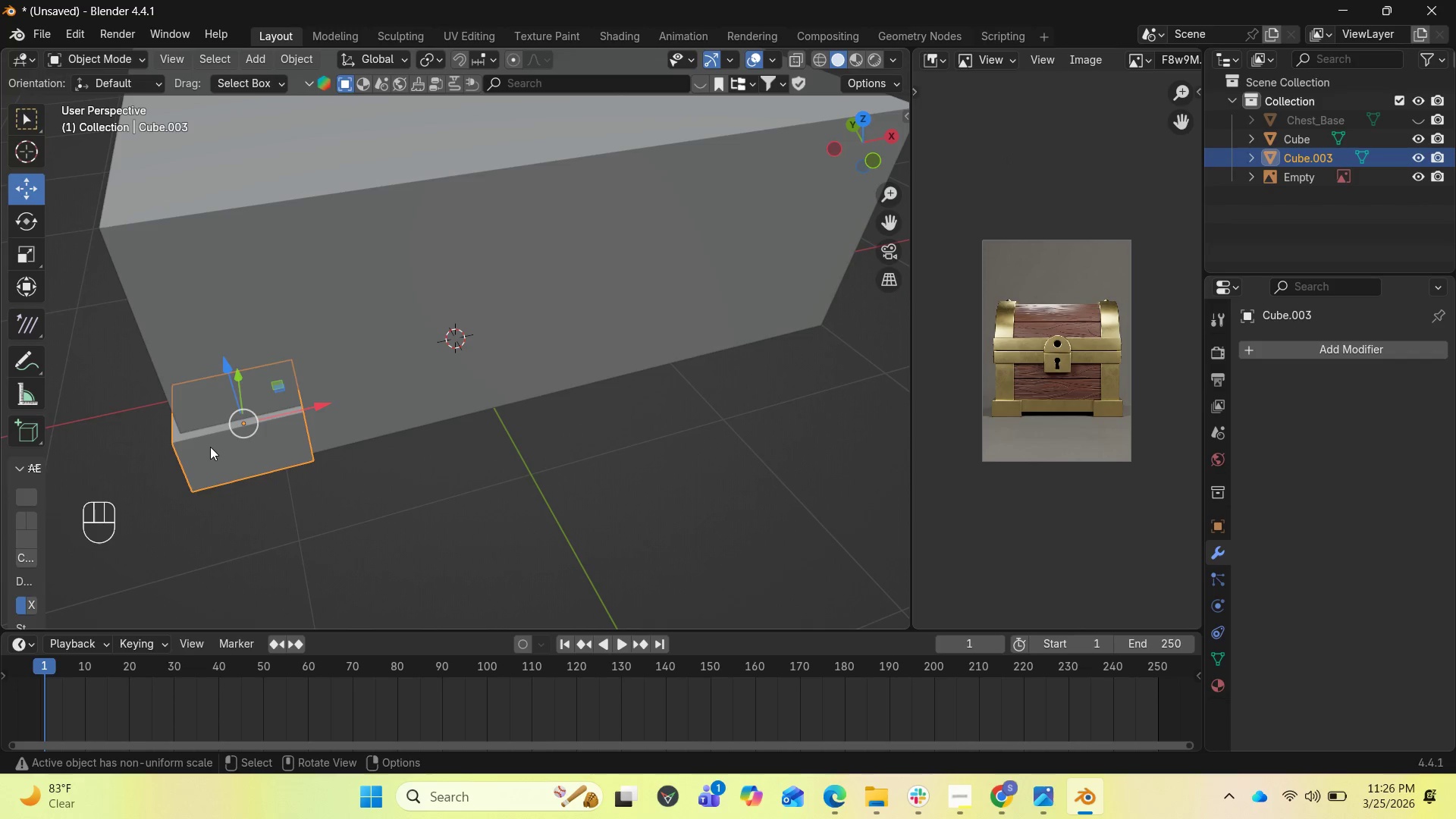 
key(Tab)
 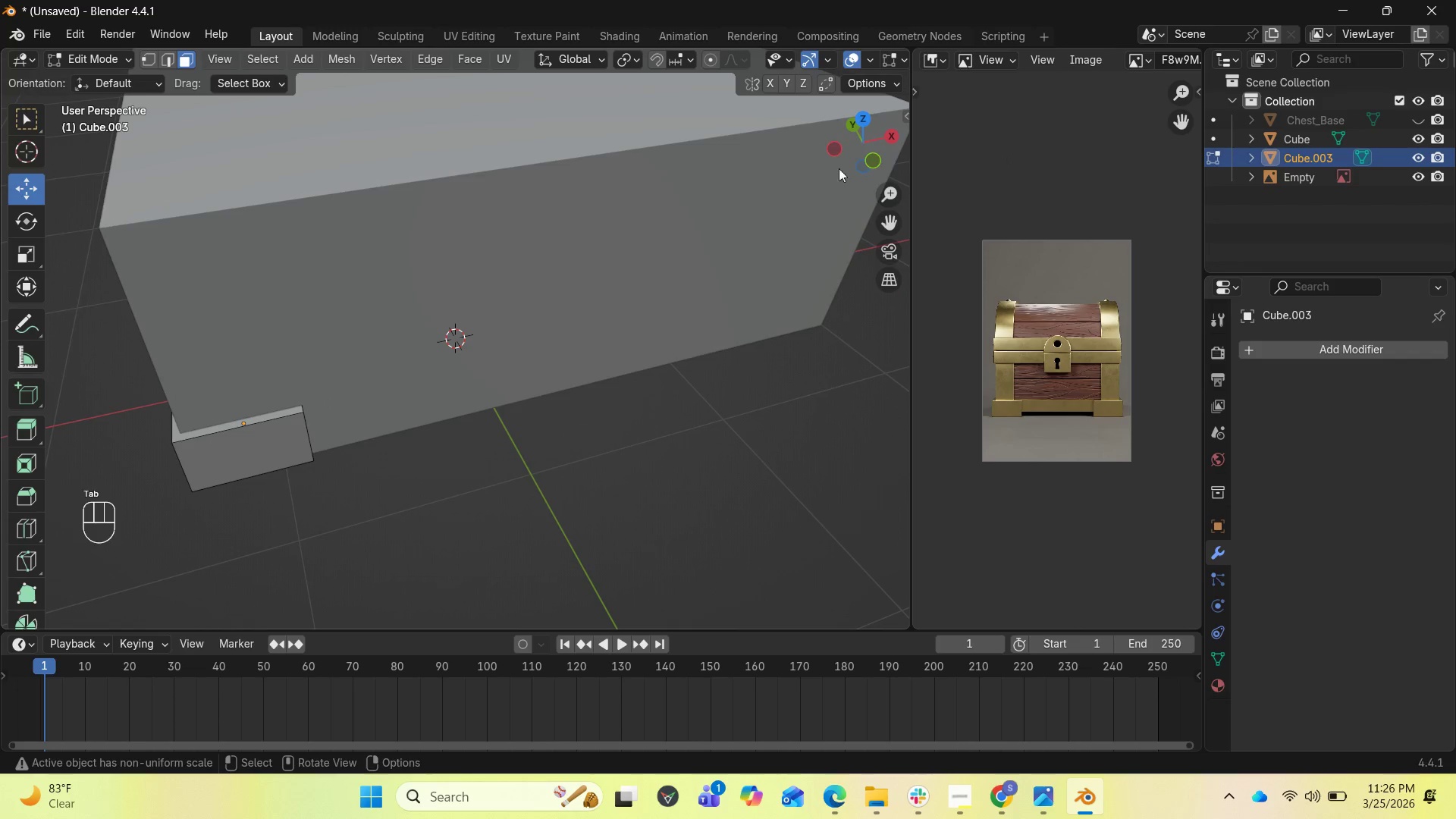 
left_click_drag(start_coordinate=[856, 149], to_coordinate=[863, 102])
 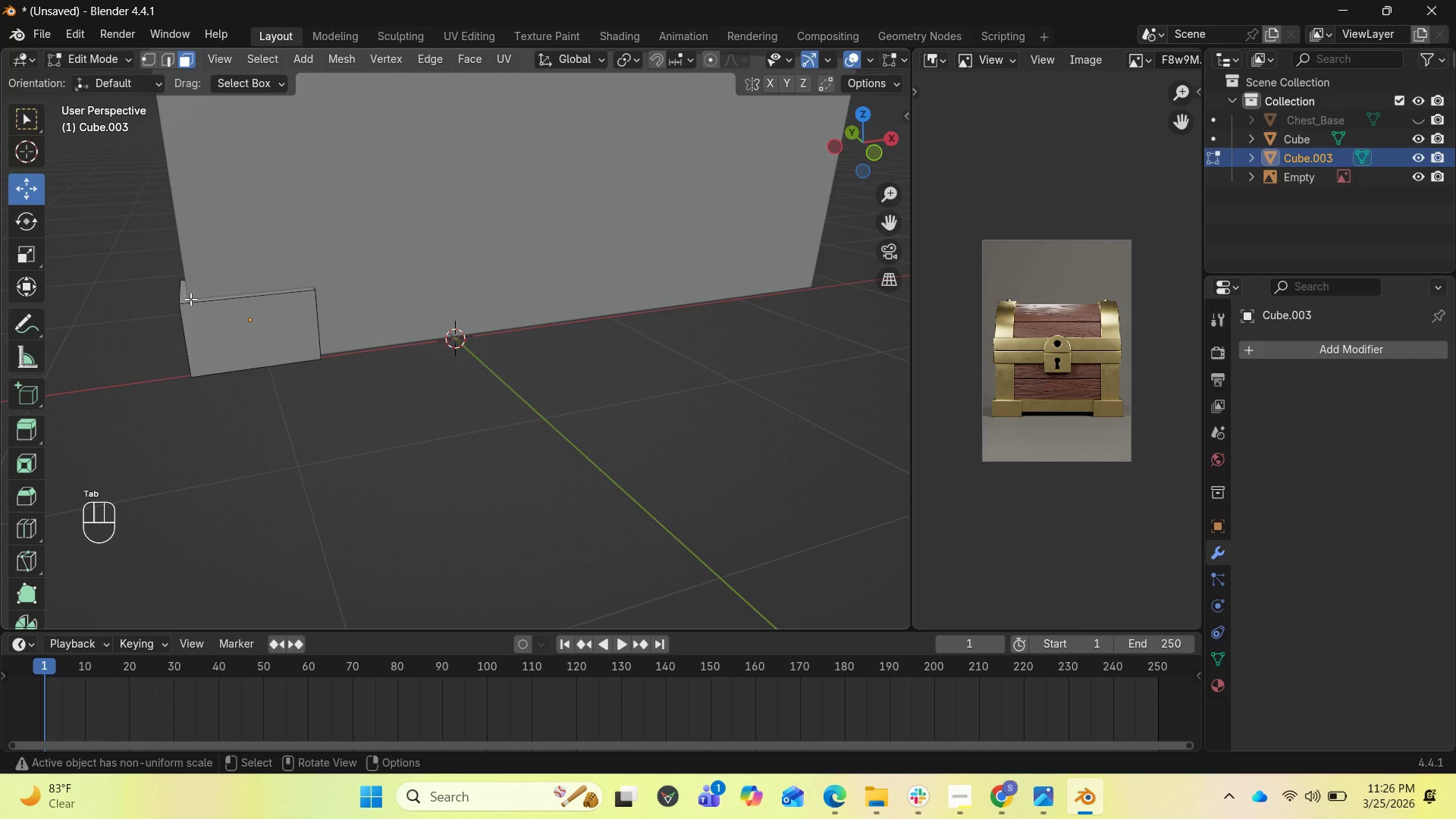 
left_click([186, 293])
 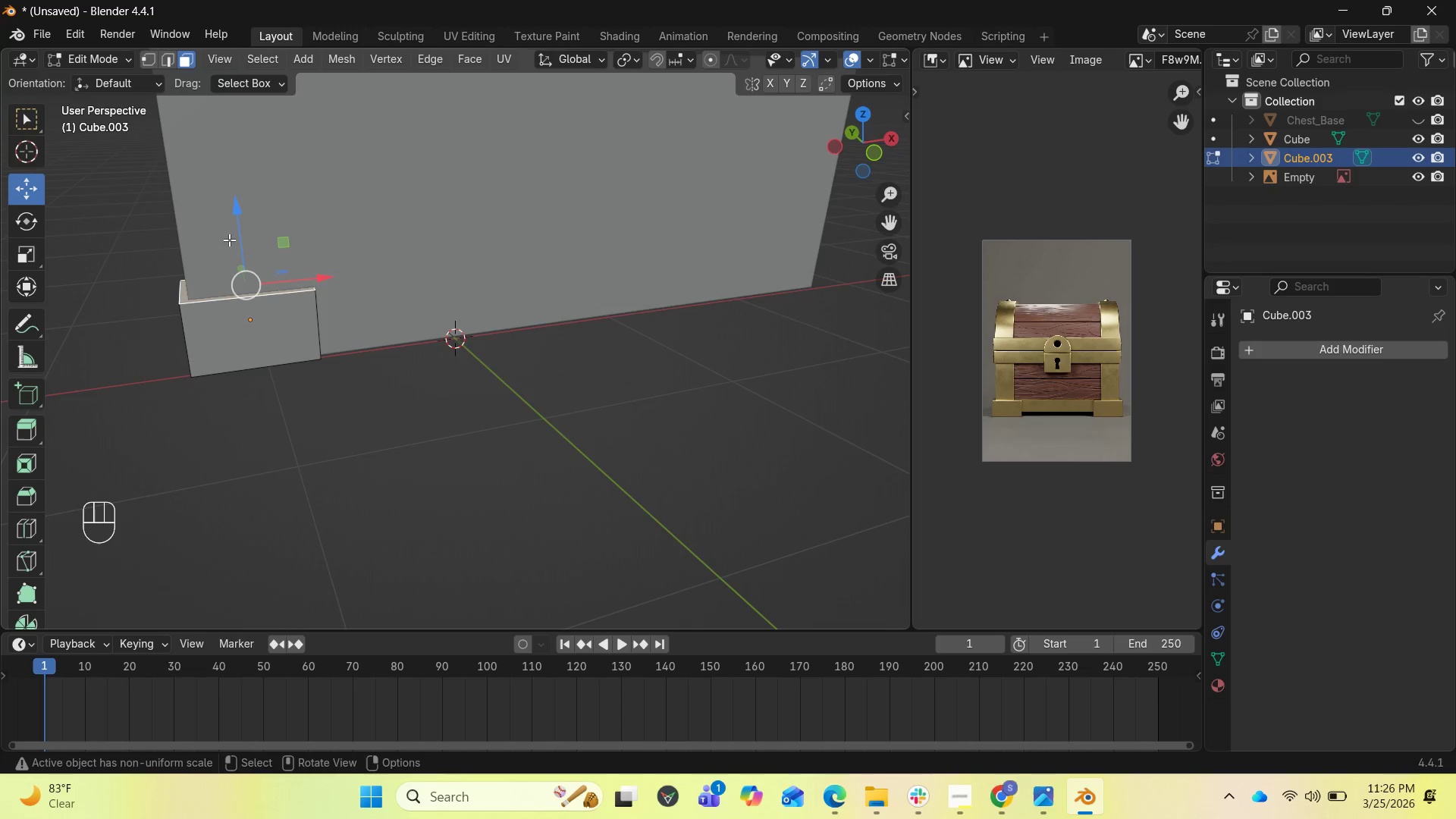 
key(End)
 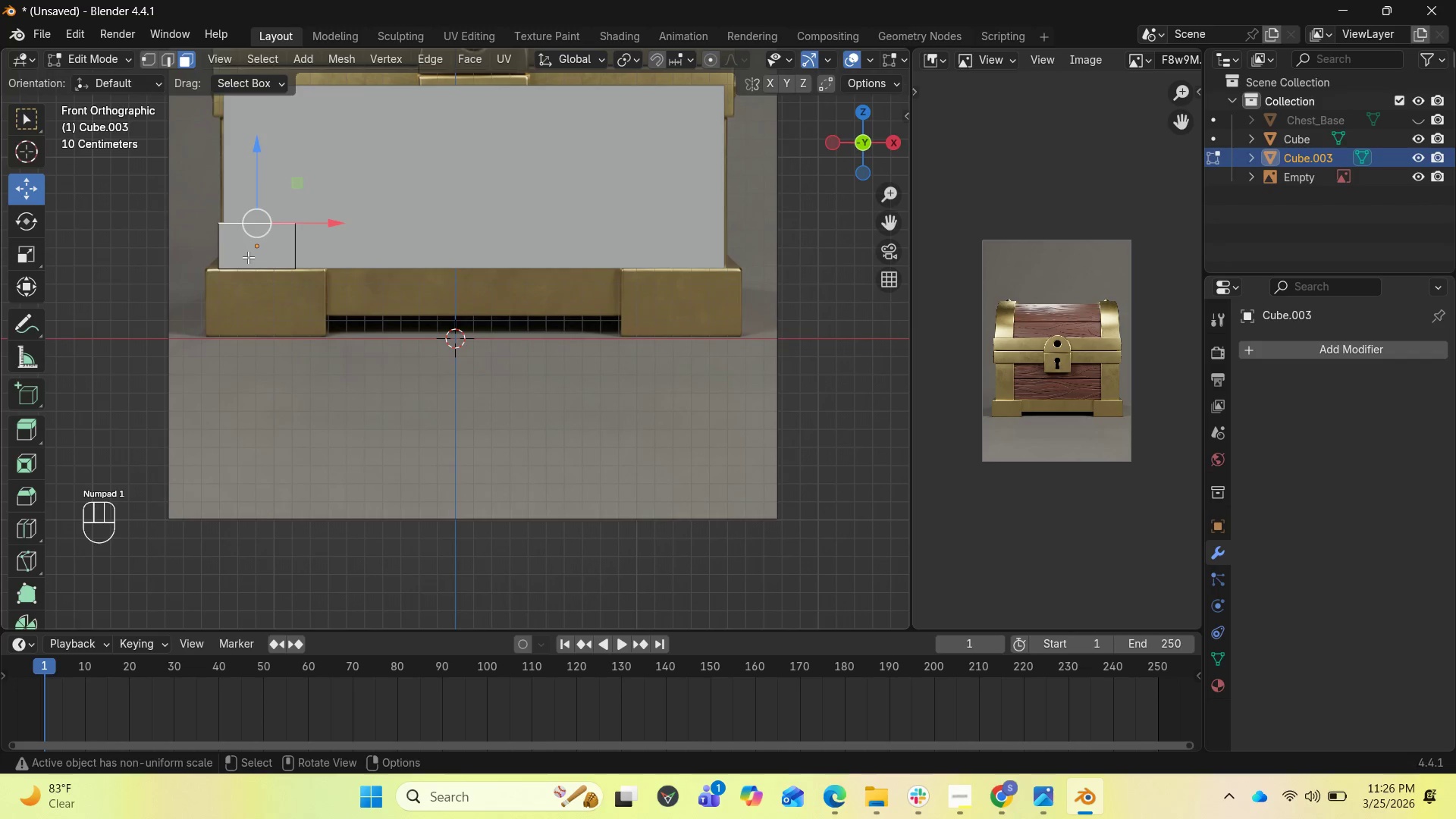 
scroll: coordinate [251, 261], scroll_direction: down, amount: 1.0
 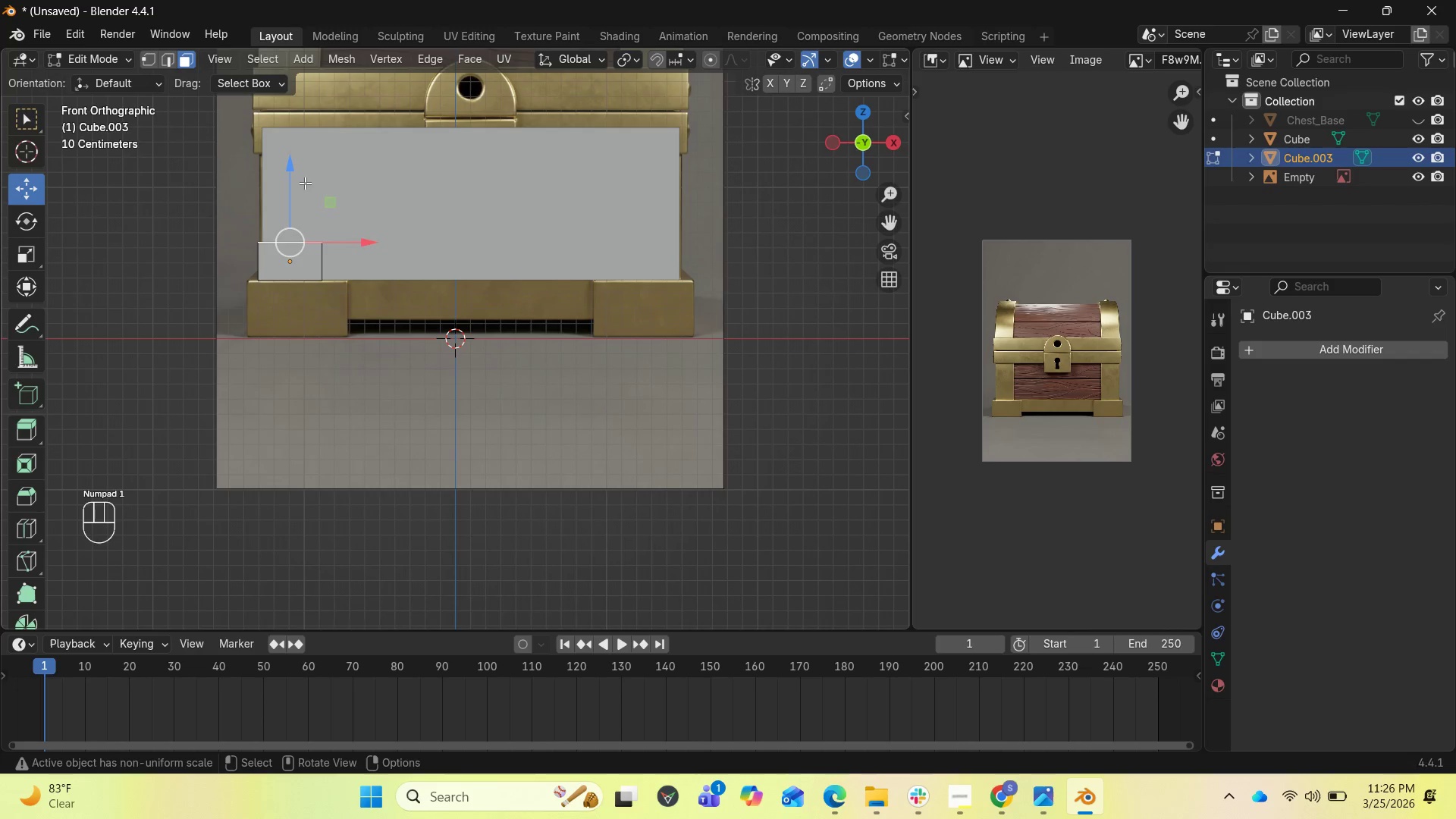 
left_click_drag(start_coordinate=[284, 180], to_coordinate=[285, 89])
 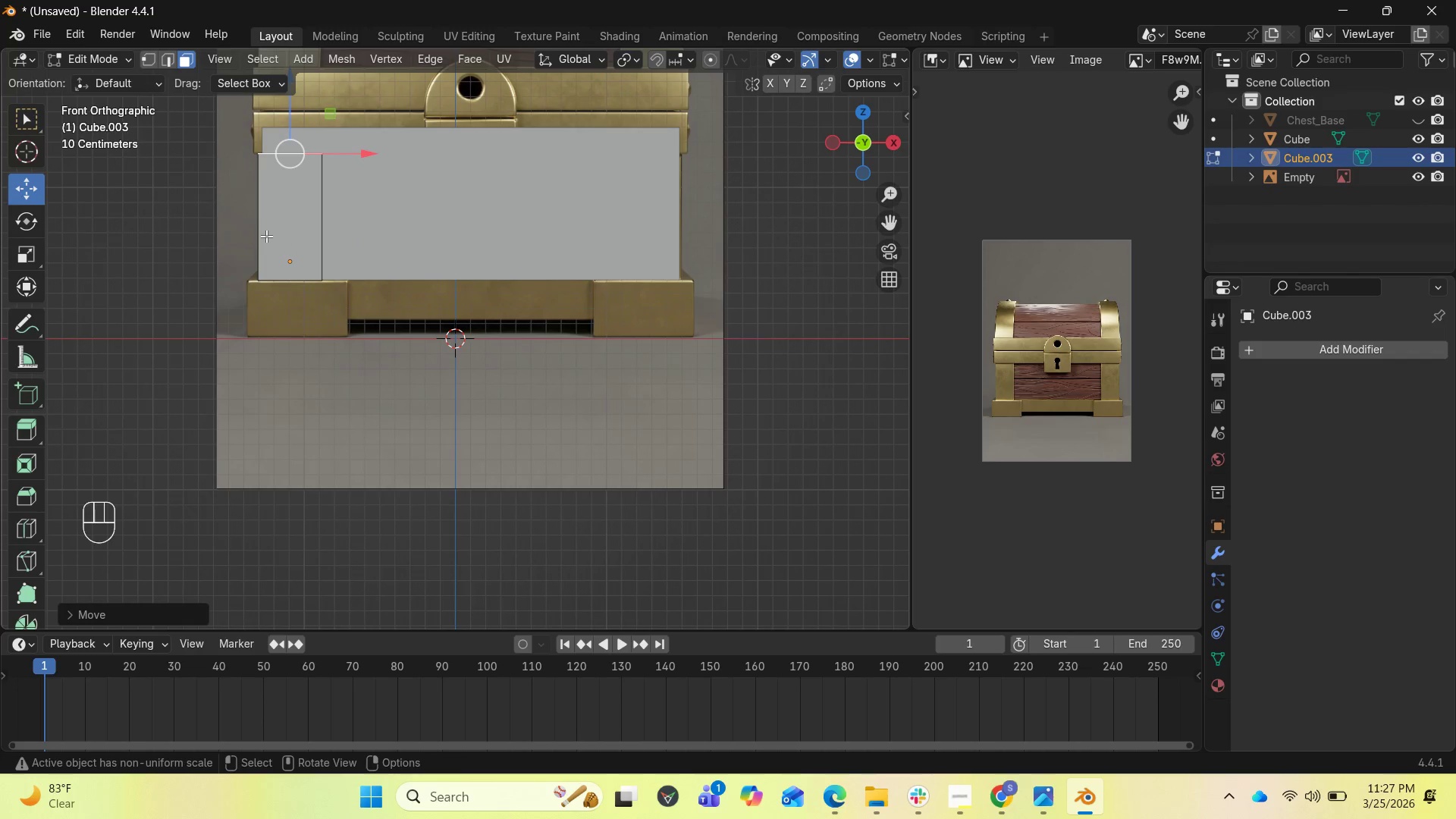 
key(Tab)
 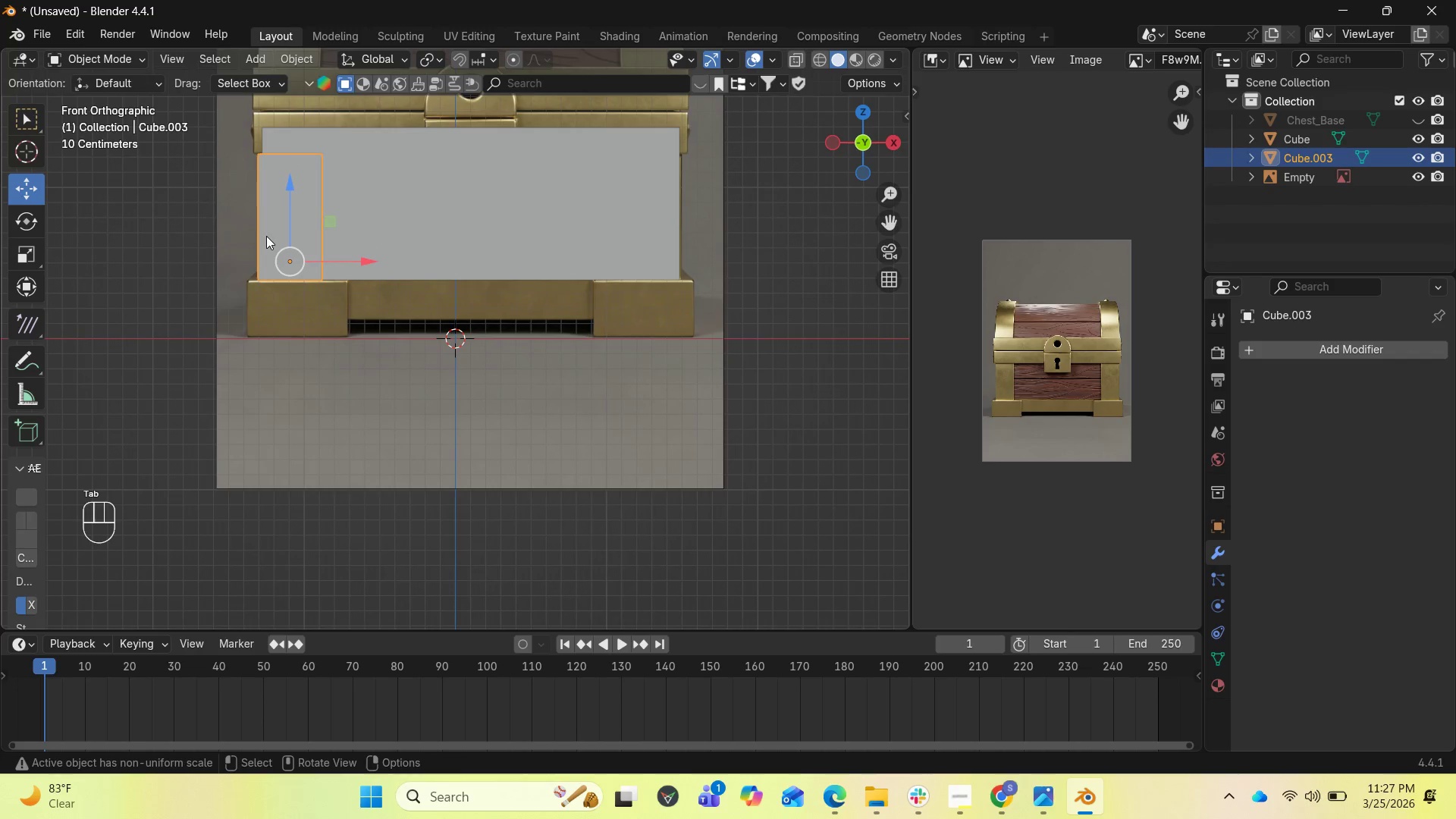 
hold_key(key=ShiftLeft, duration=1.61)
 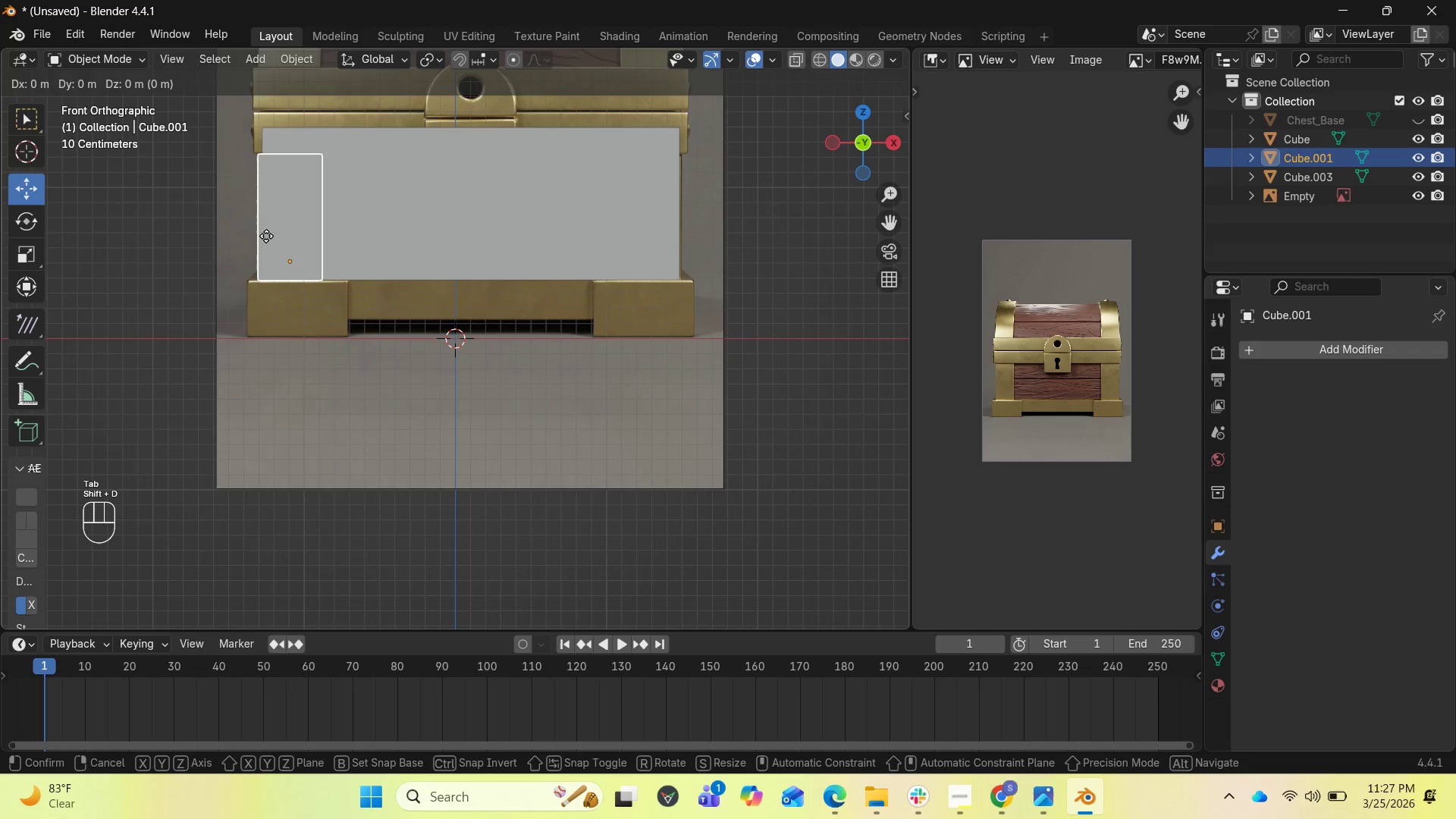 
hold_key(key=D, duration=0.31)
 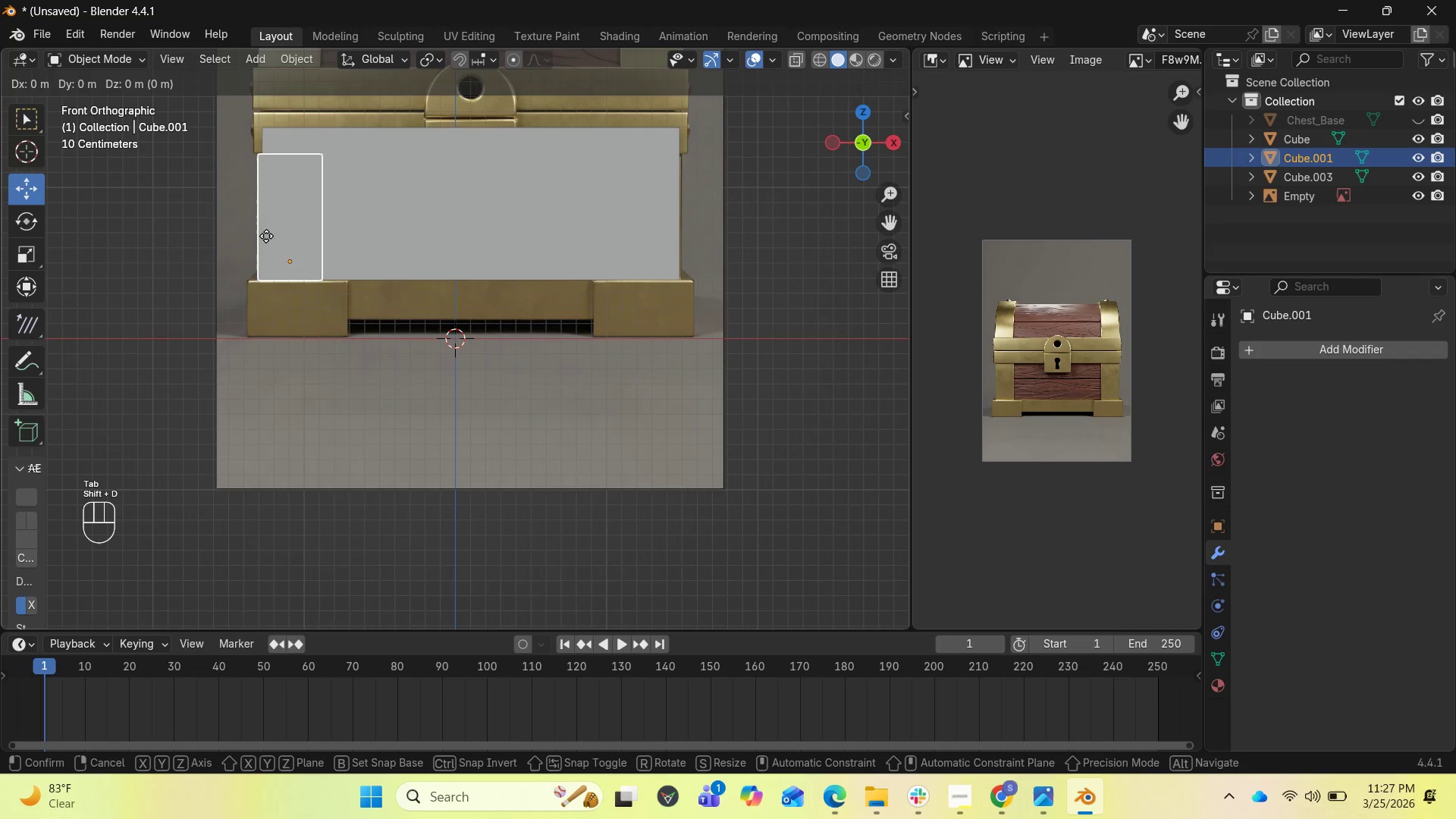 
key(Enter)
 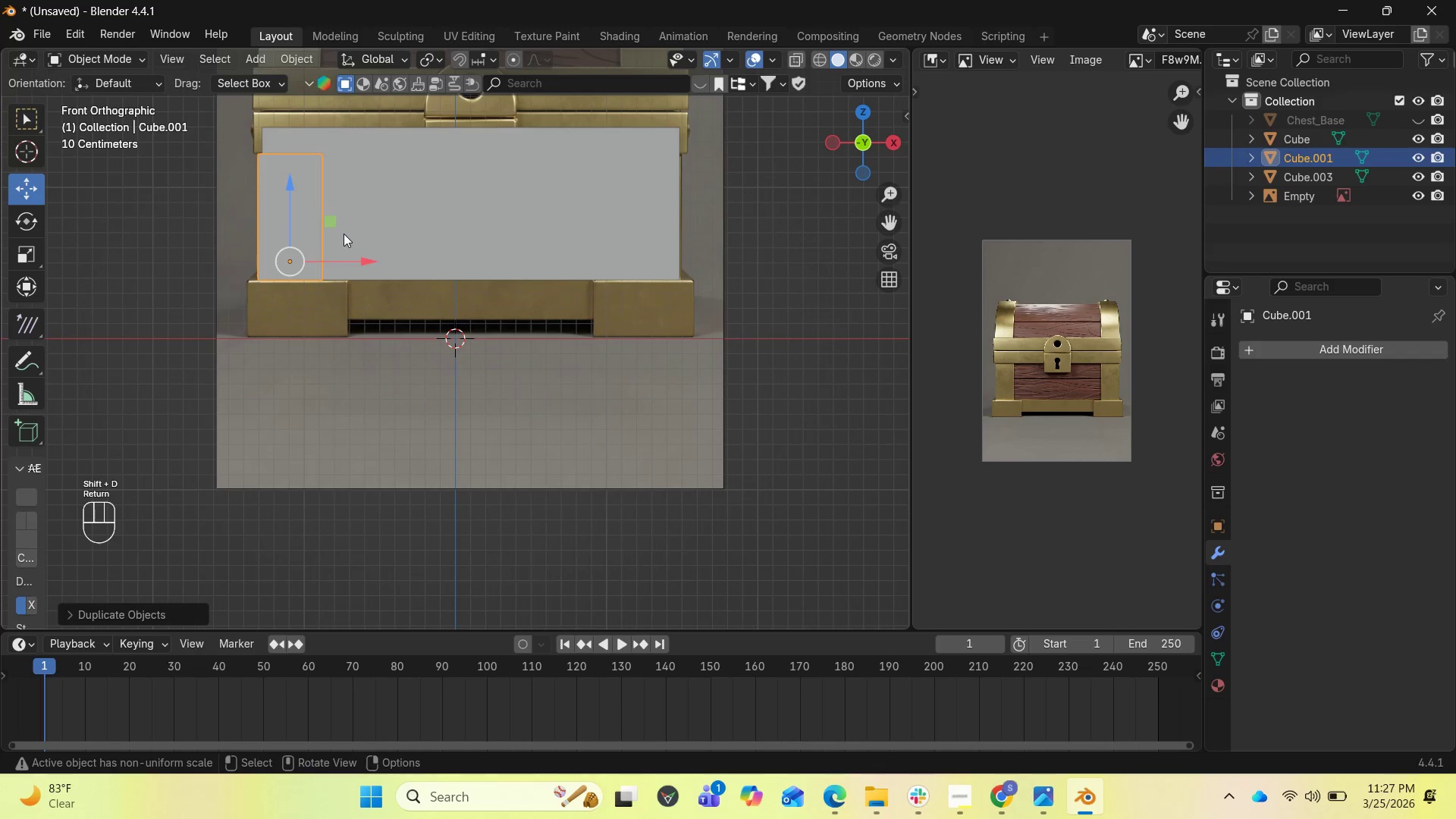 
left_click_drag(start_coordinate=[349, 256], to_coordinate=[715, 306])
 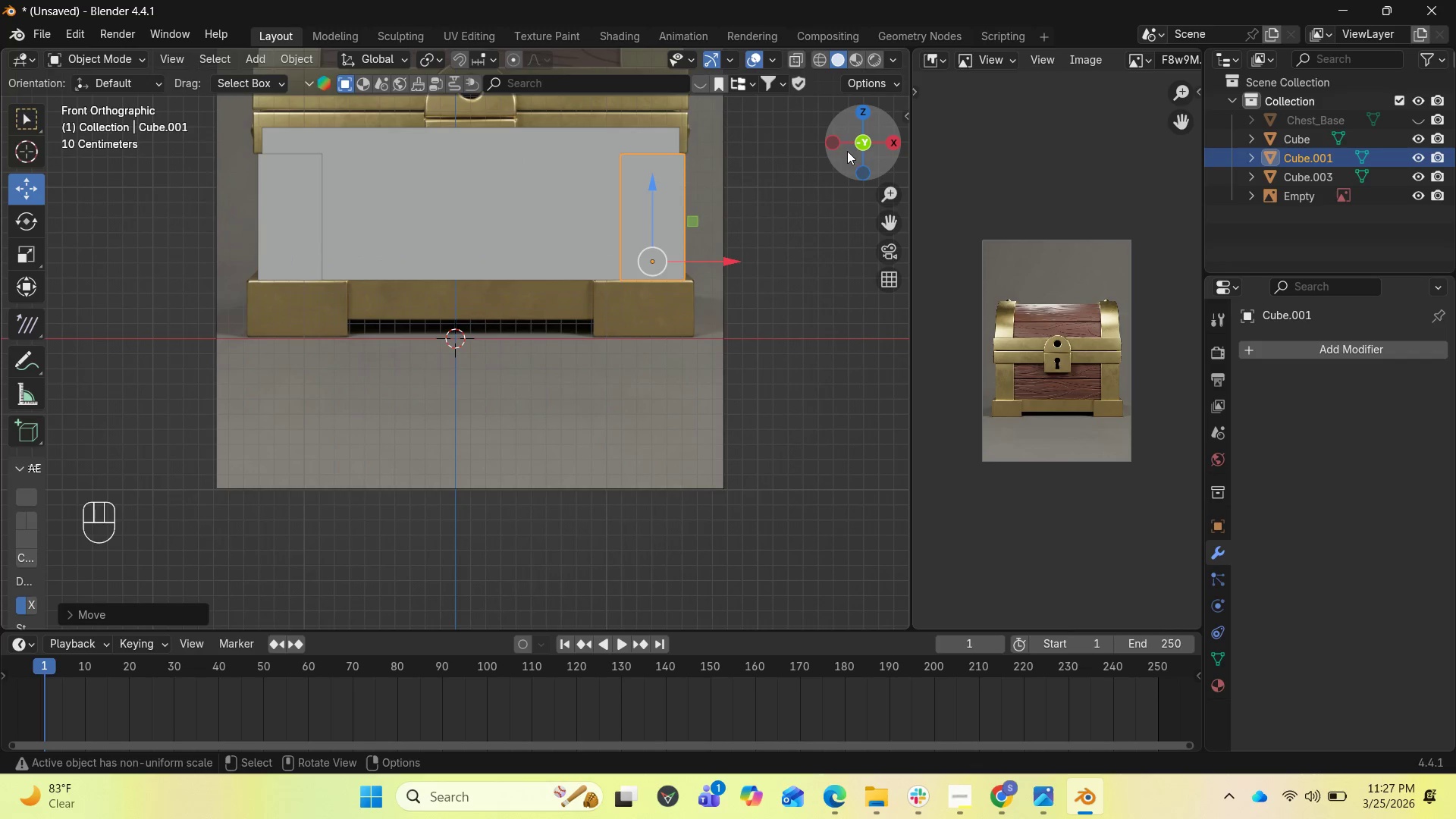 
left_click_drag(start_coordinate=[852, 144], to_coordinate=[735, 210])
 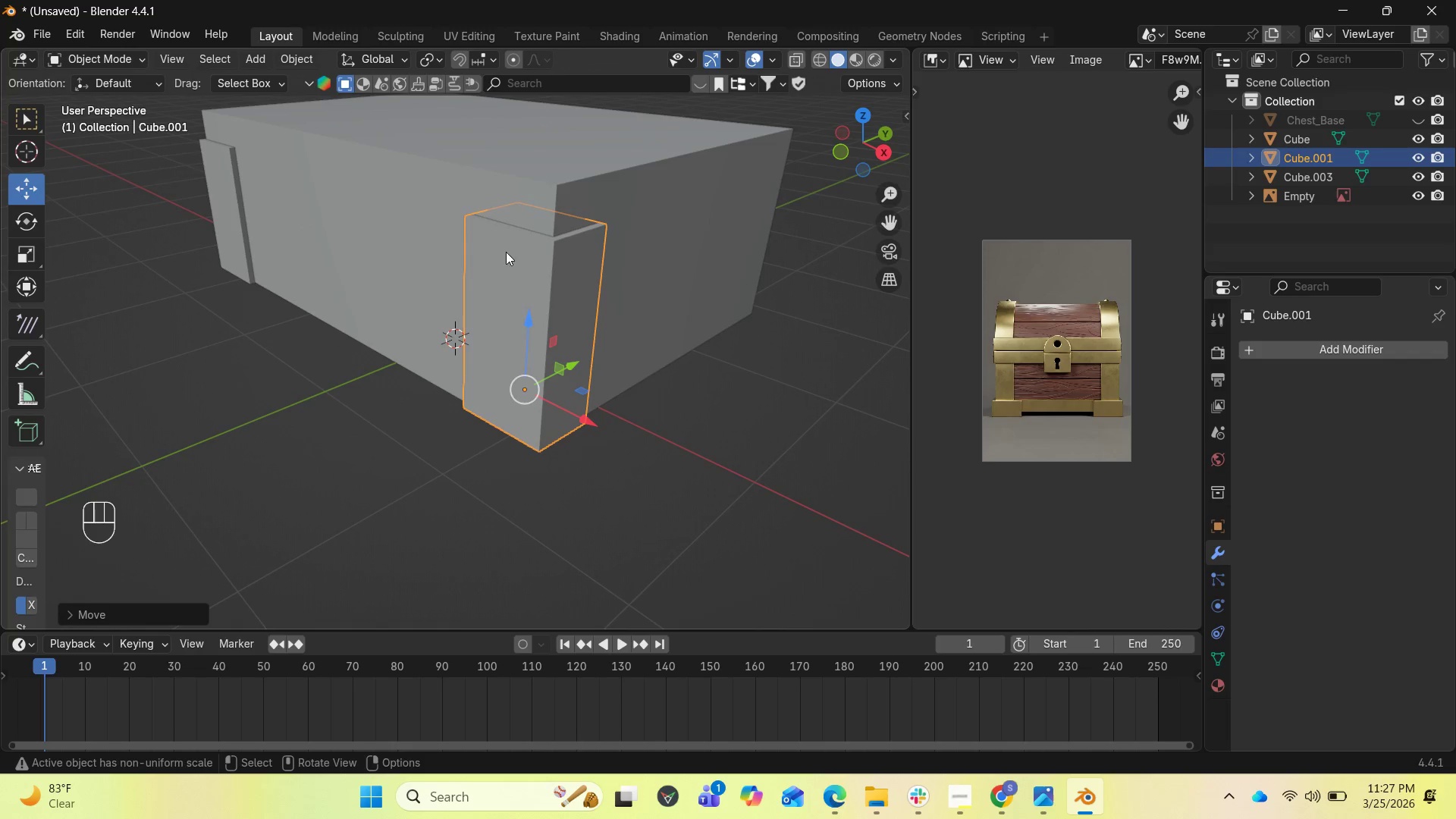 
hold_key(key=ShiftLeft, duration=0.84)
 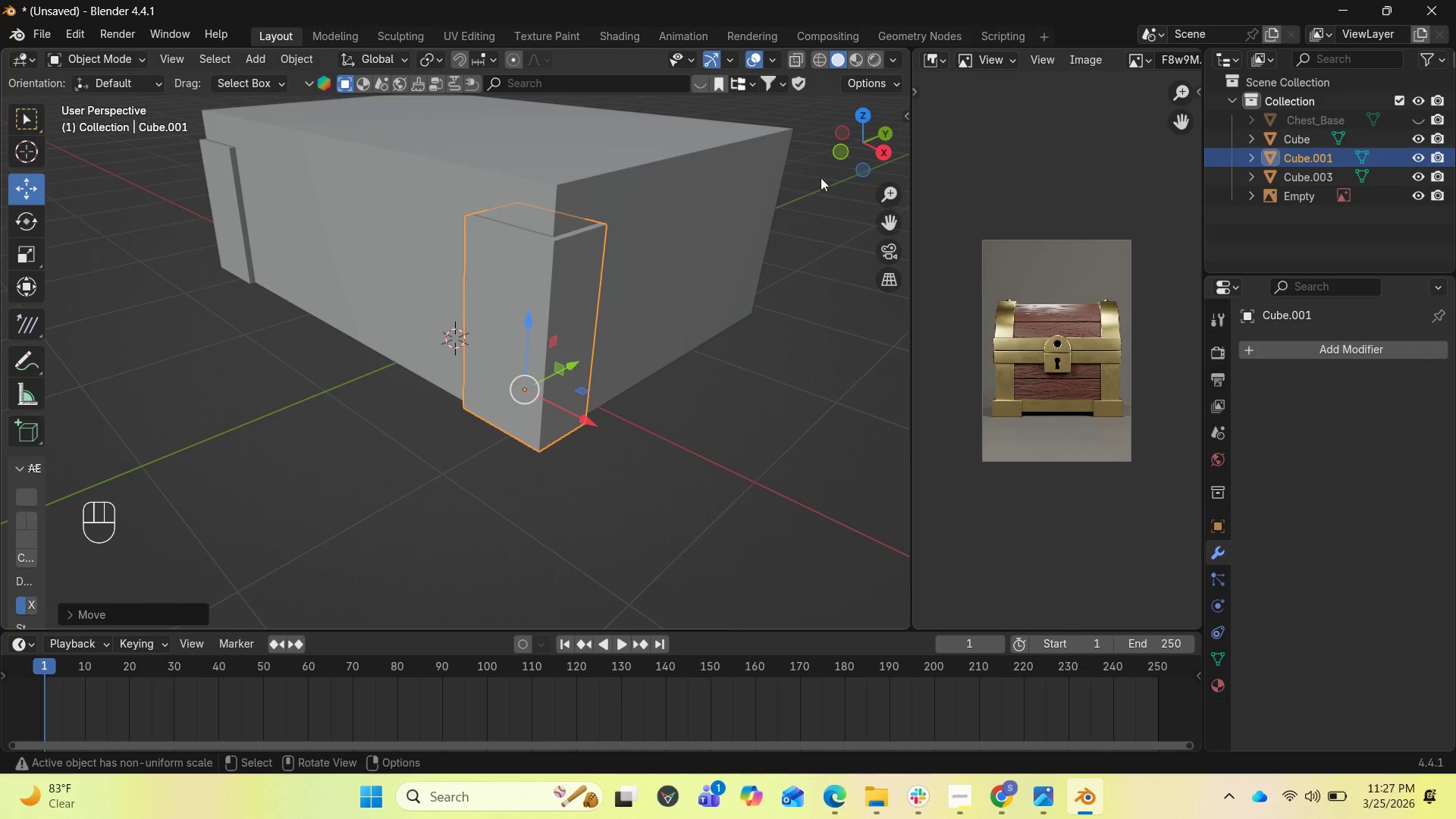 
left_click_drag(start_coordinate=[861, 144], to_coordinate=[849, 168])
 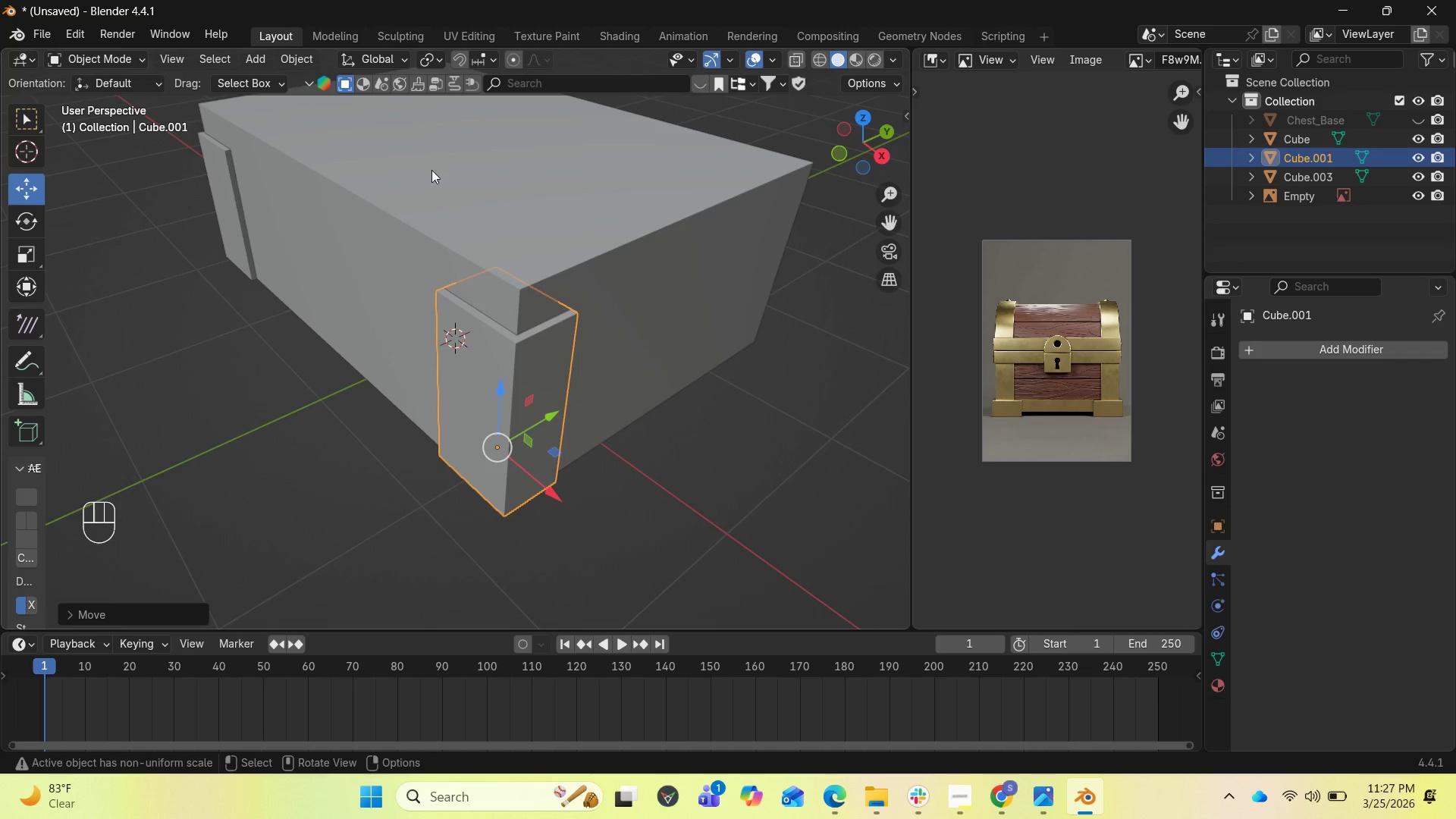 
hold_key(key=ShiftLeft, duration=1.59)
left_click([229, 190])
 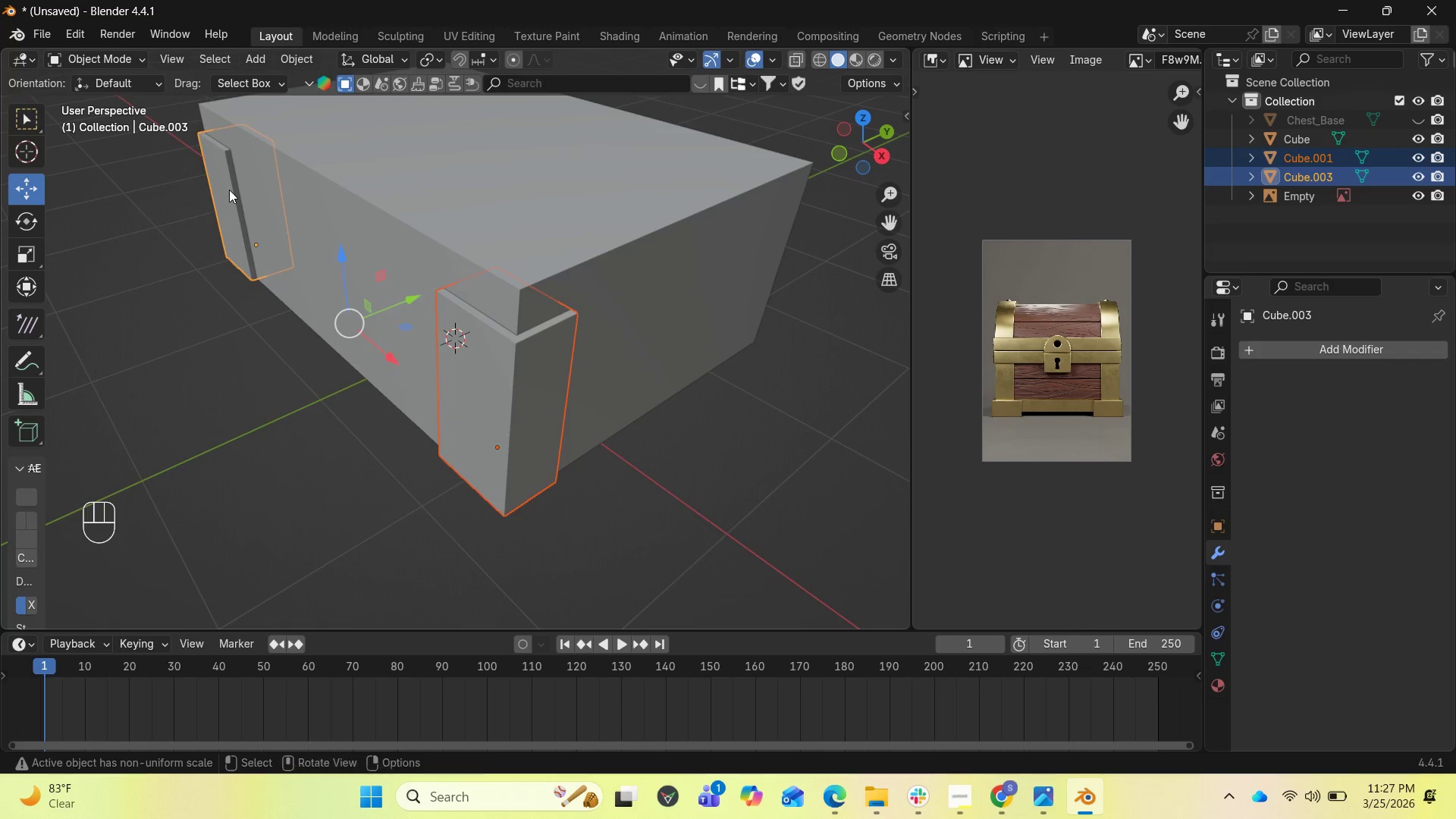 
hold_key(key=ControlLeft, duration=1.39)
 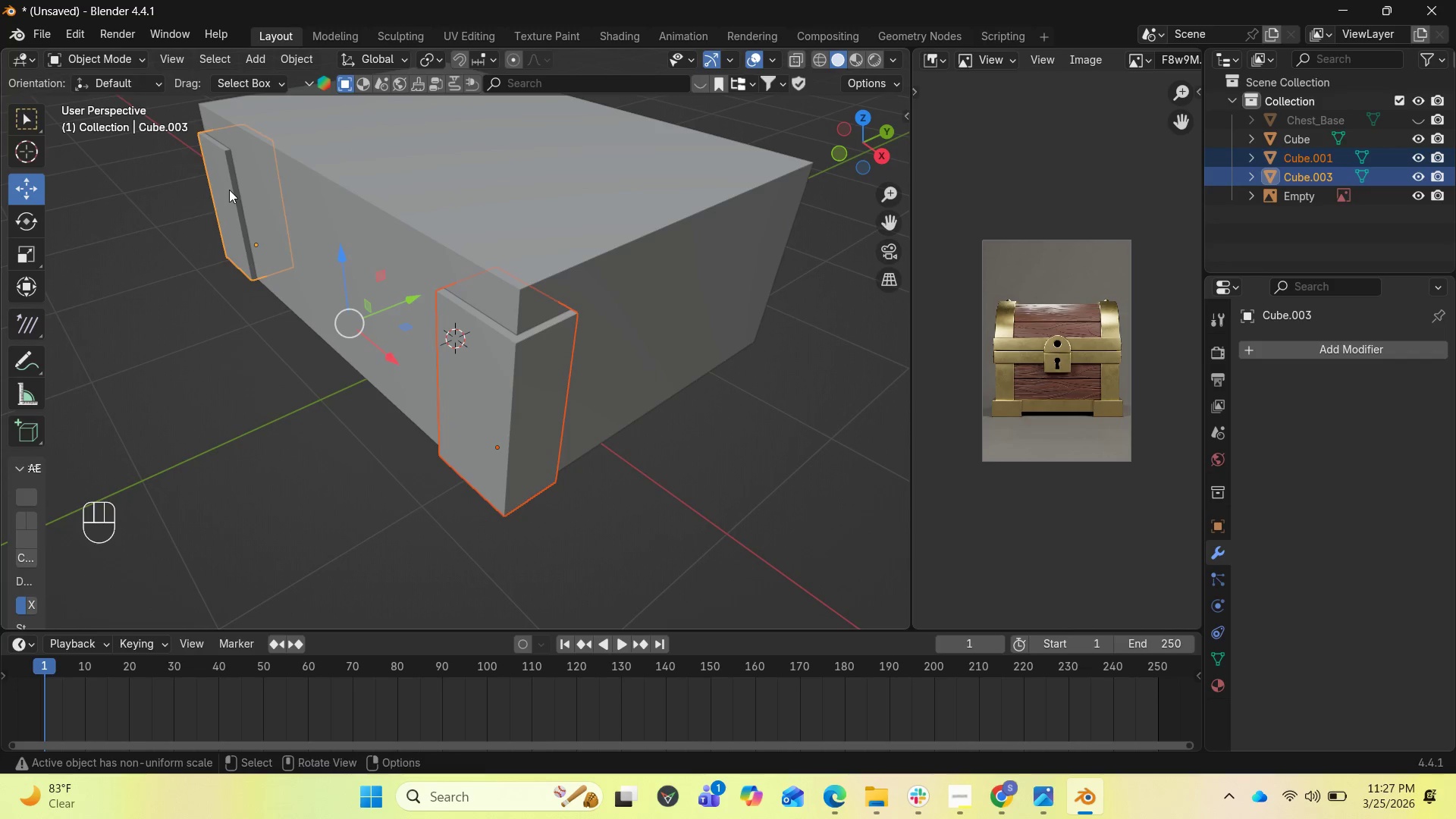 
hold_key(key=ShiftLeft, duration=1.36)
 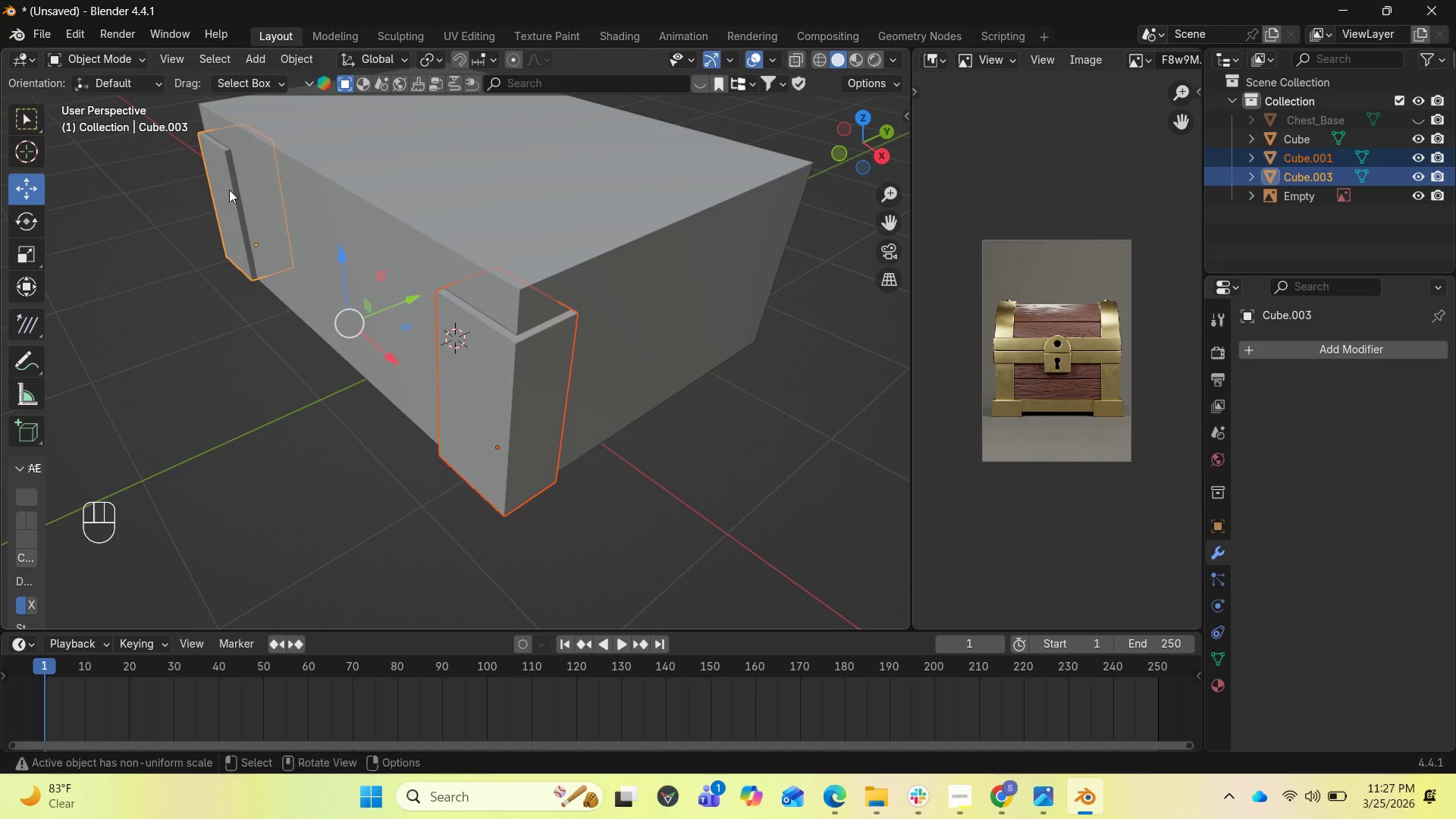 
hold_key(key=ShiftLeft, duration=0.55)
 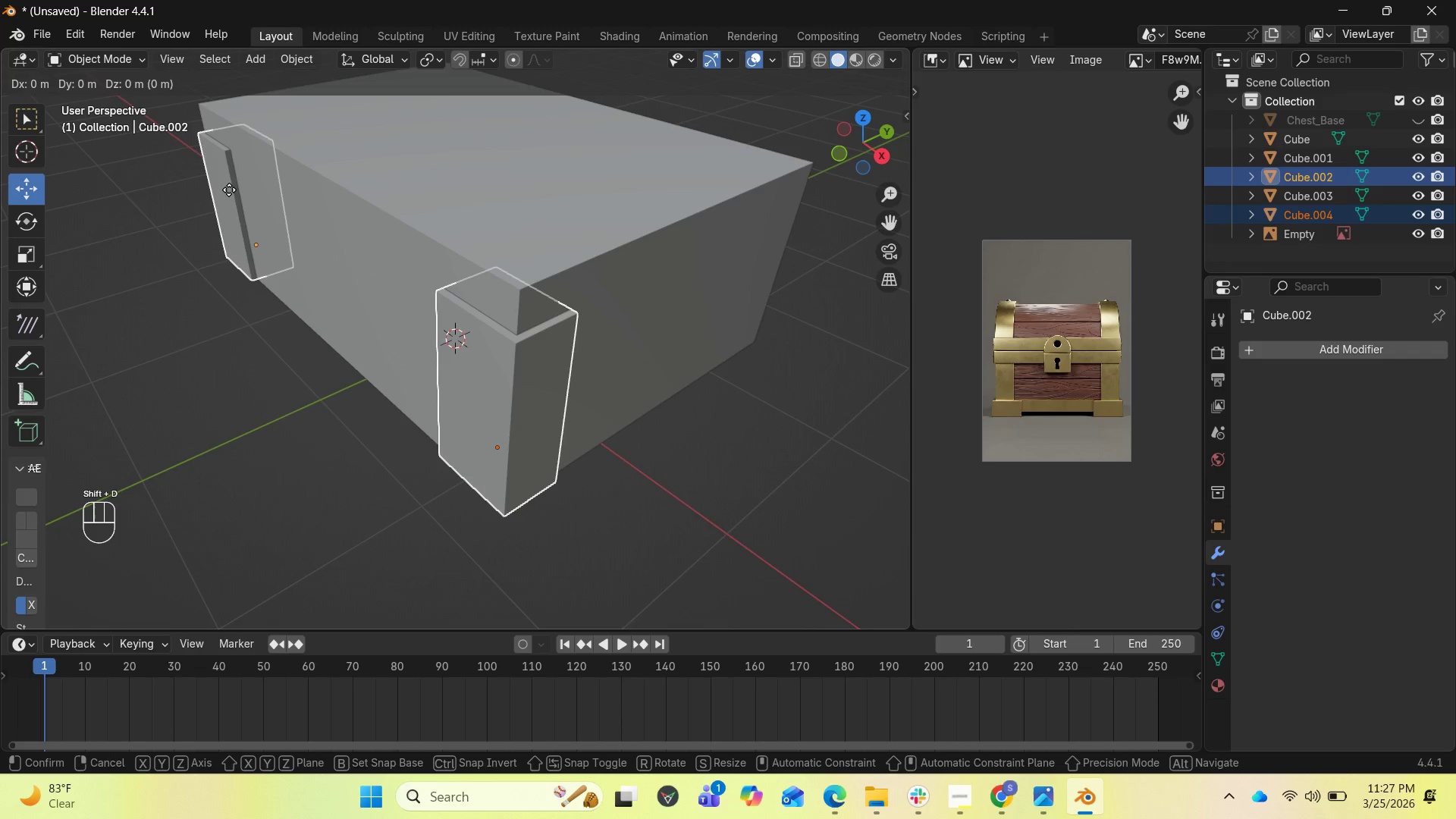 
hold_key(key=D, duration=0.31)
 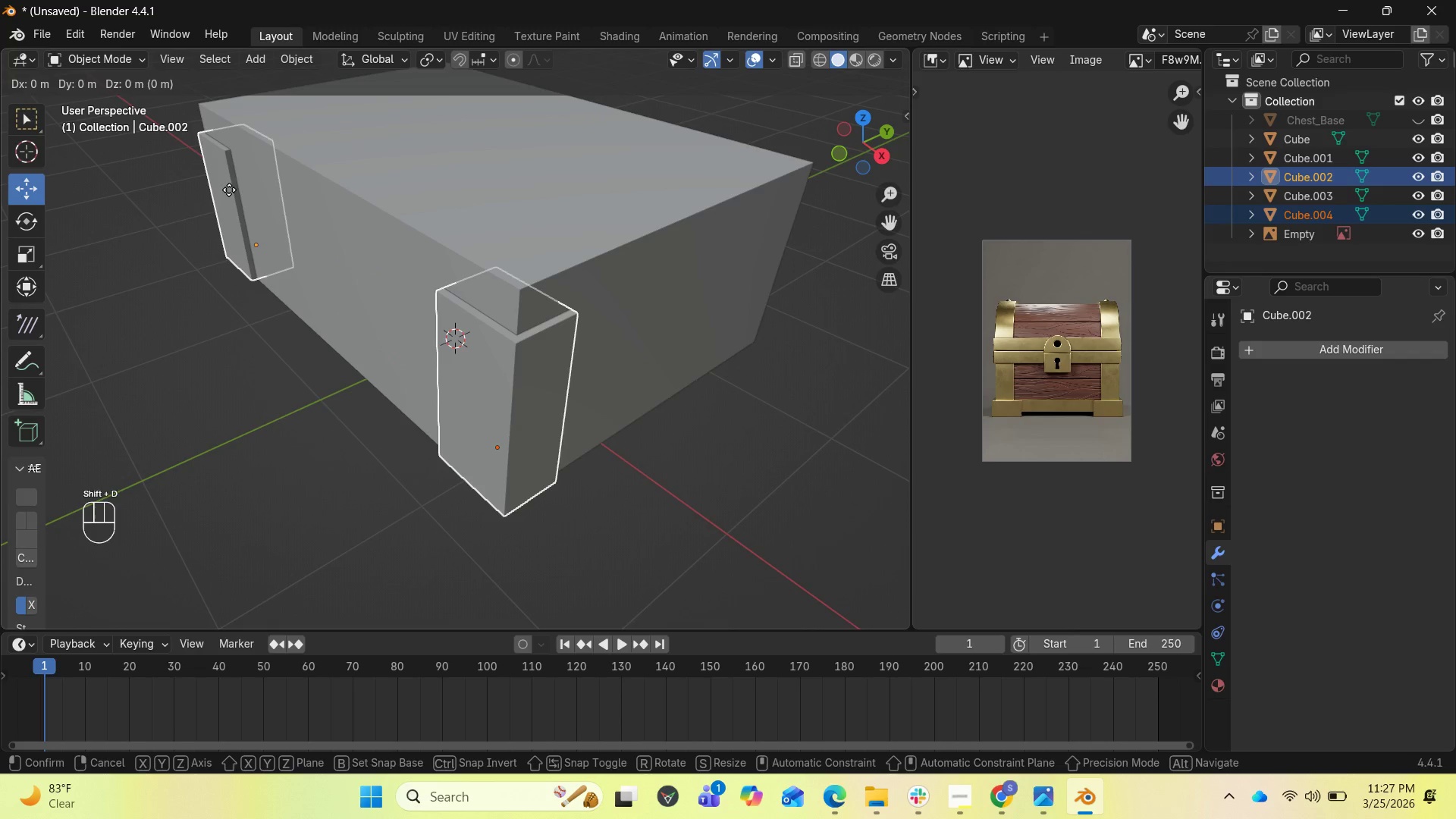 
key(Enter)
 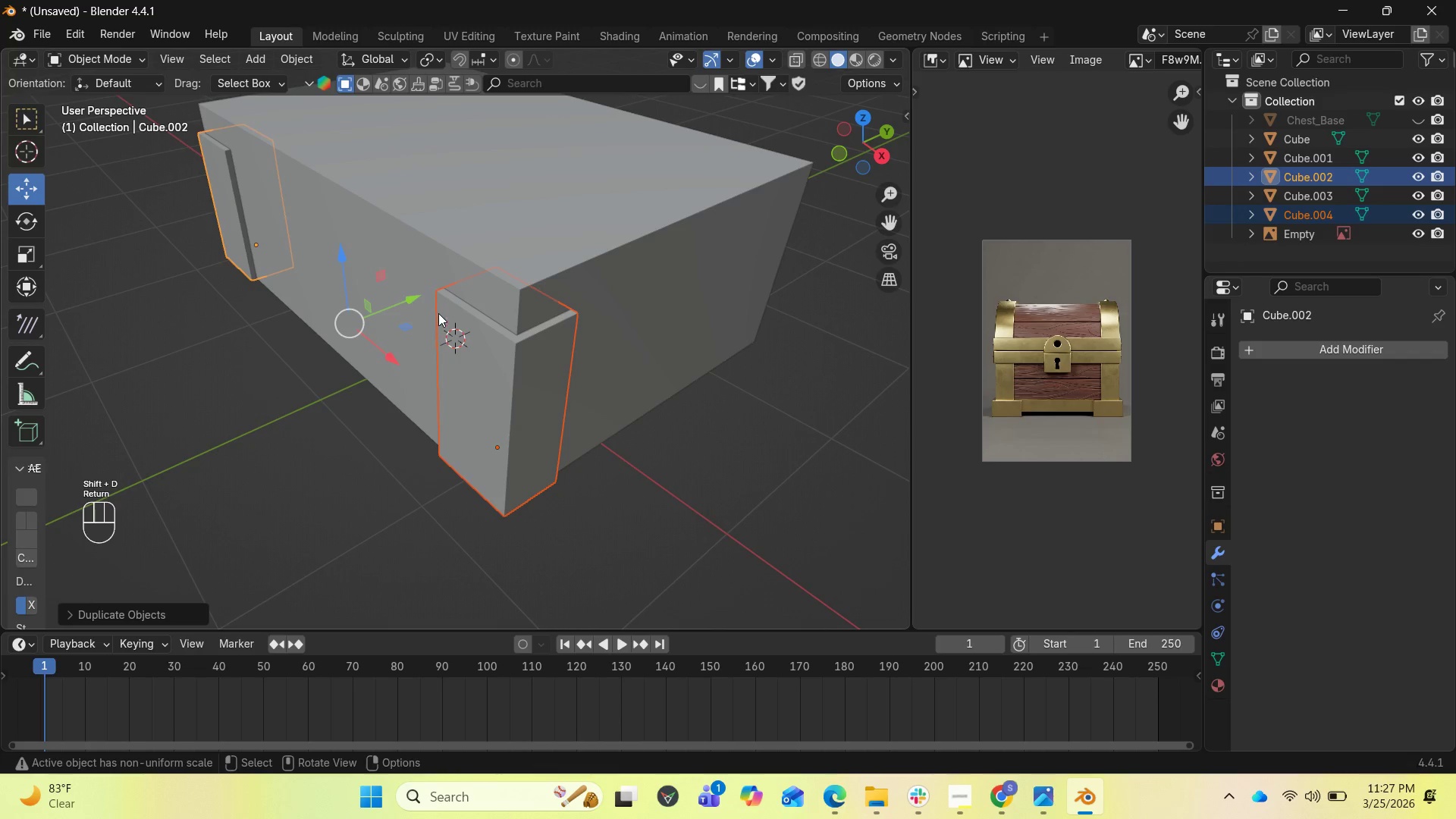 
left_click_drag(start_coordinate=[413, 296], to_coordinate=[626, 205])
 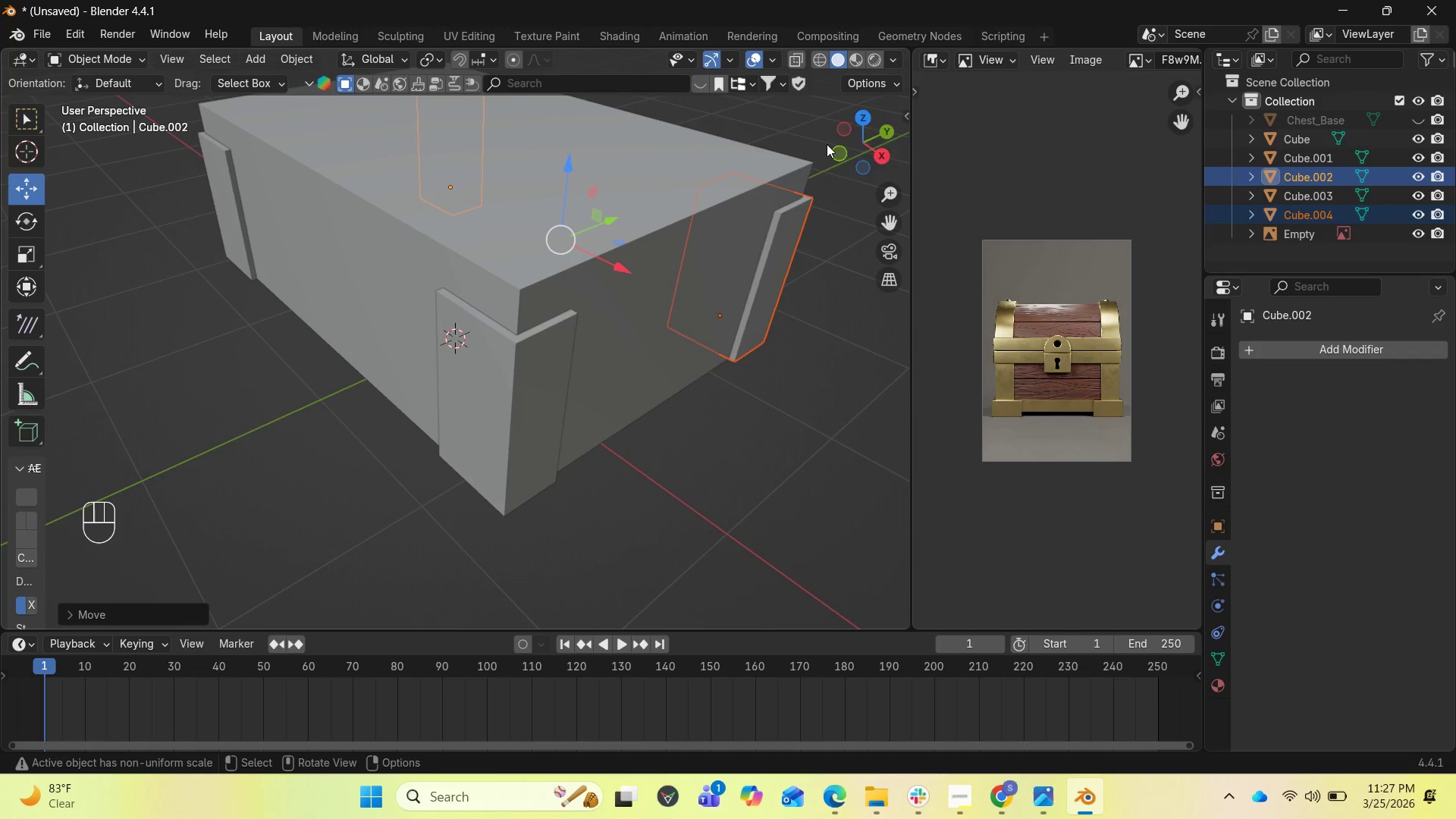 
left_click_drag(start_coordinate=[855, 150], to_coordinate=[595, 167])
 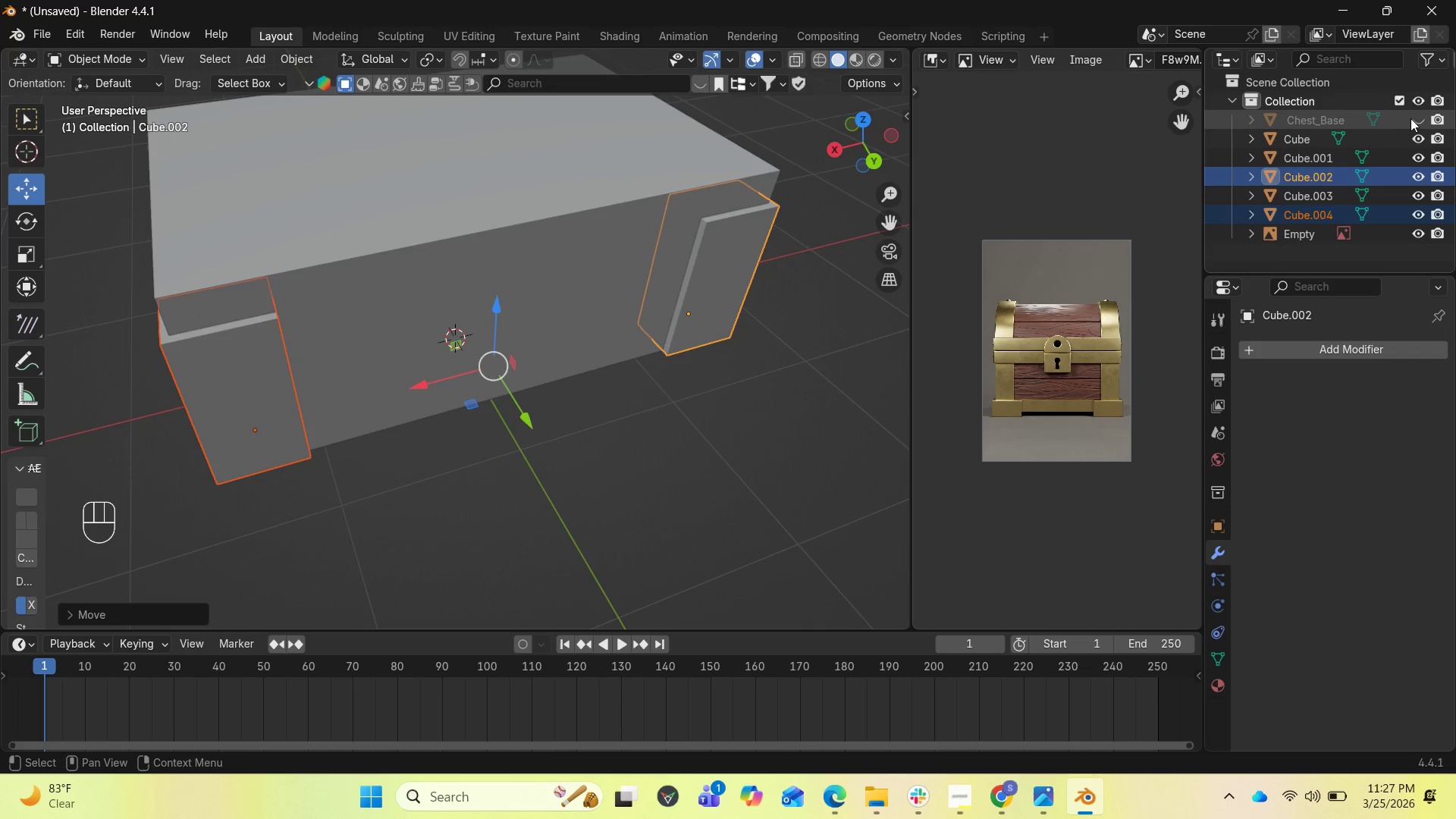 
left_click([1417, 117])
 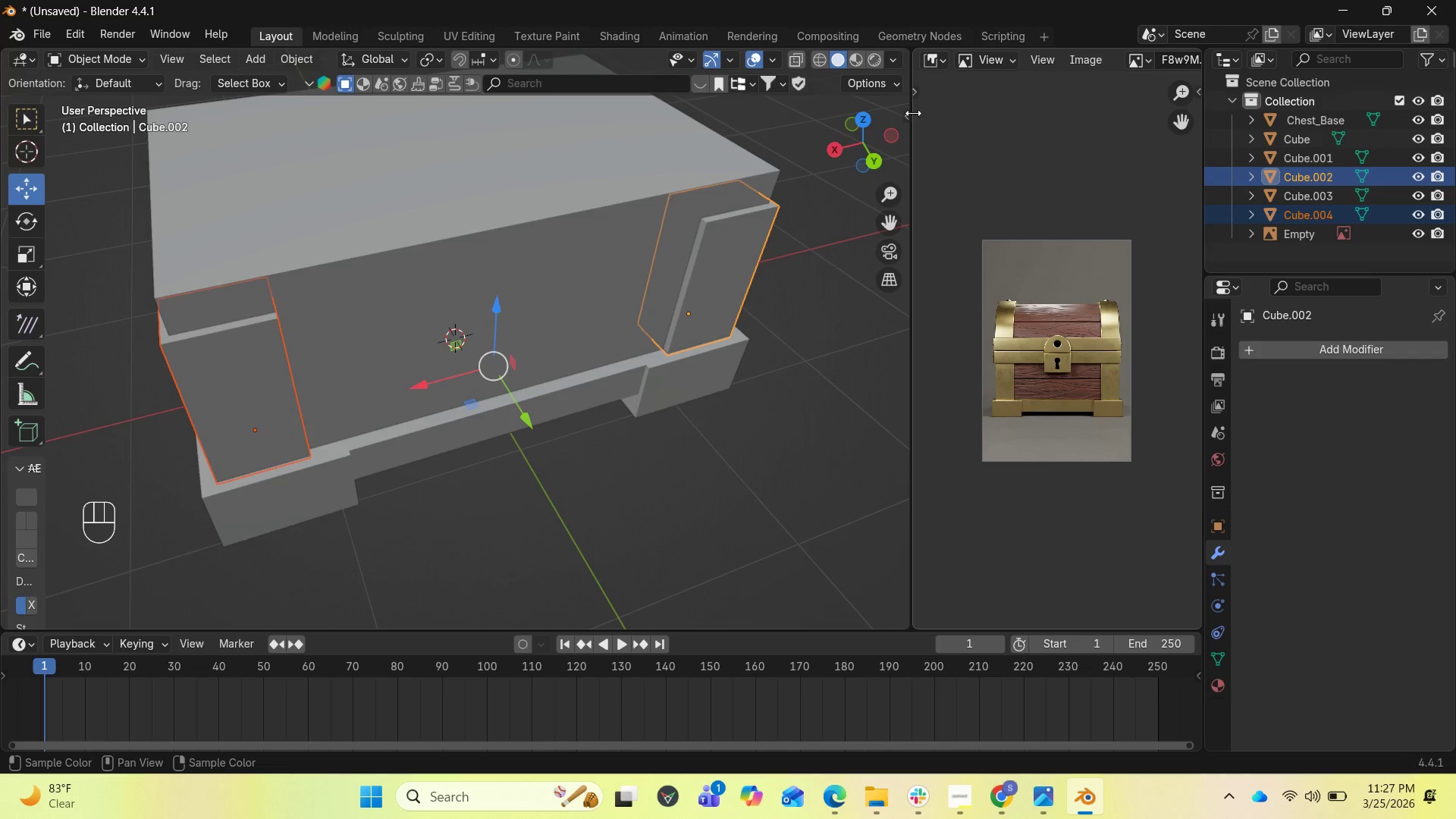 
left_click_drag(start_coordinate=[870, 130], to_coordinate=[337, 82])
 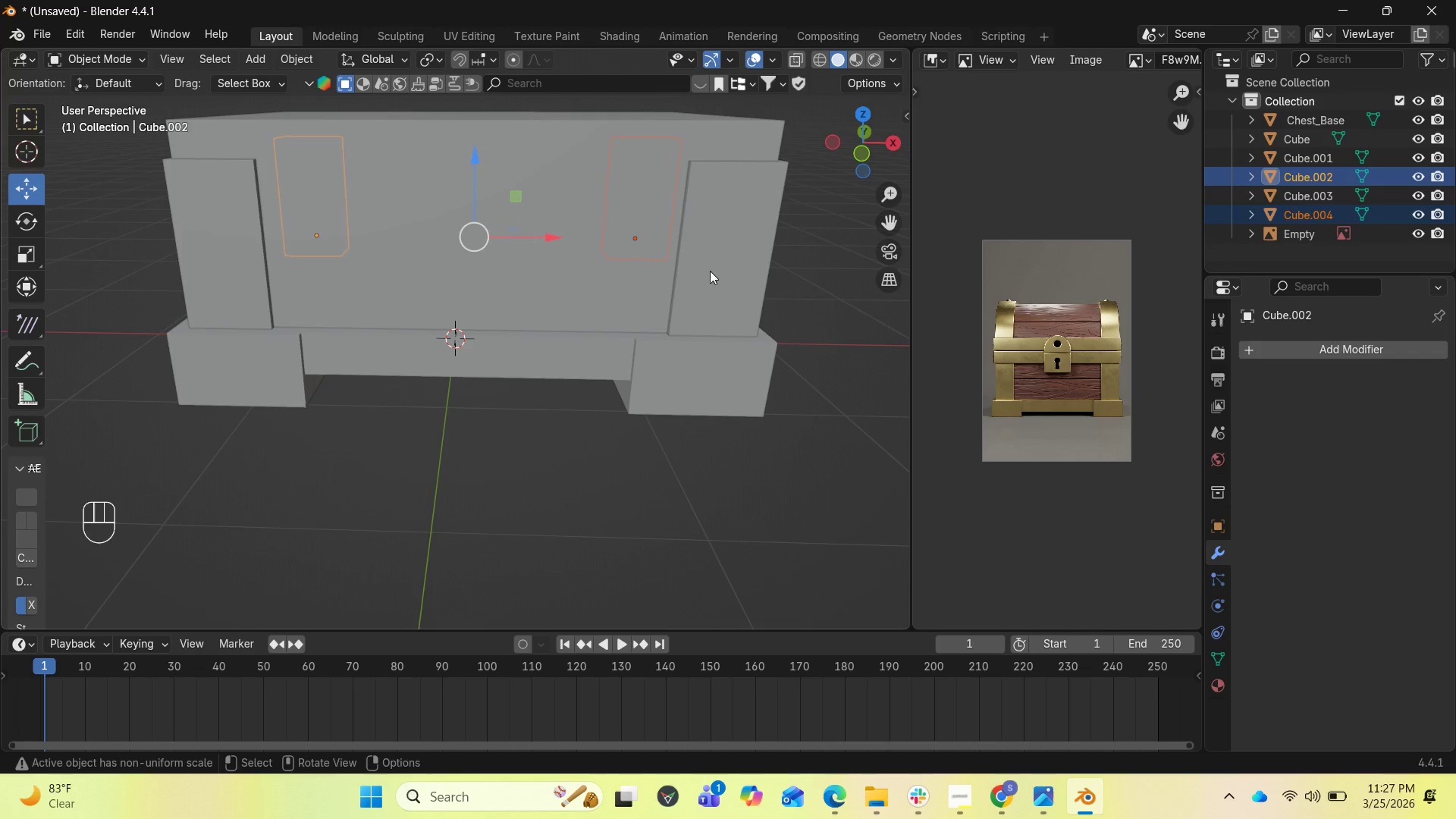 
scroll: coordinate [629, 303], scroll_direction: down, amount: 2.0
 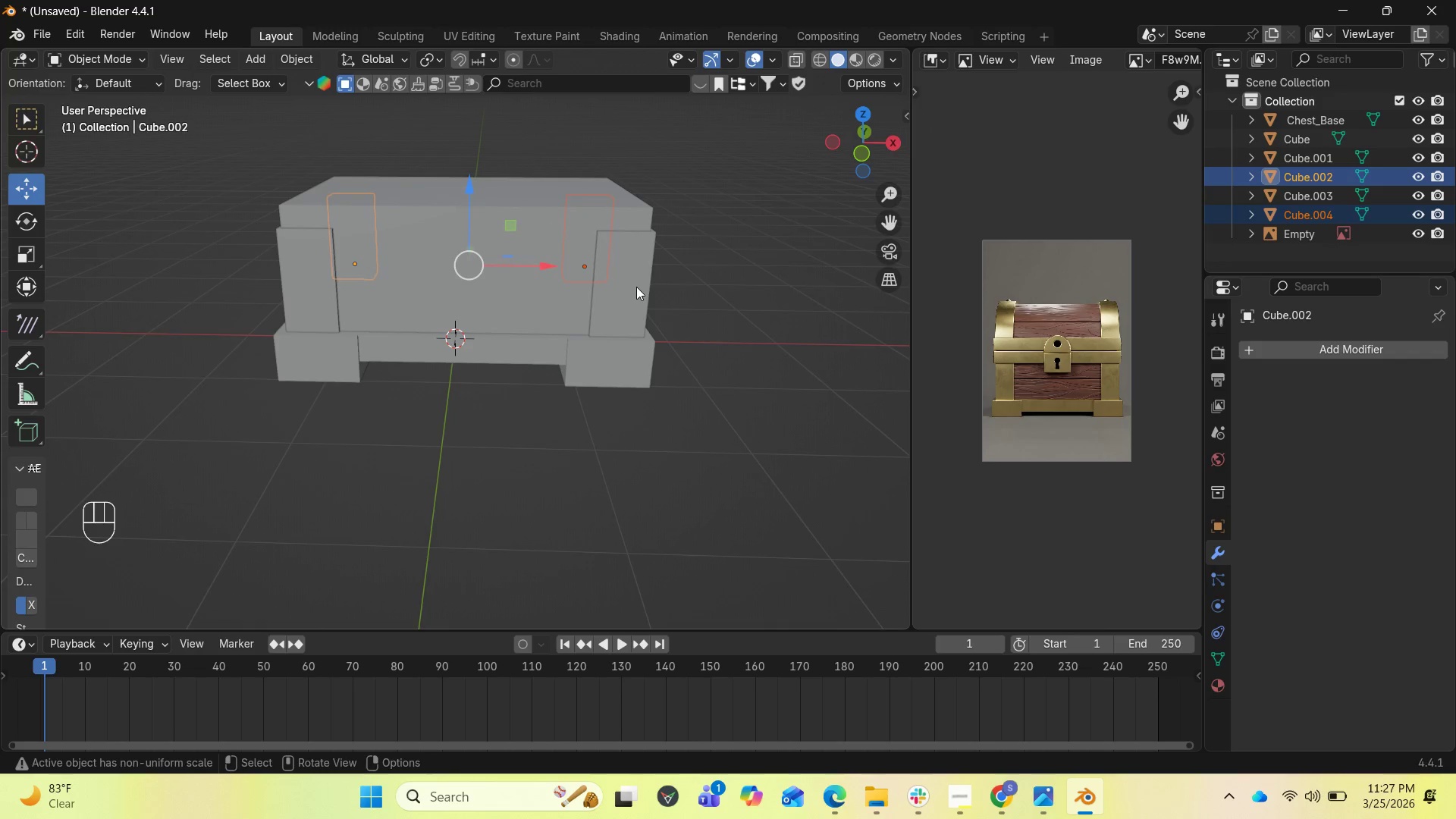 
hold_key(key=ShiftLeft, duration=1.95)
left_click([637, 286])
 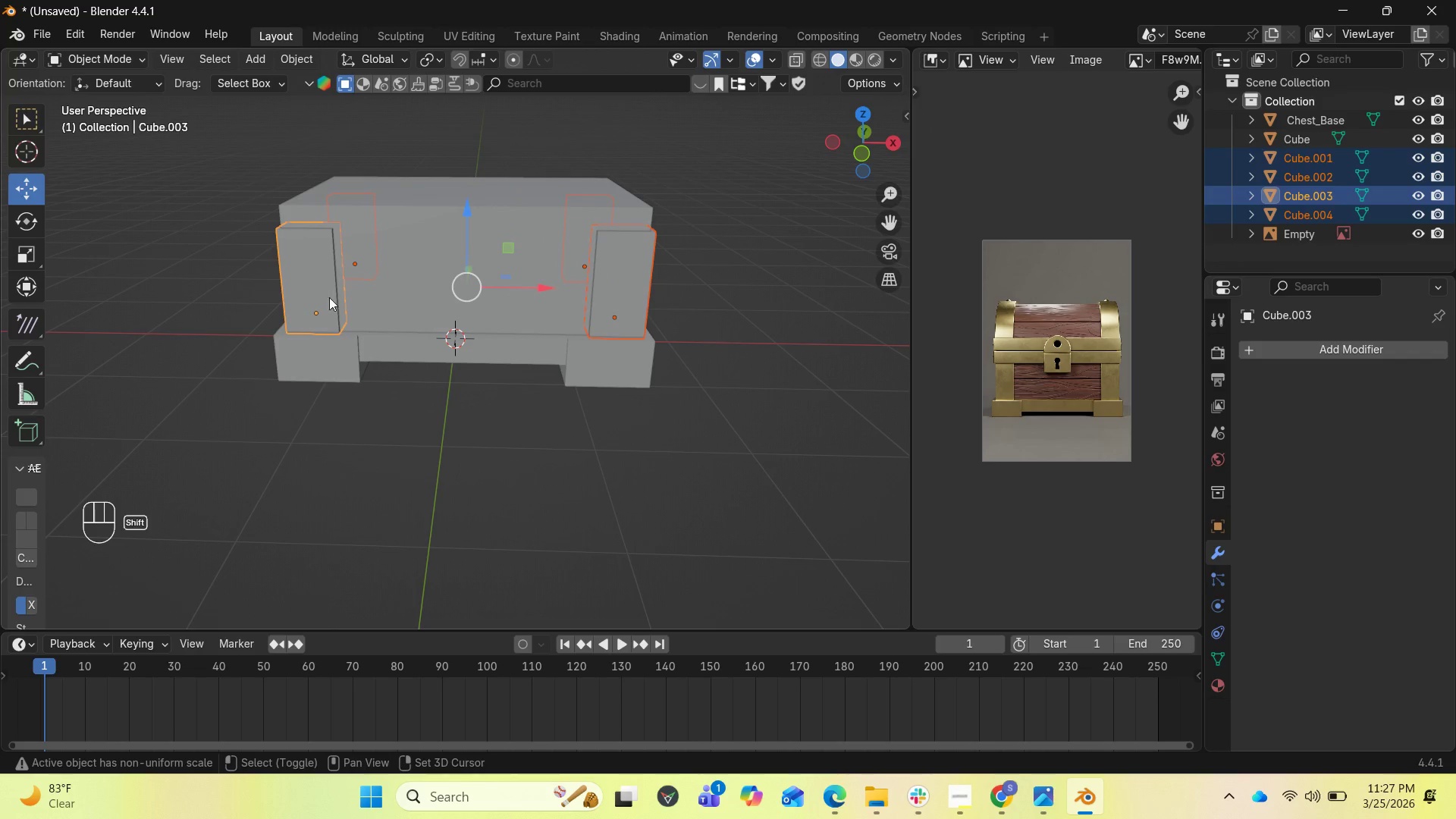 
hold_key(key=ControlLeft, duration=1.2)
 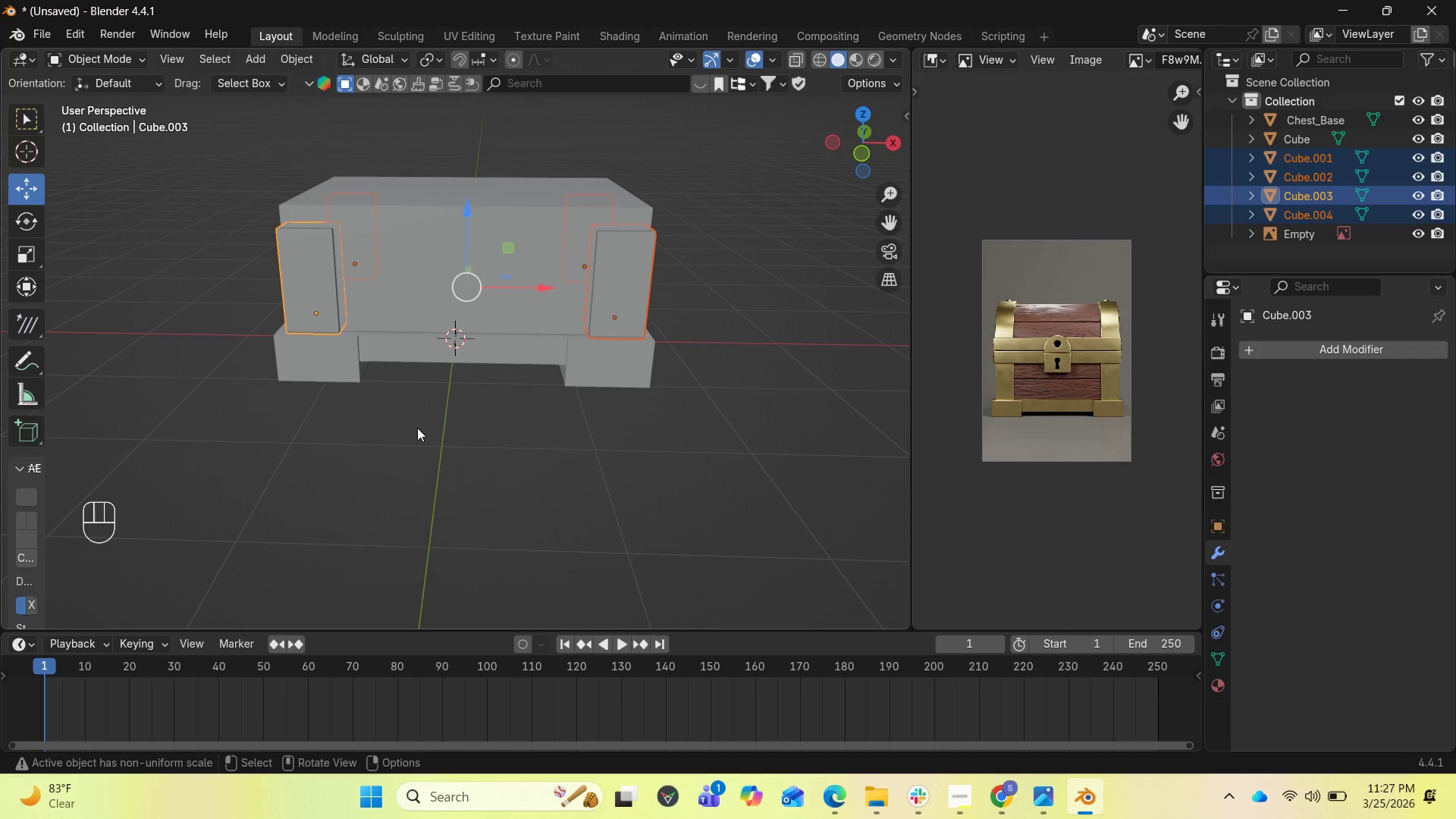 
key(Shift+ShiftLeft)
 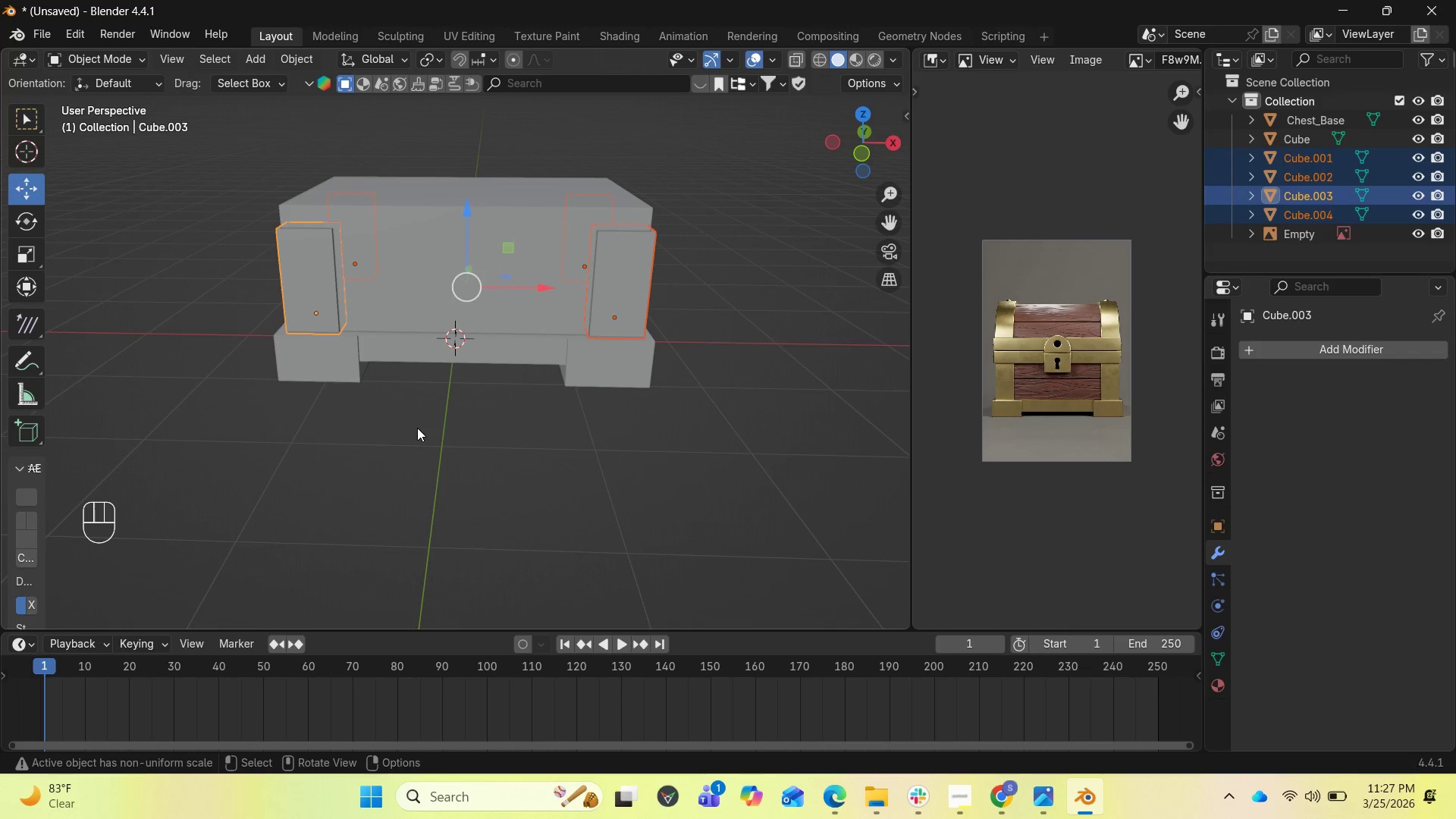 
hold_key(key=ShiftLeft, duration=3.22)
 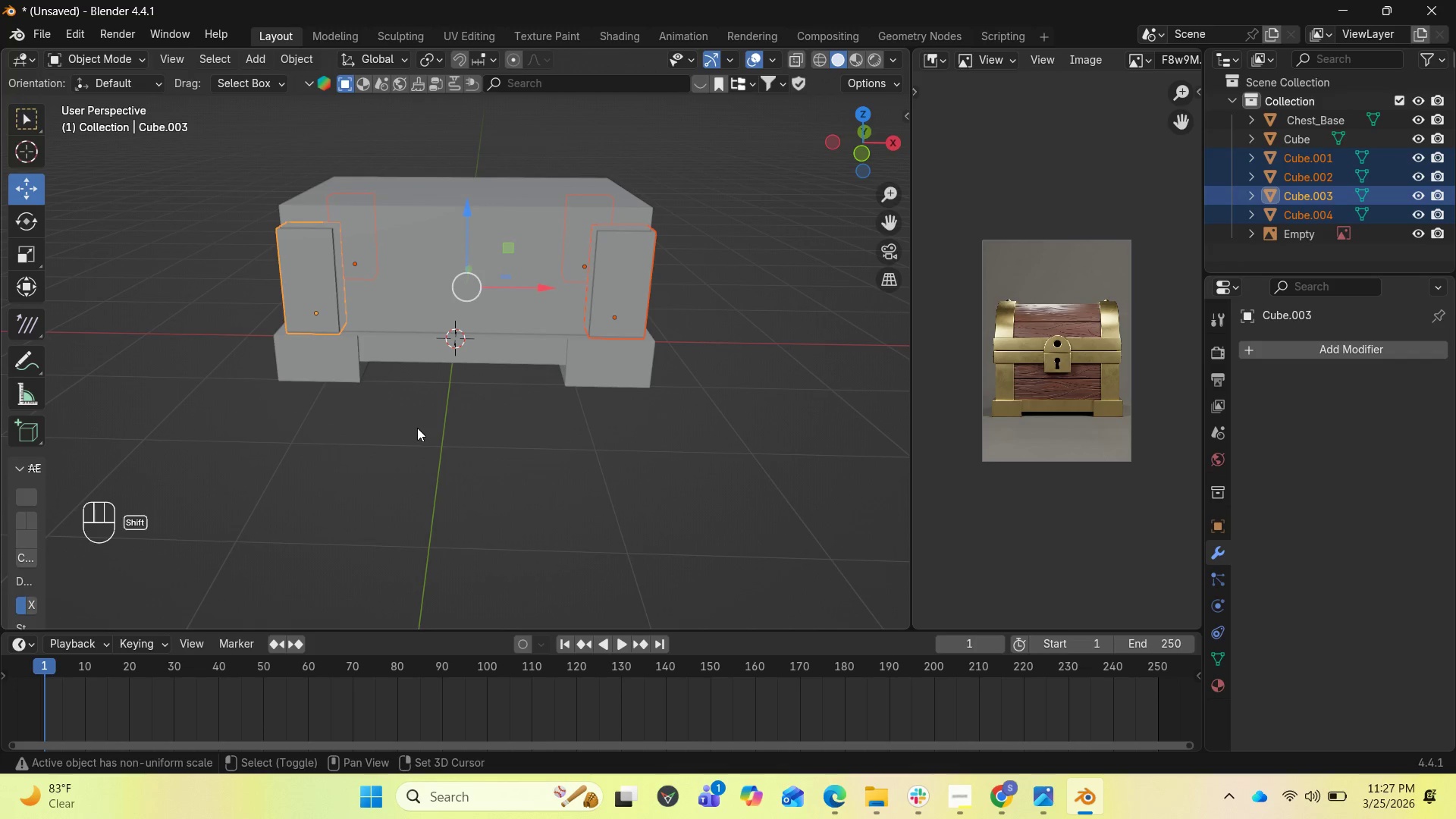 
hold_key(key=ControlLeft, duration=0.75)
 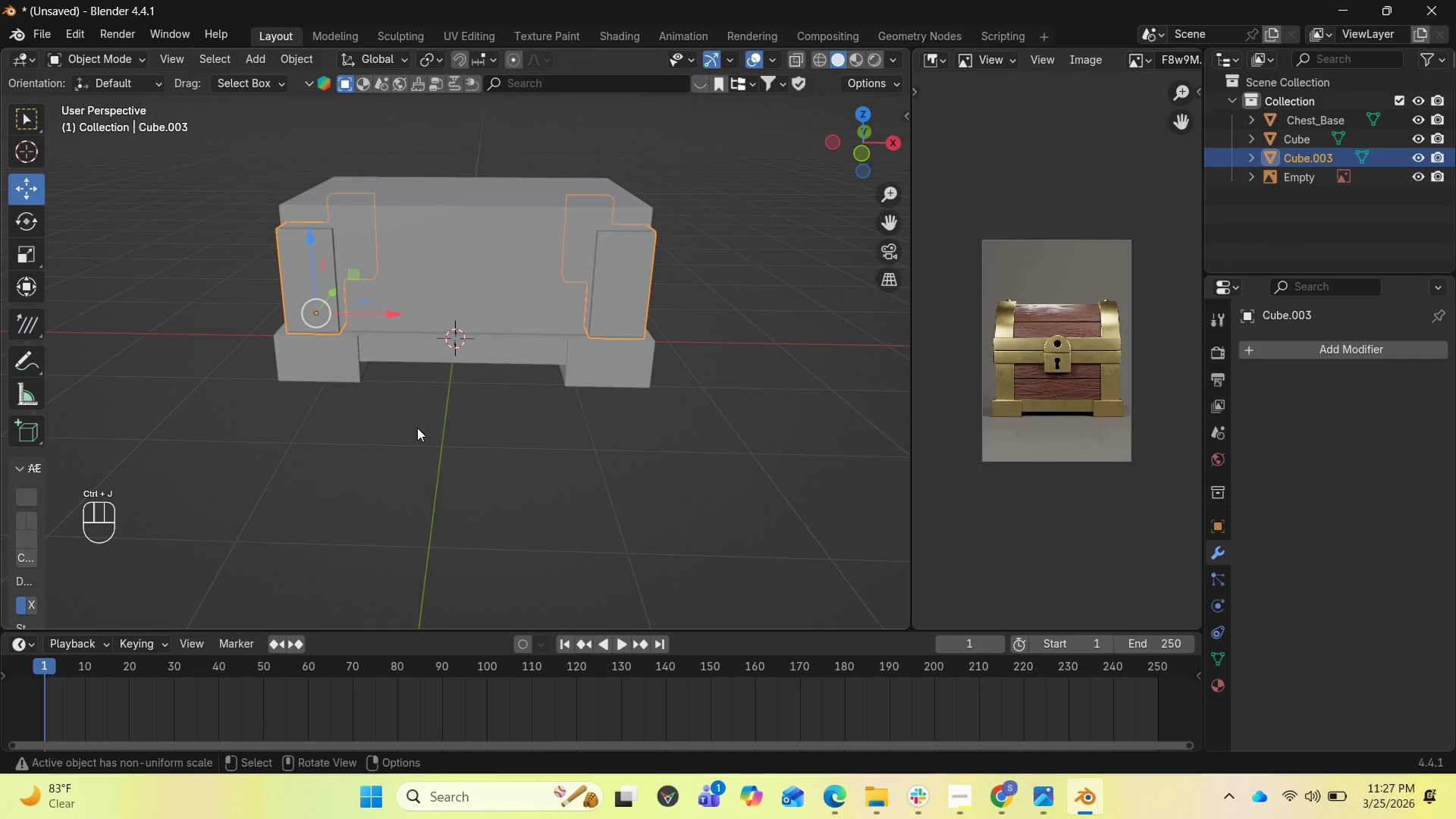 
hold_key(key=J, duration=0.36)
 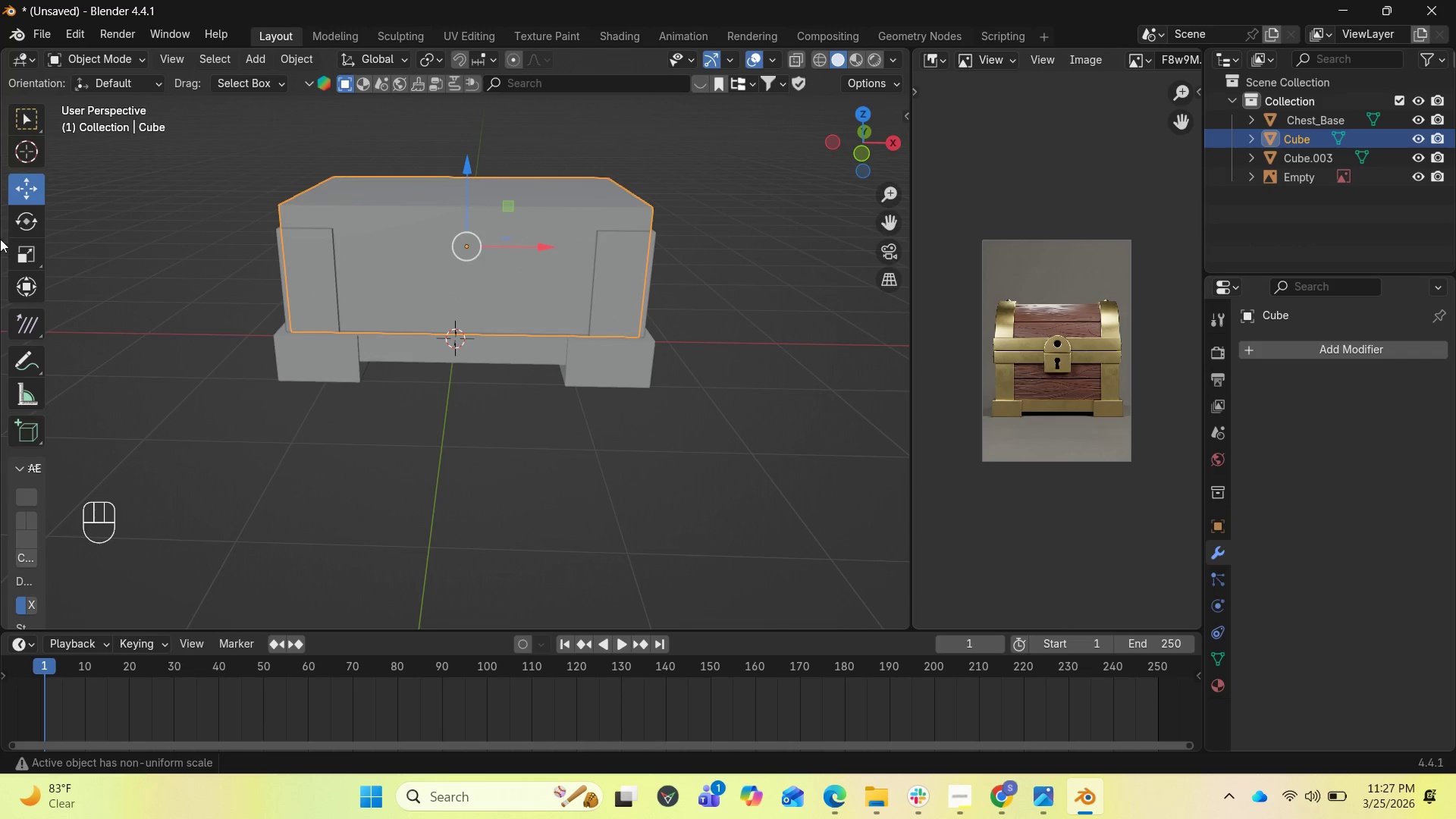 
left_click([1326, 355])
 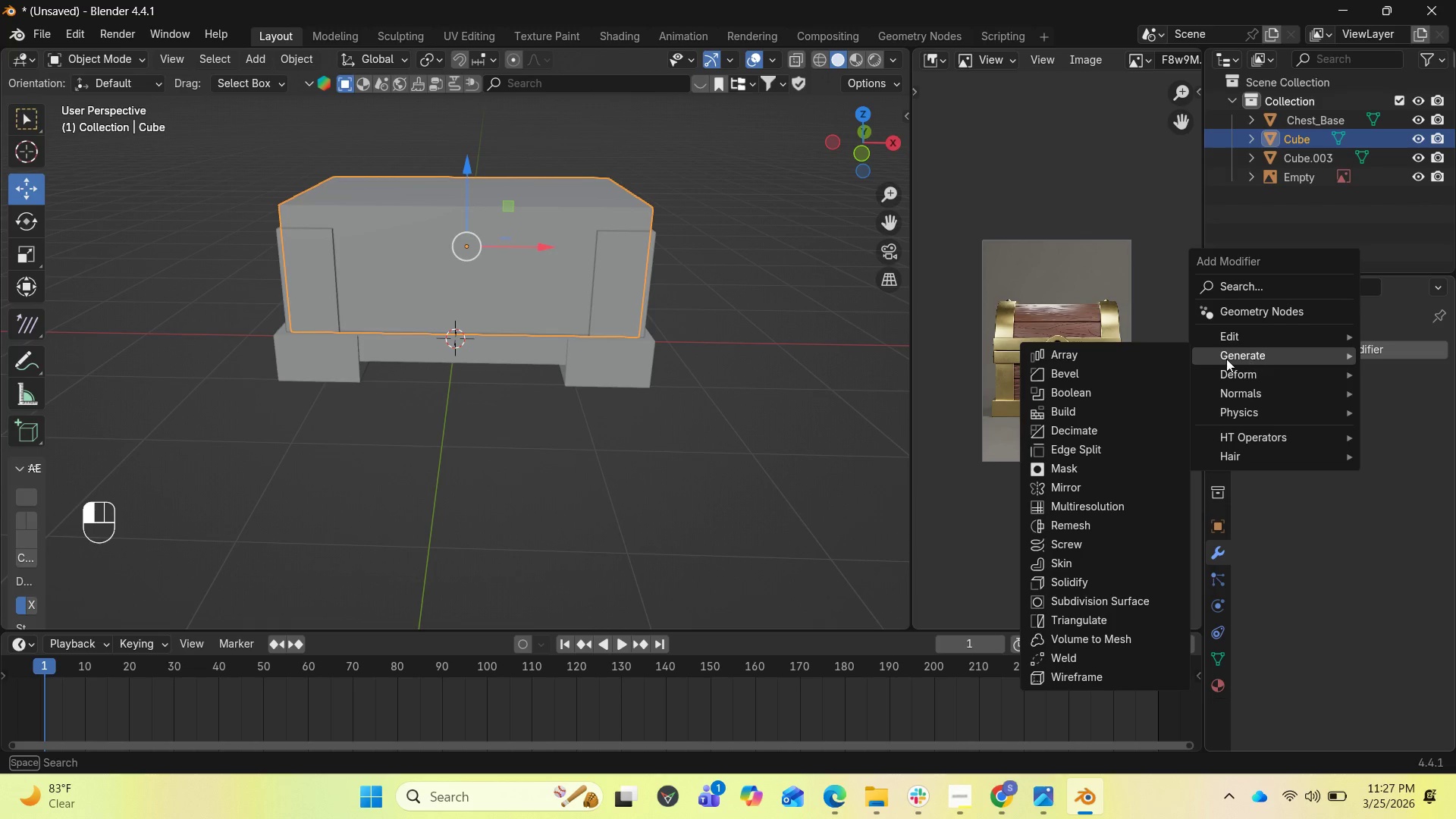 
left_click([1082, 389])
 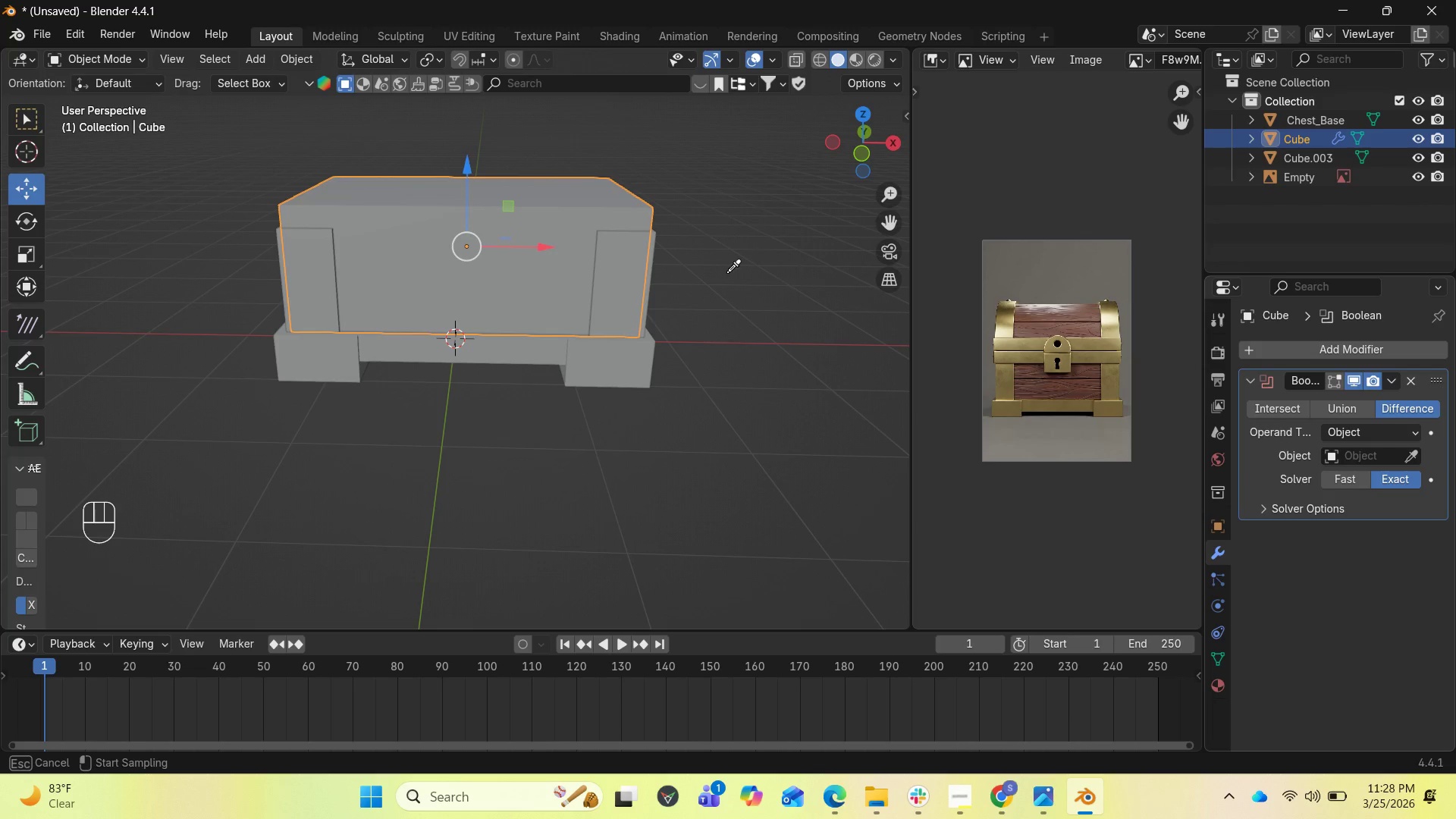 
left_click([656, 260])
 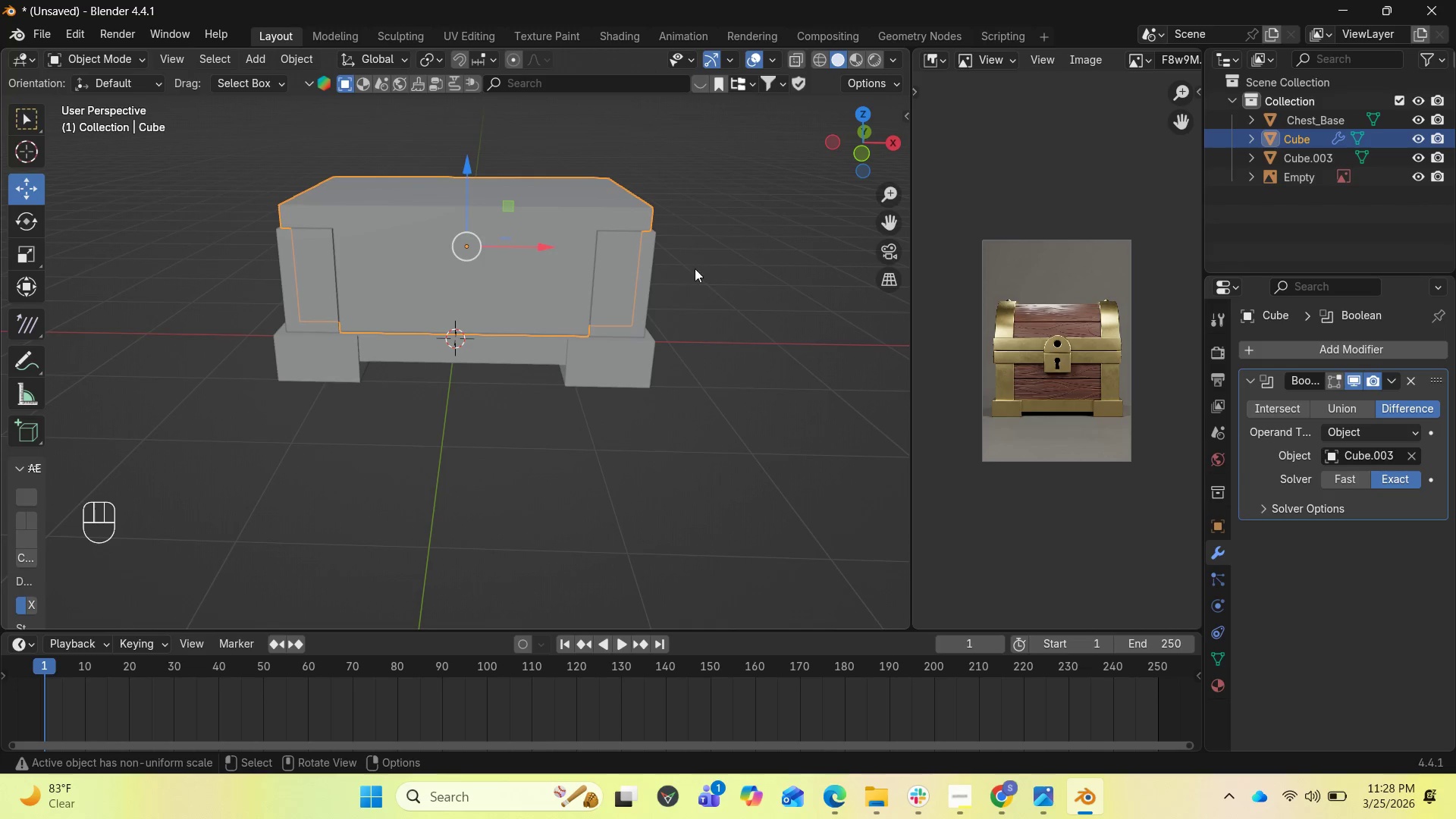 
wait(6.81)
 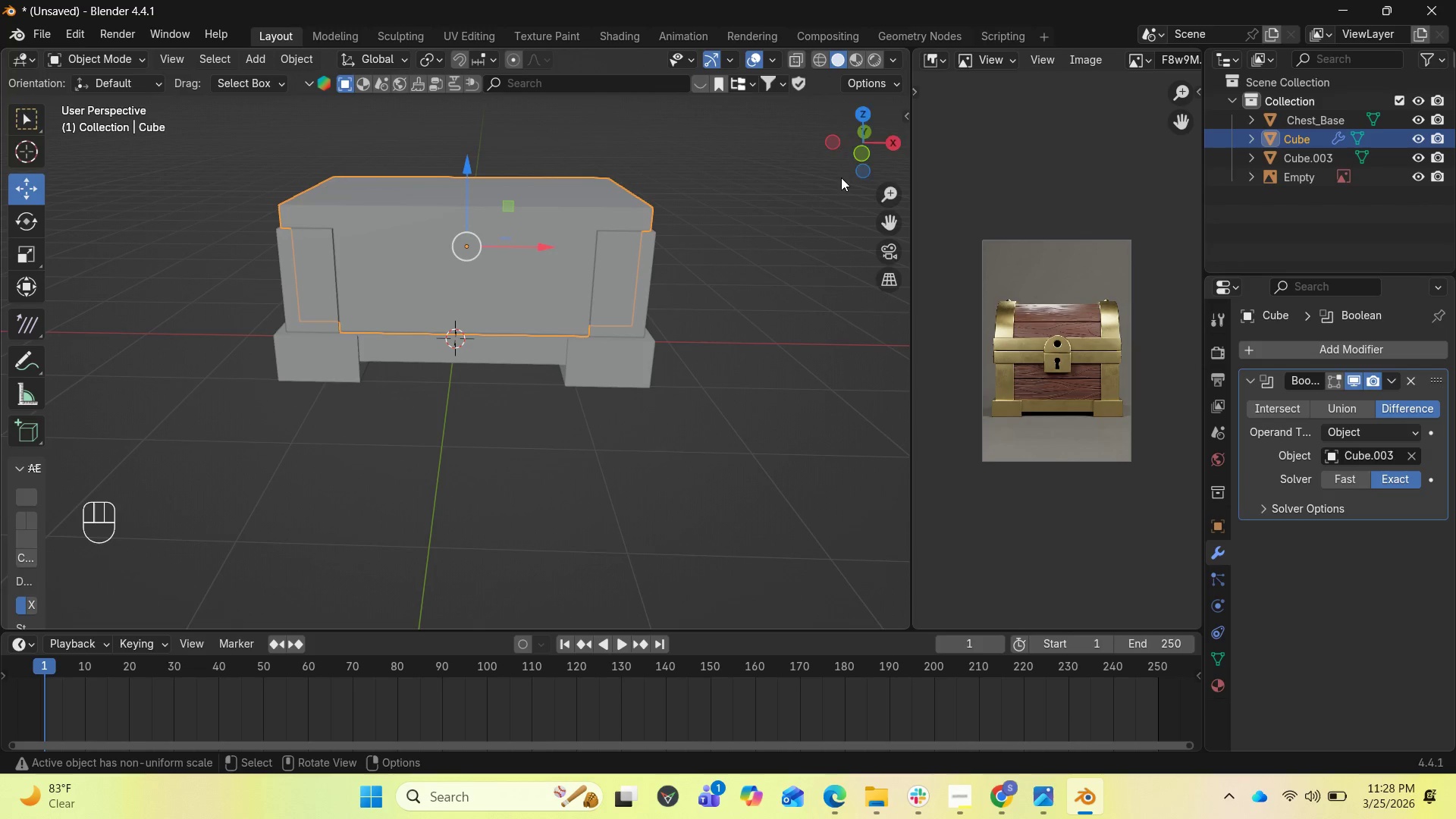 
left_click([1353, 411])
 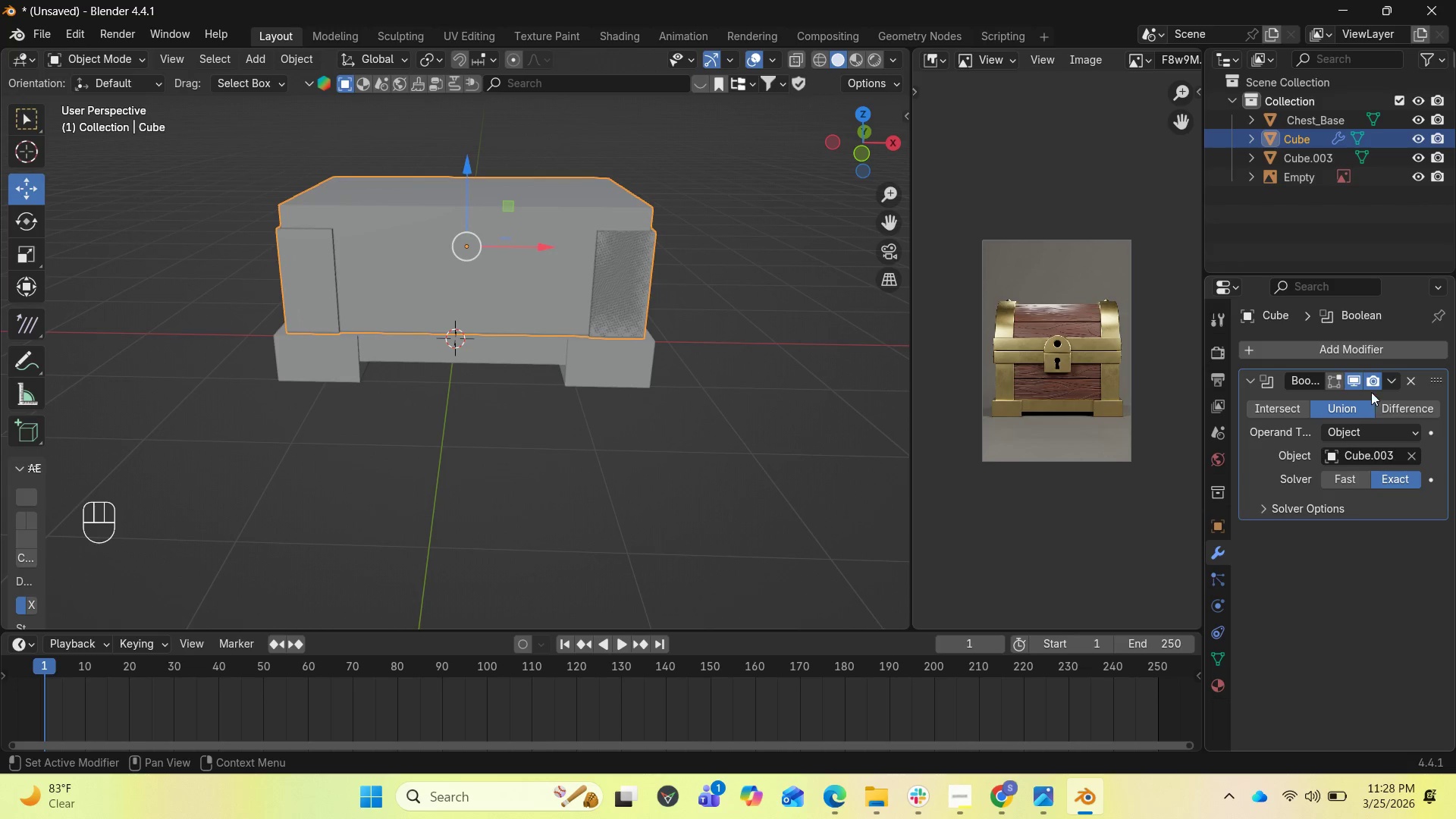 
left_click([1388, 381])
 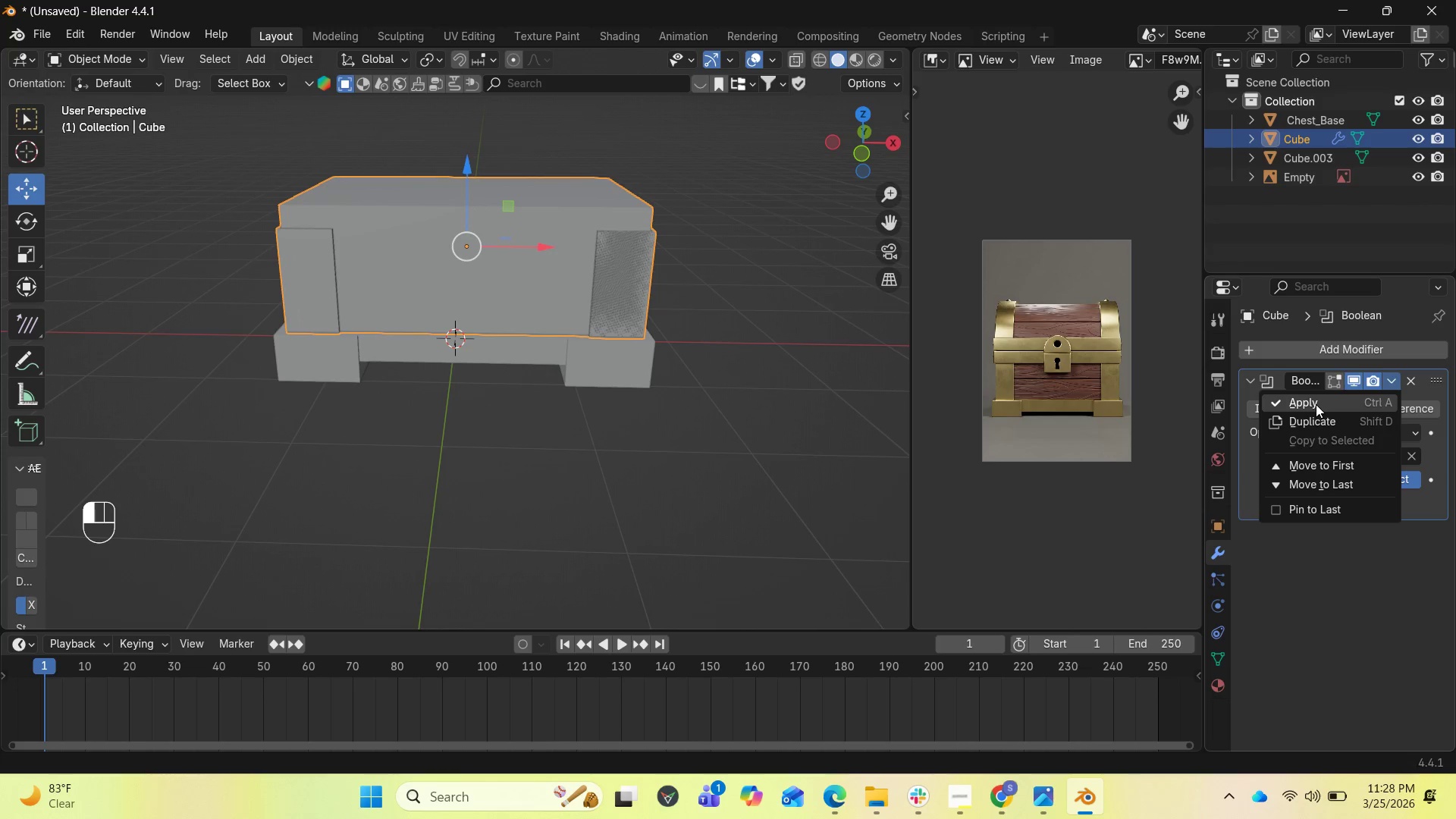 
left_click([1316, 404])
 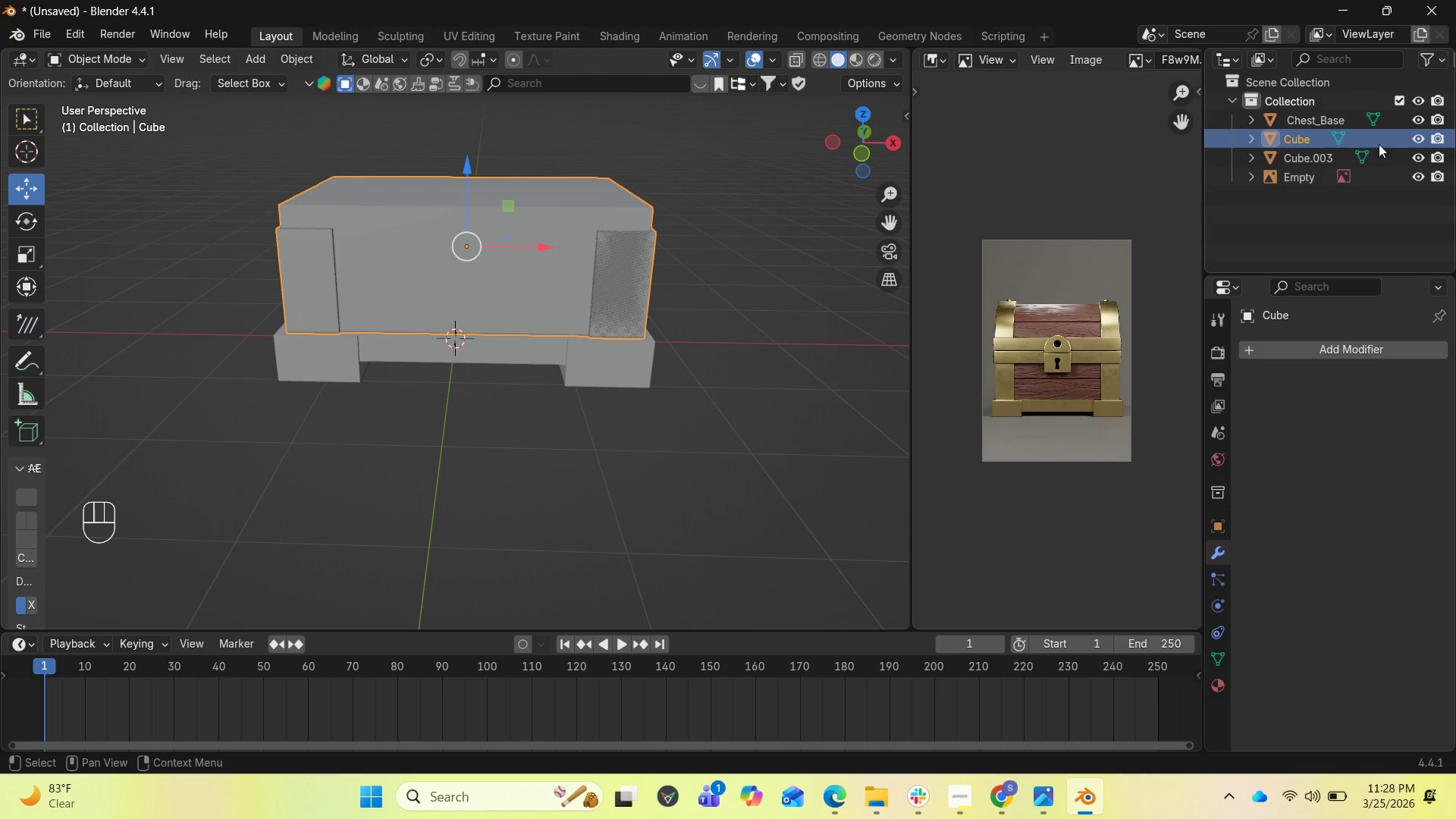 
left_click([1415, 156])
 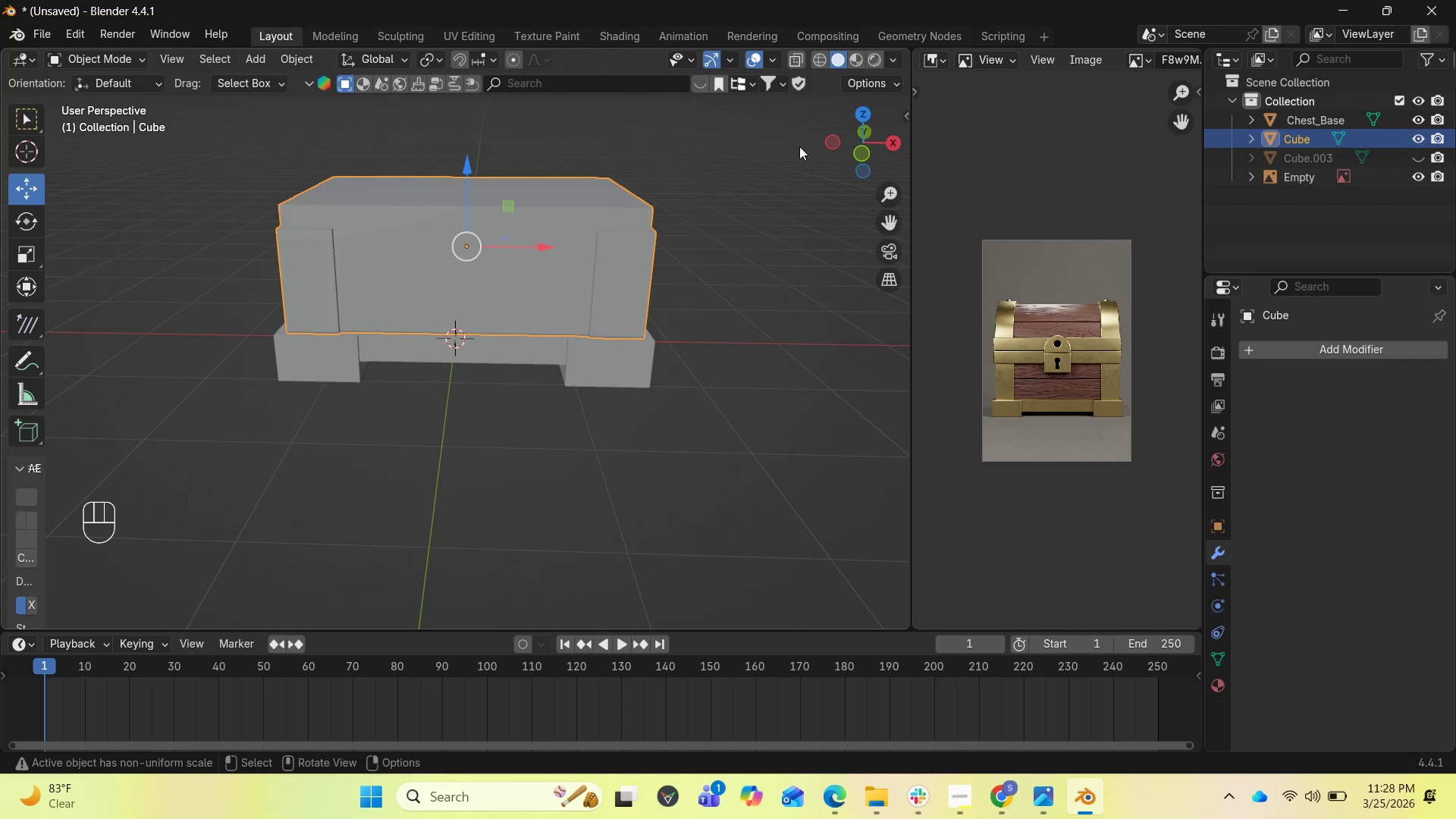 
left_click_drag(start_coordinate=[855, 136], to_coordinate=[847, 125])
 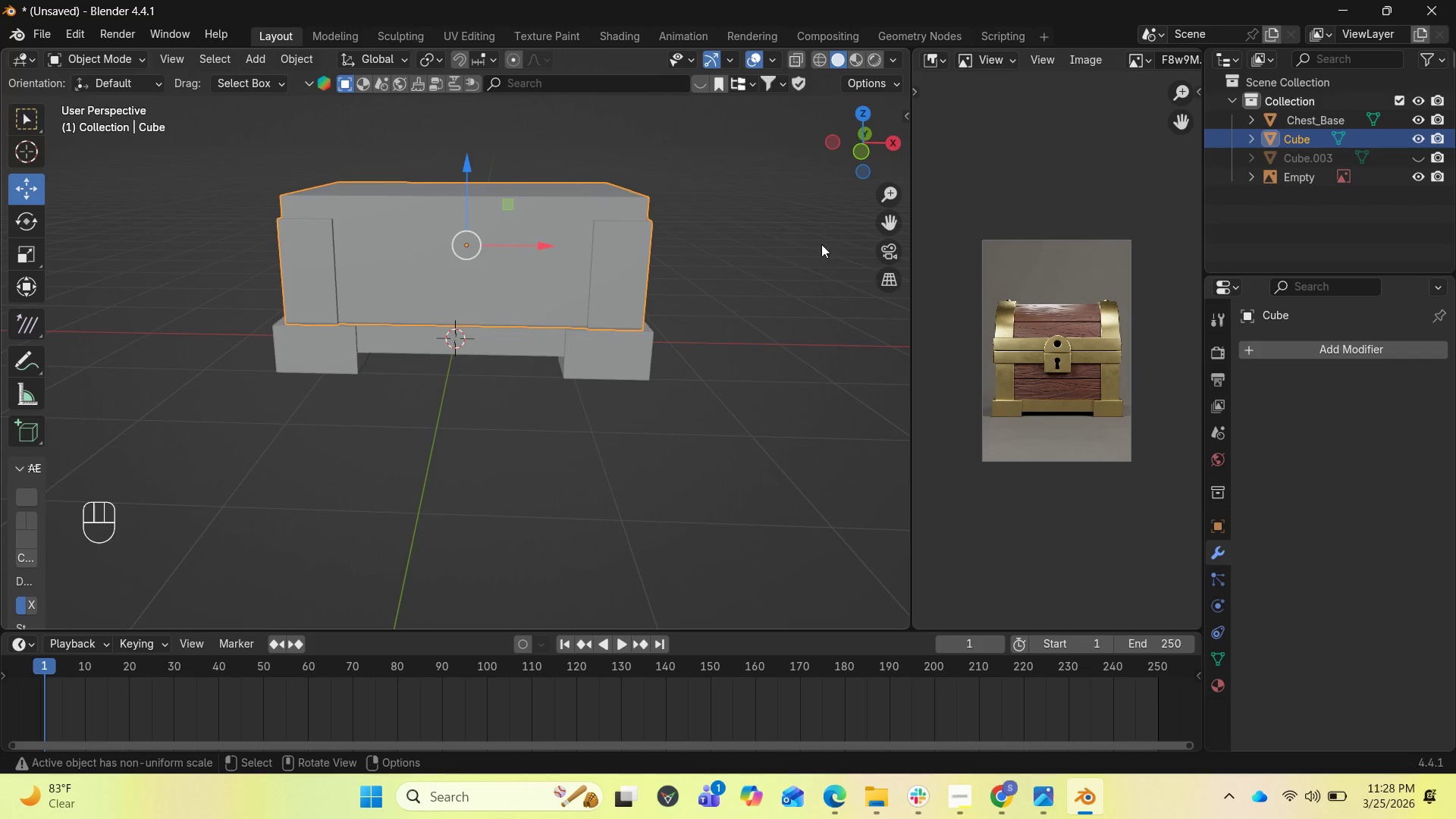 
key(End)
 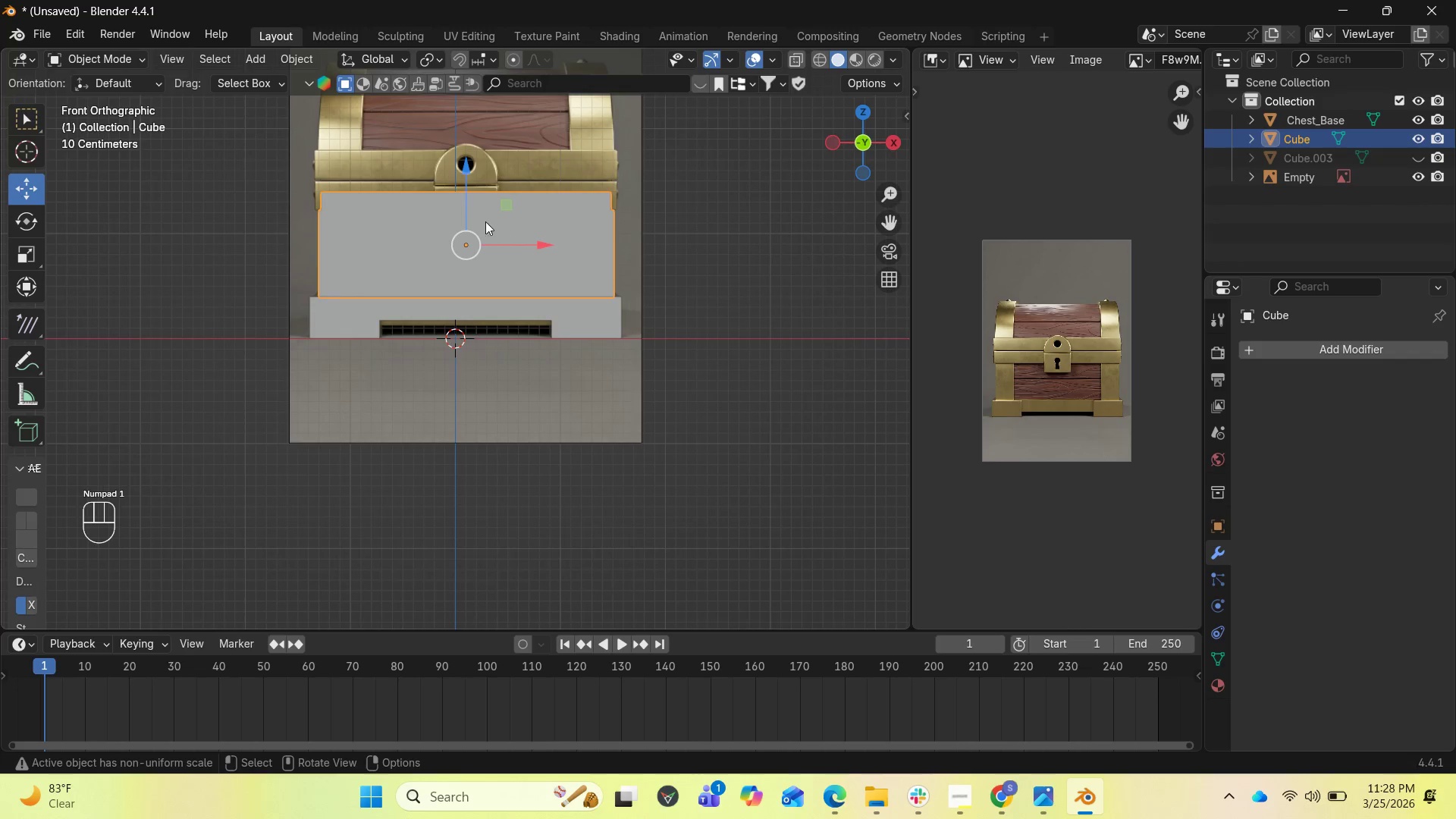 
left_click([434, 222])
 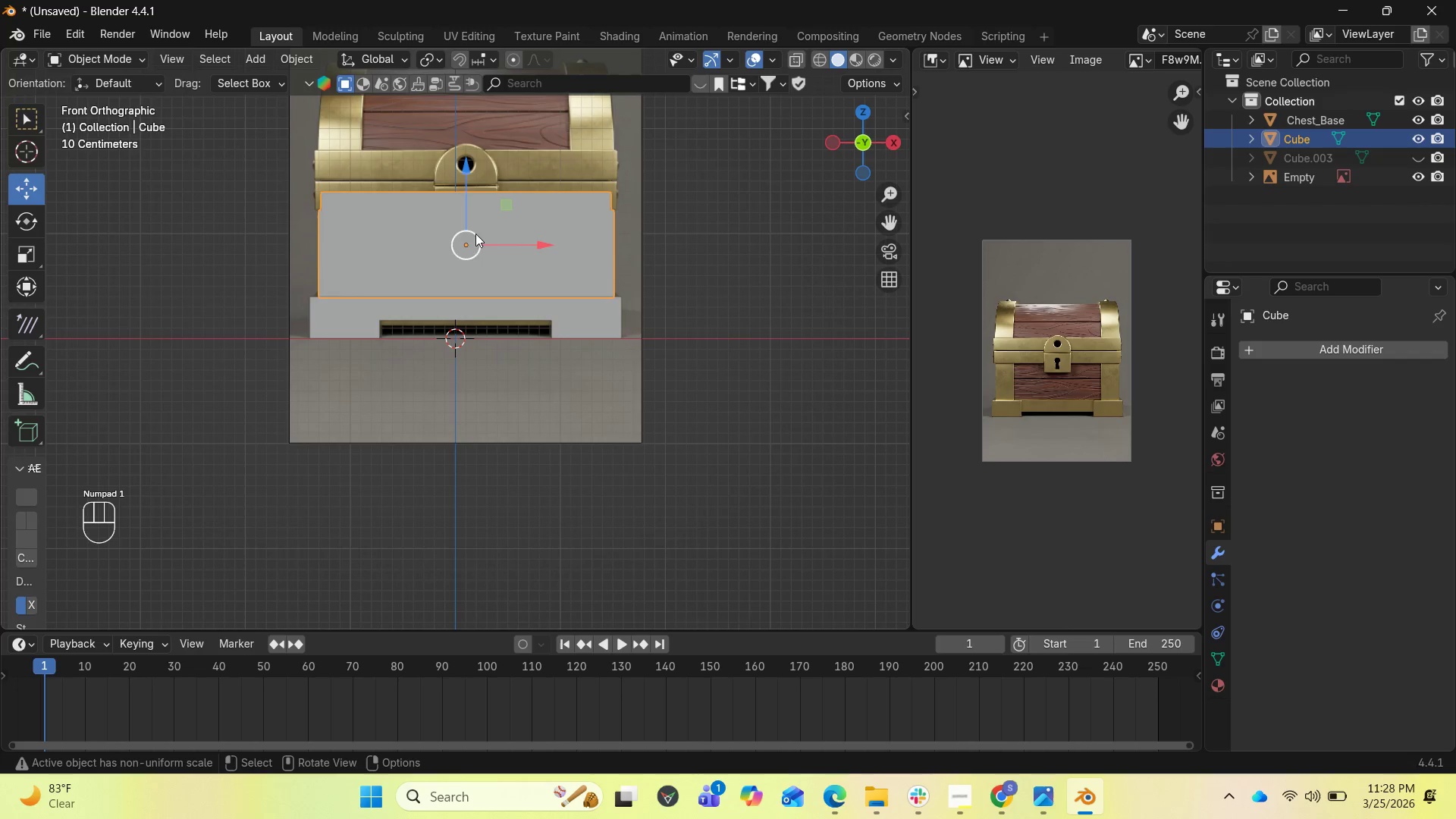 
key(Control+Z)
 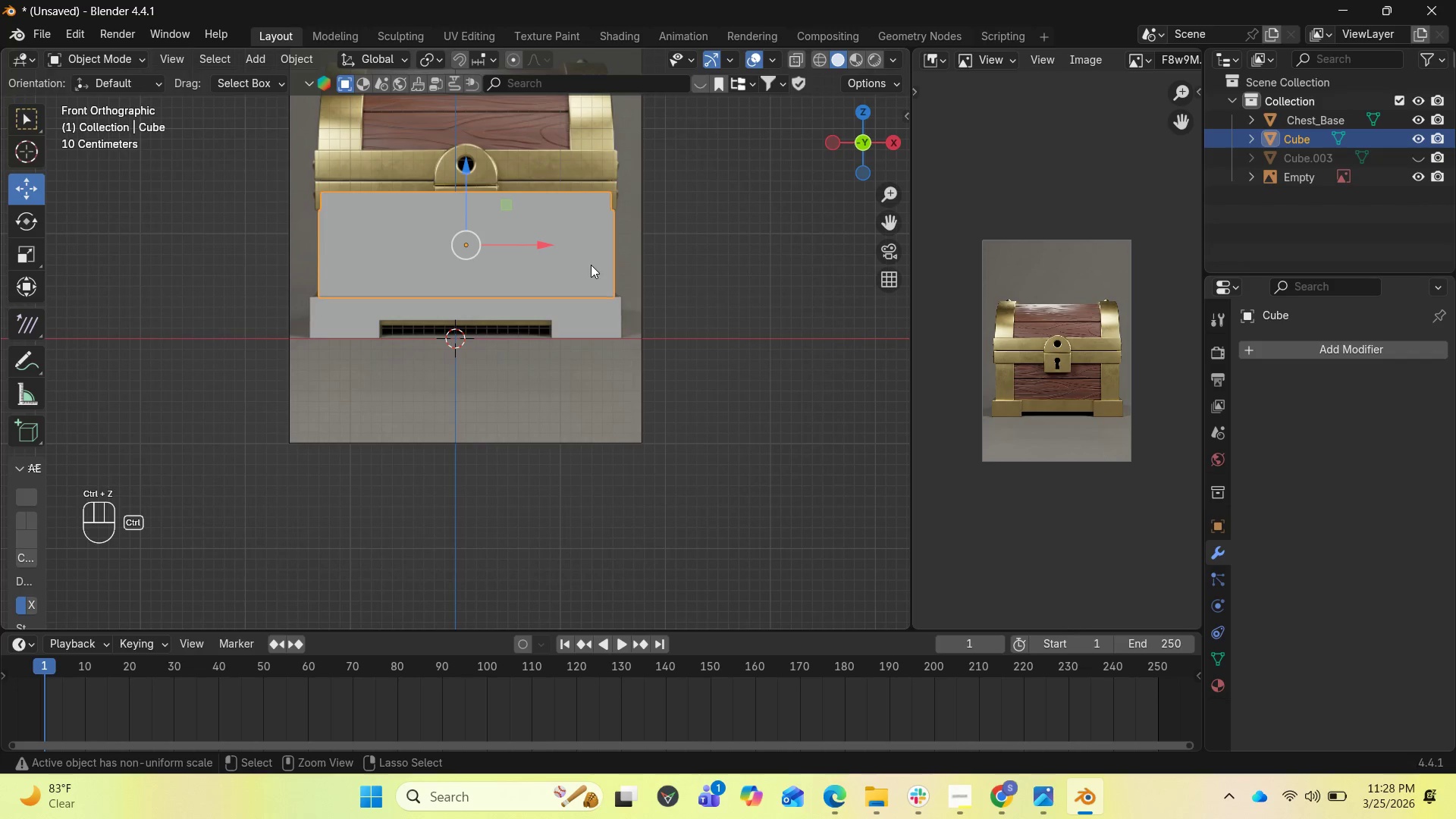 
key(Control+Z)
 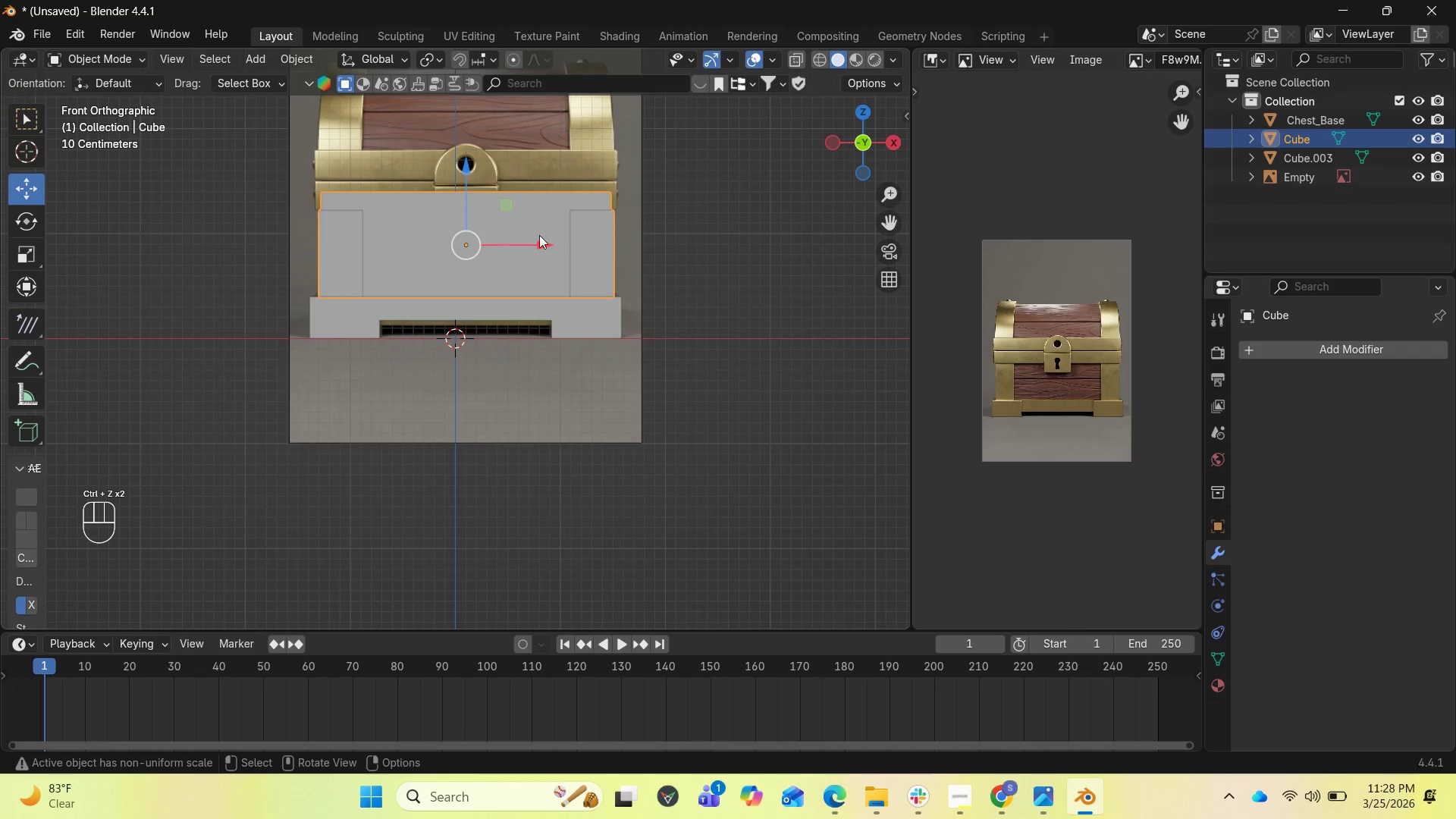 
left_click([504, 215])
 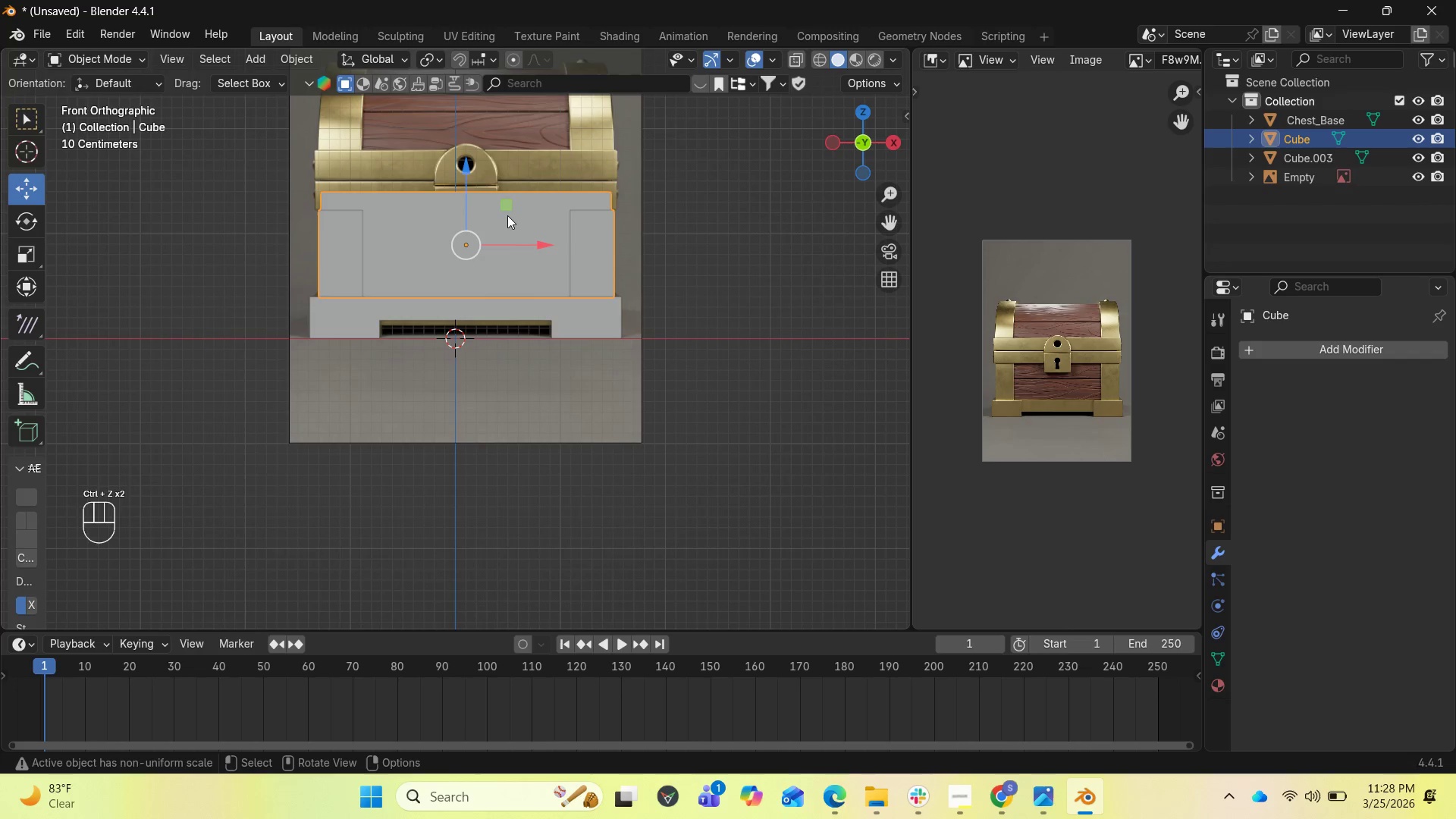 
key(Control+Z)
 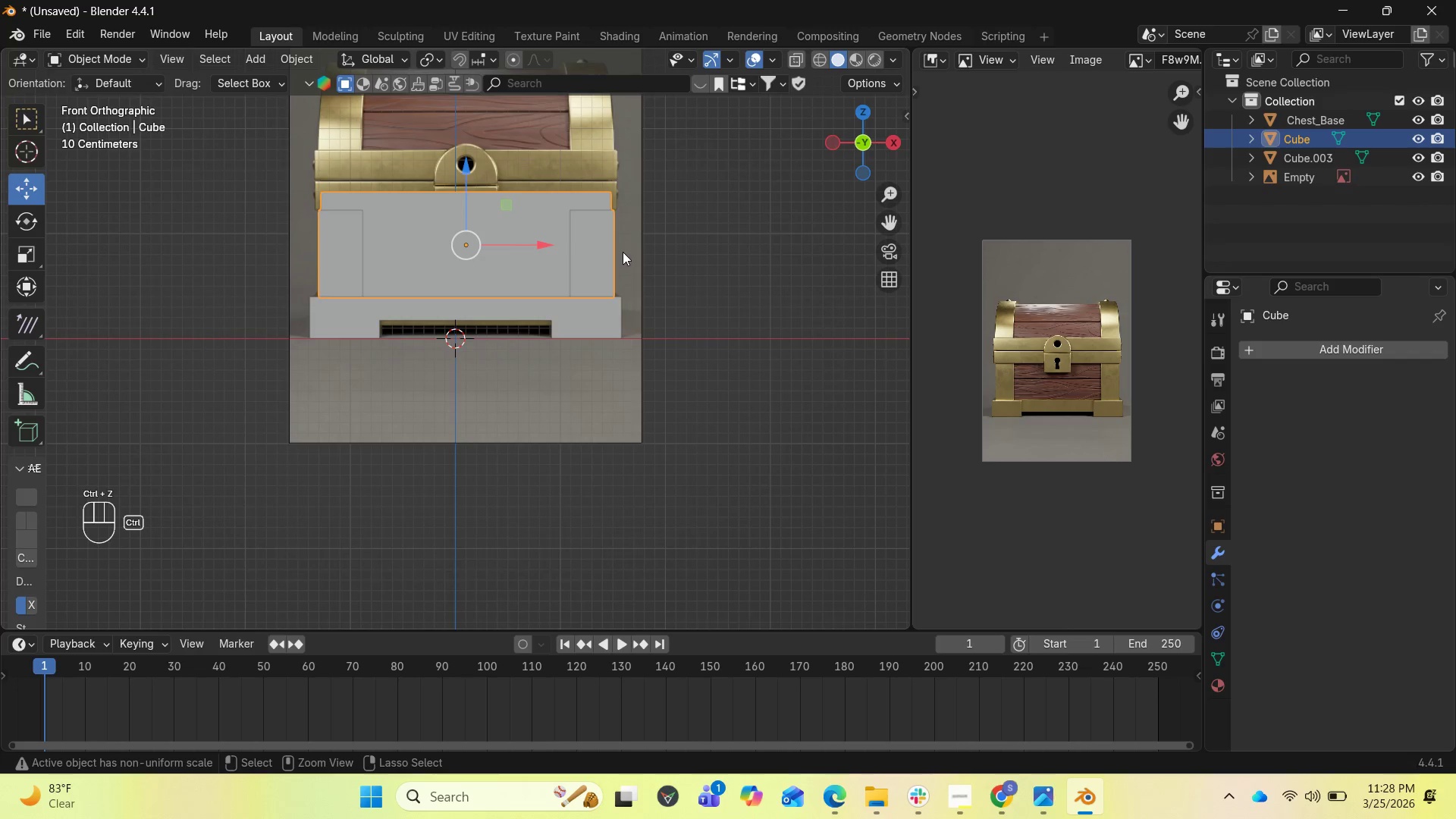 
key(Control+Z)
 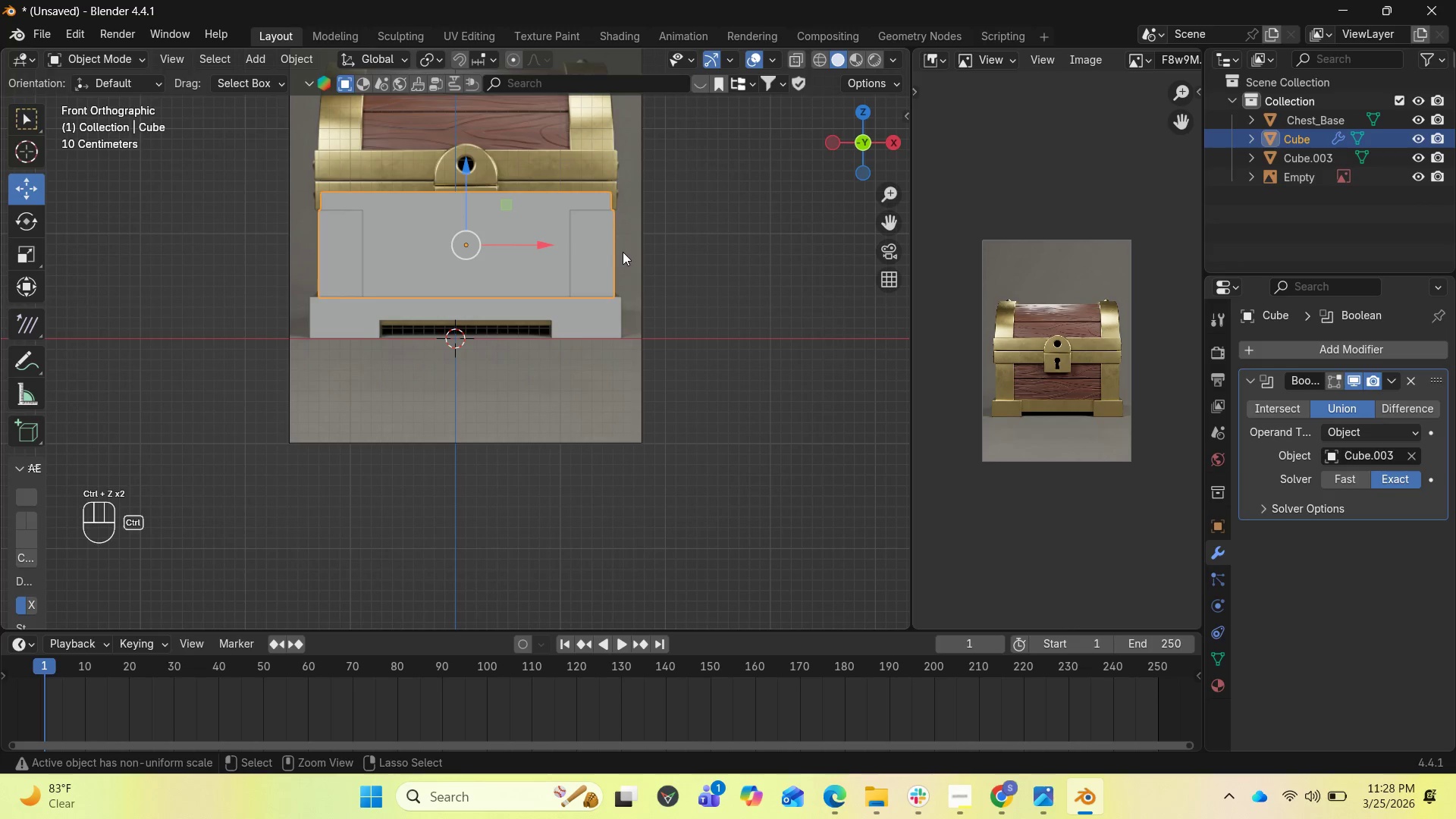 
key(Control+ControlLeft)
 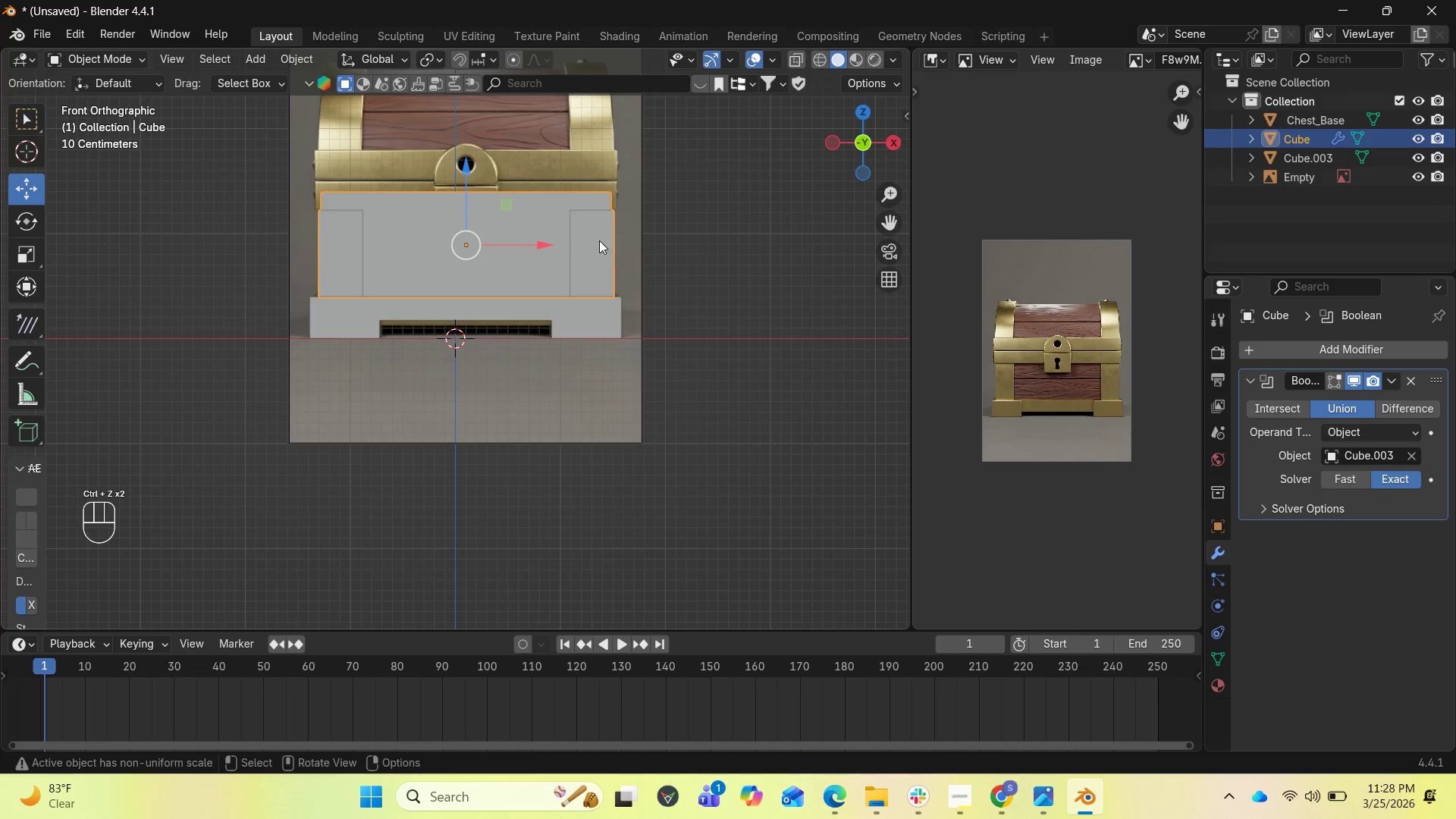 
key(Control+Z)
 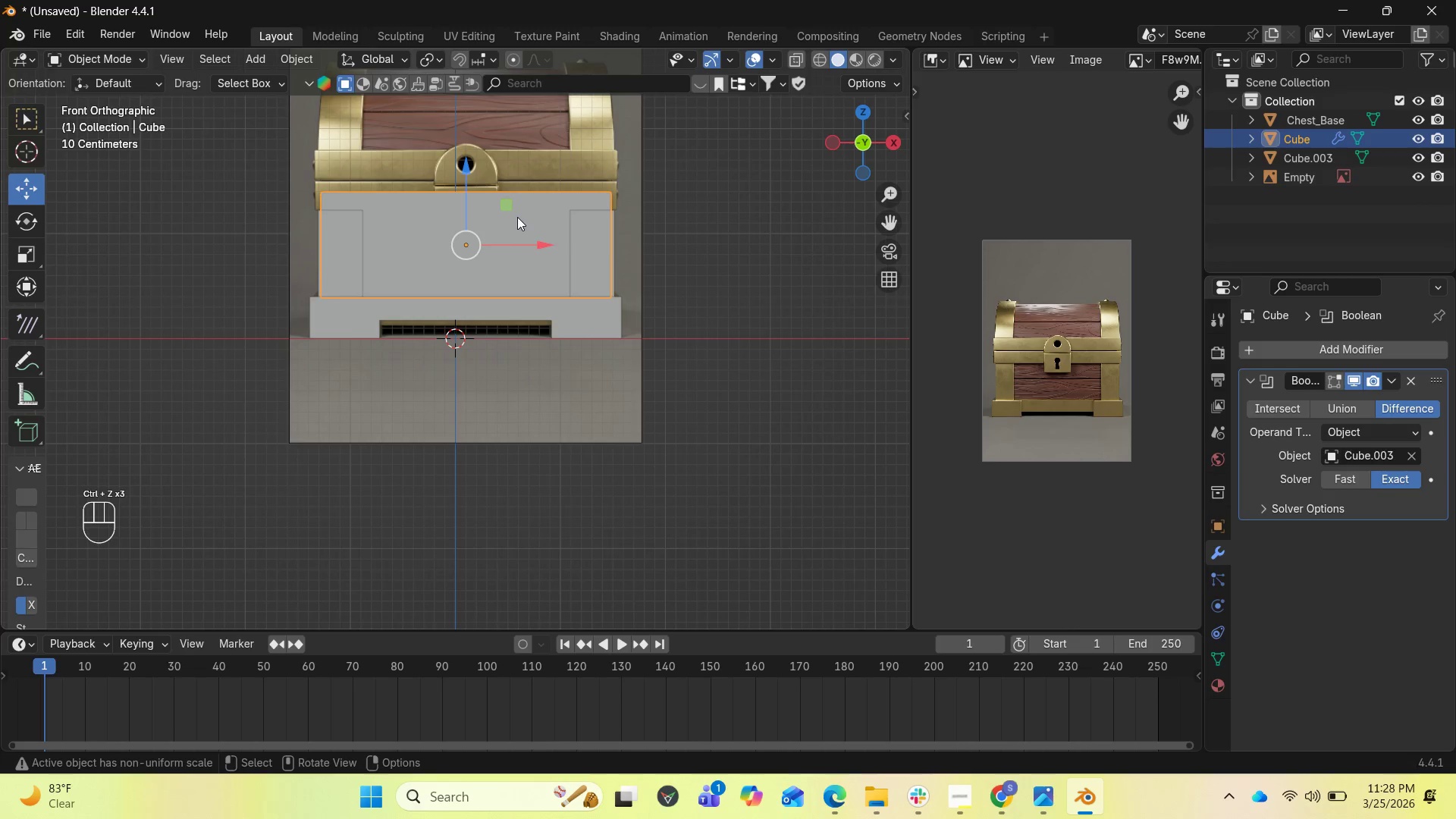 
key(Shift+D)
 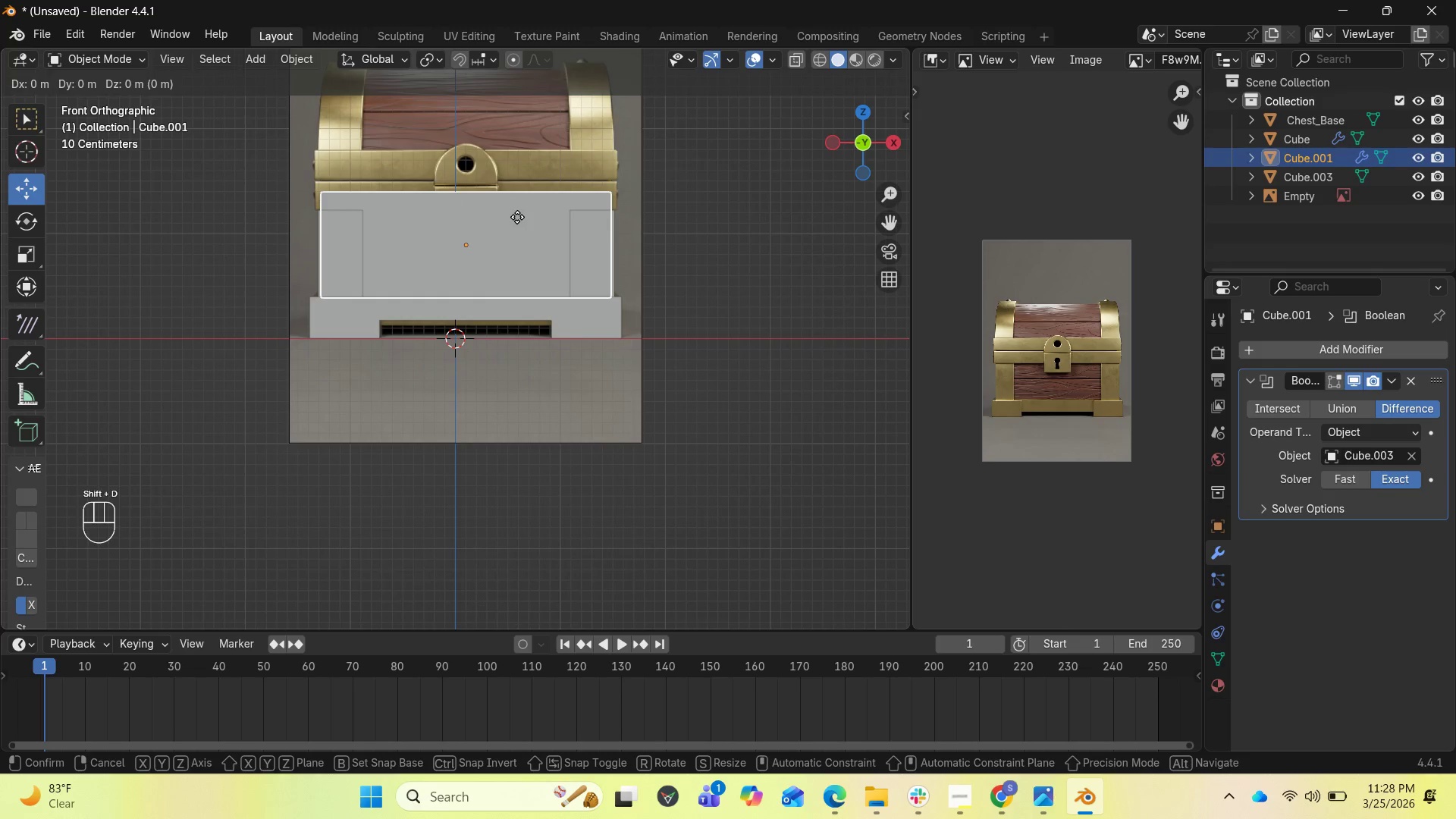 
right_click([517, 217])
 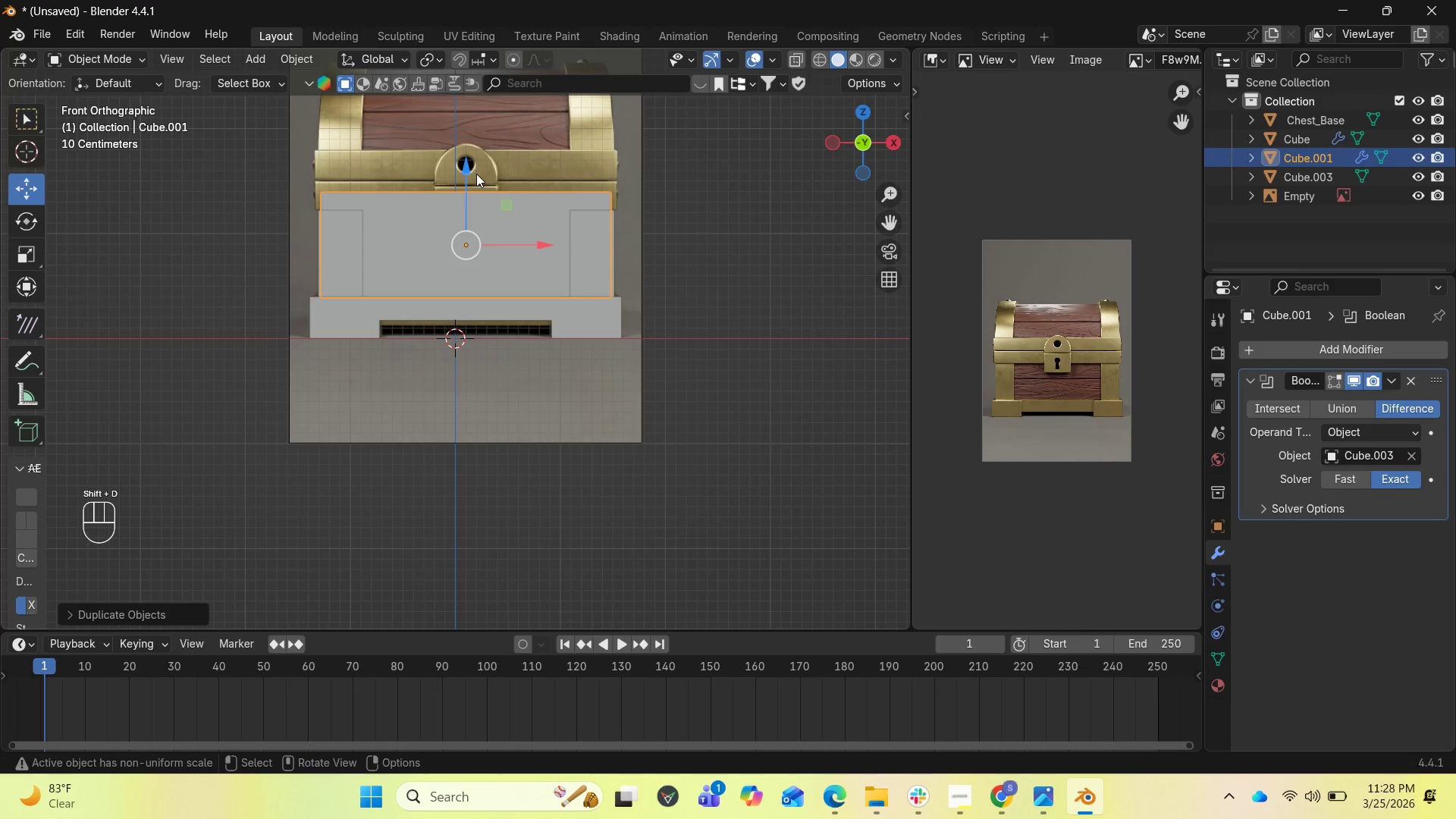 
left_click_drag(start_coordinate=[467, 172], to_coordinate=[444, 145])
 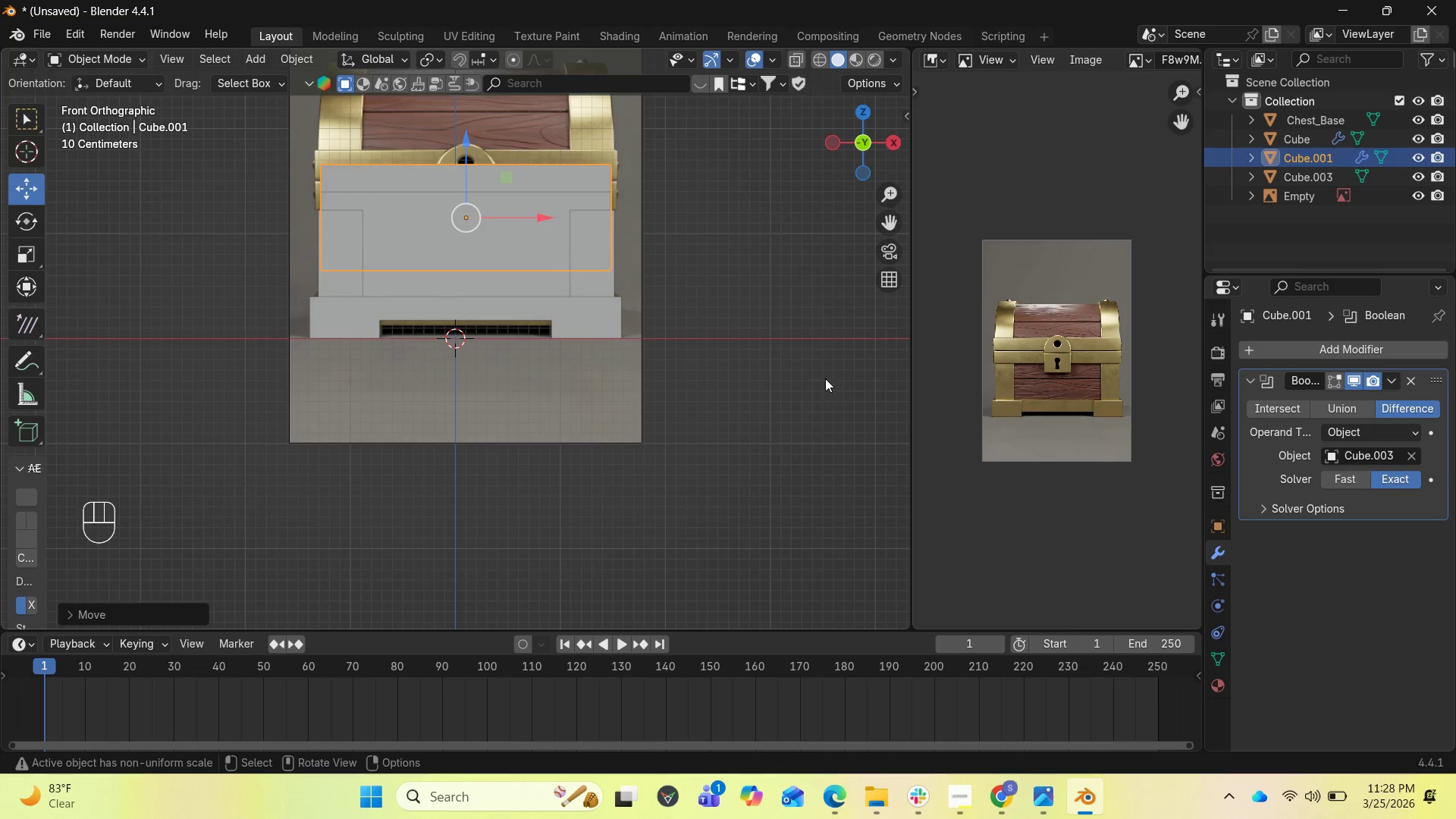 
type(sz)
 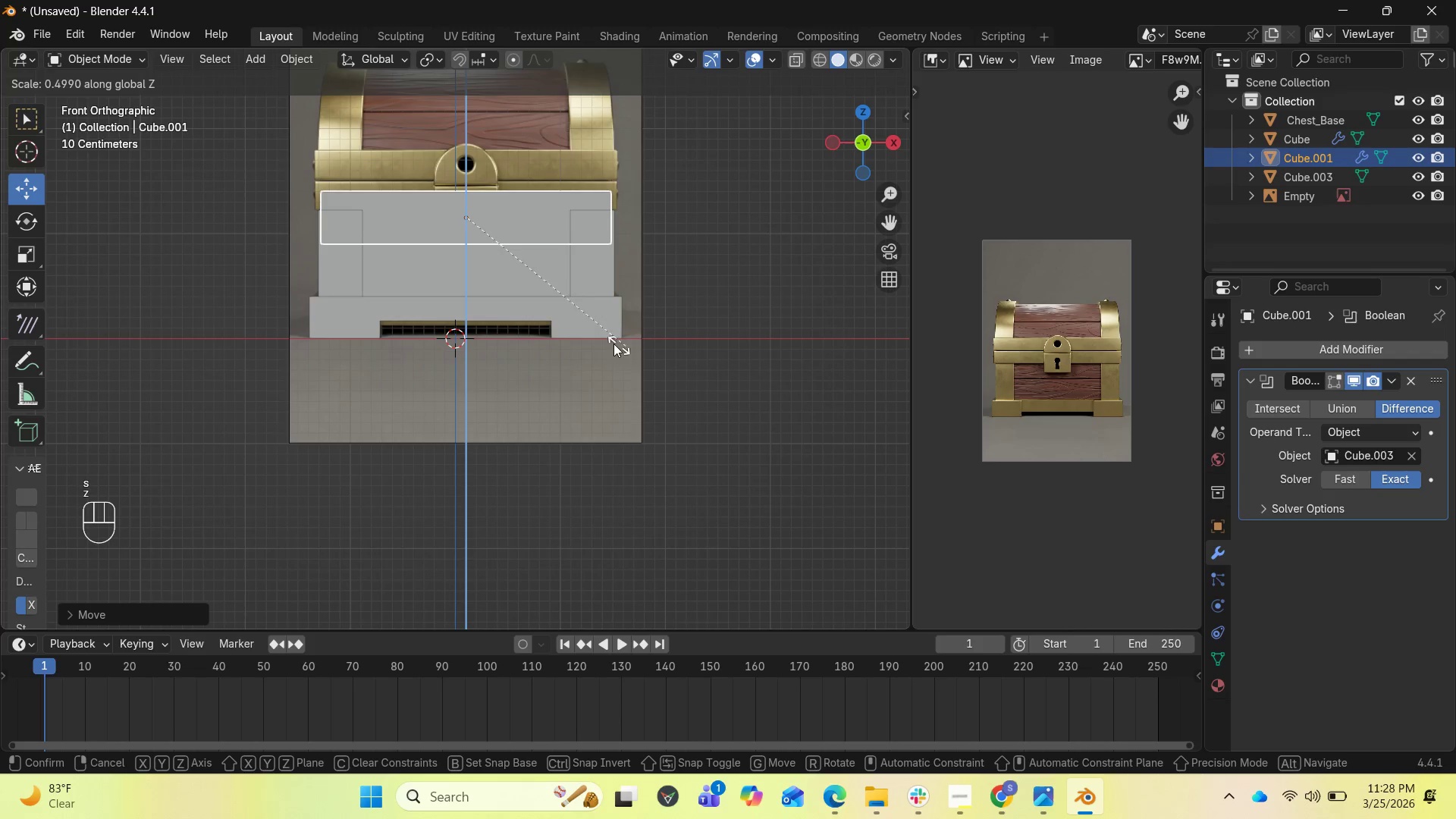 
left_click([588, 336])
 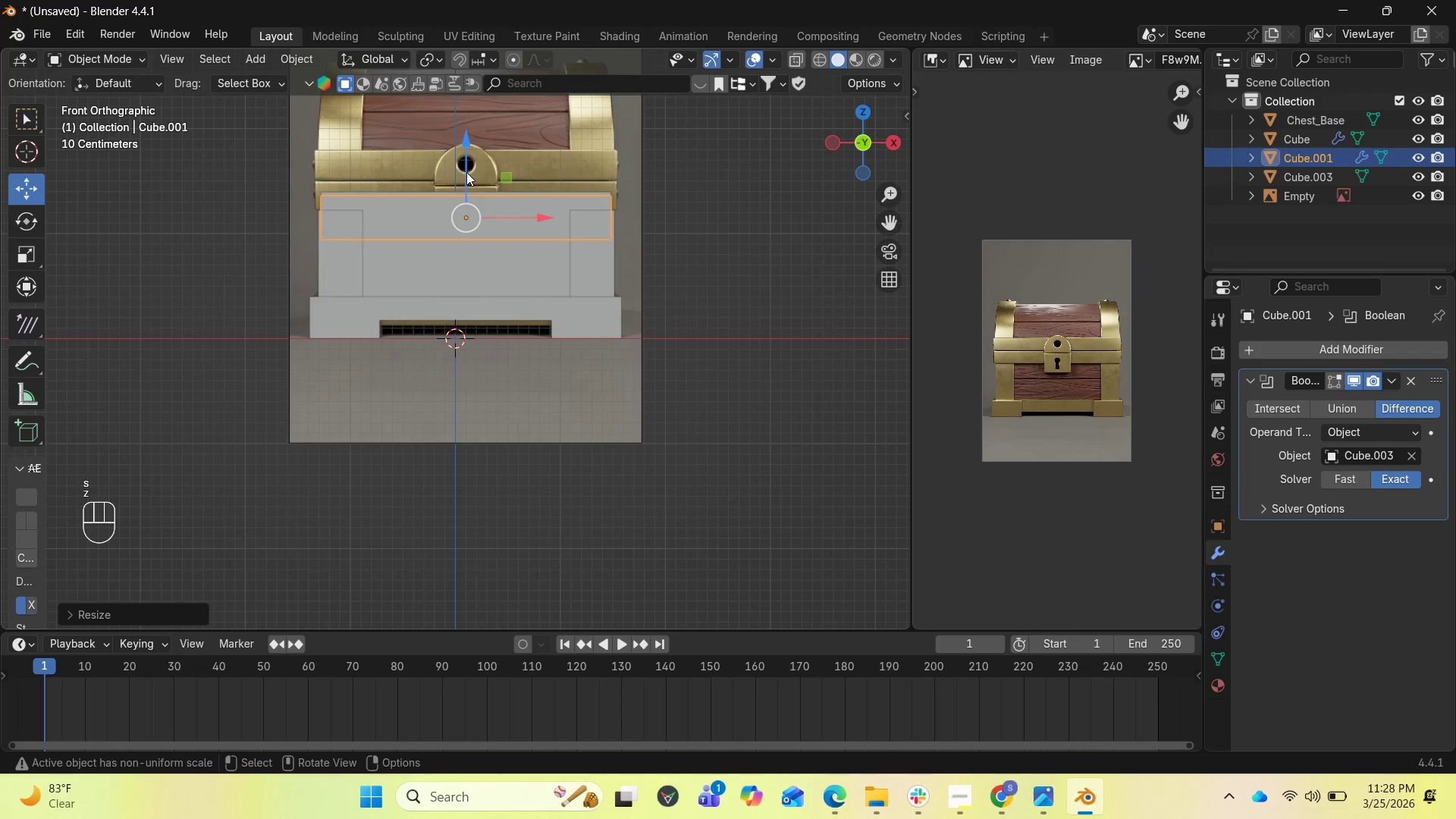 
left_click_drag(start_coordinate=[466, 156], to_coordinate=[451, 130])
 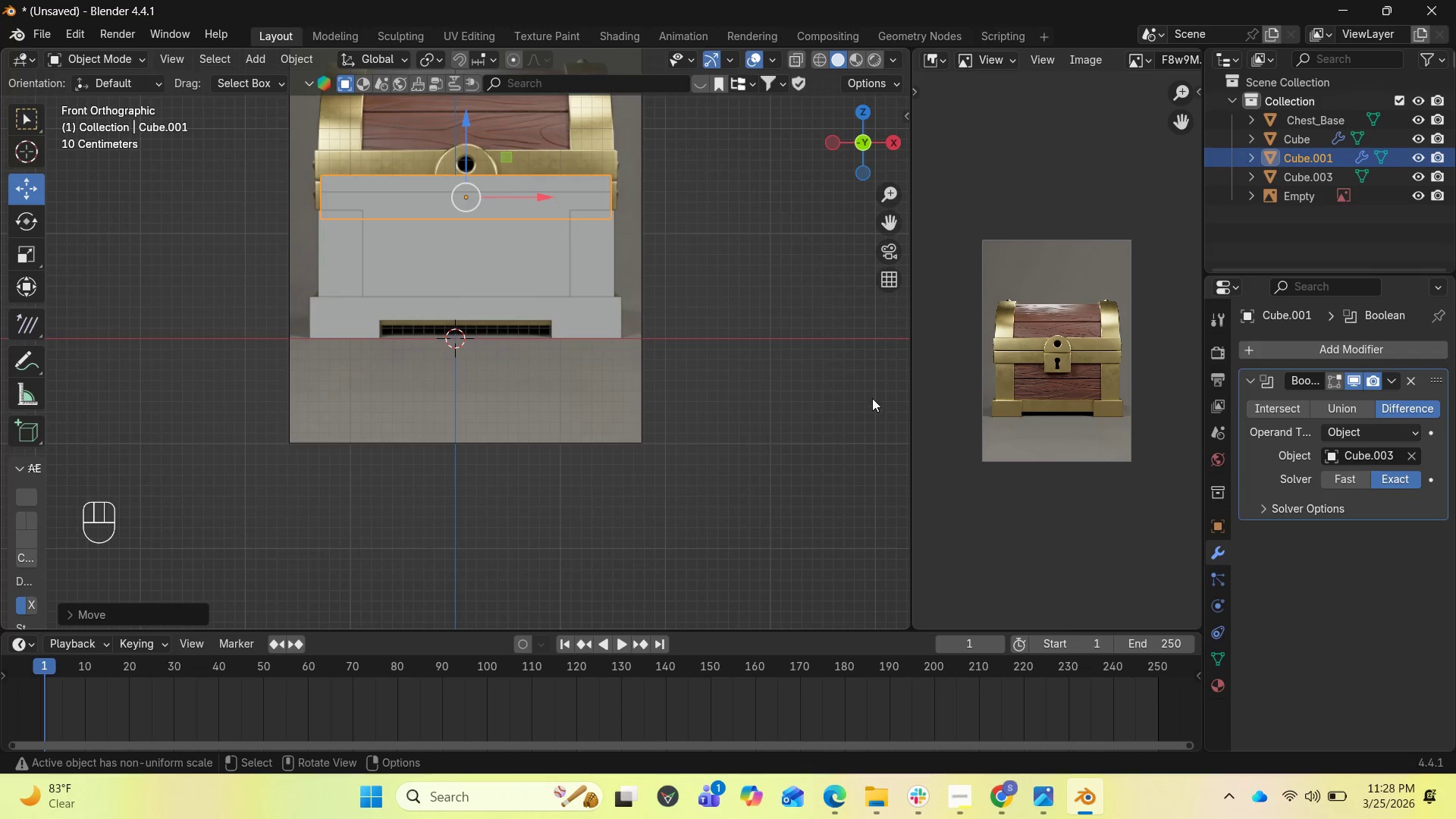 
type(sz)
 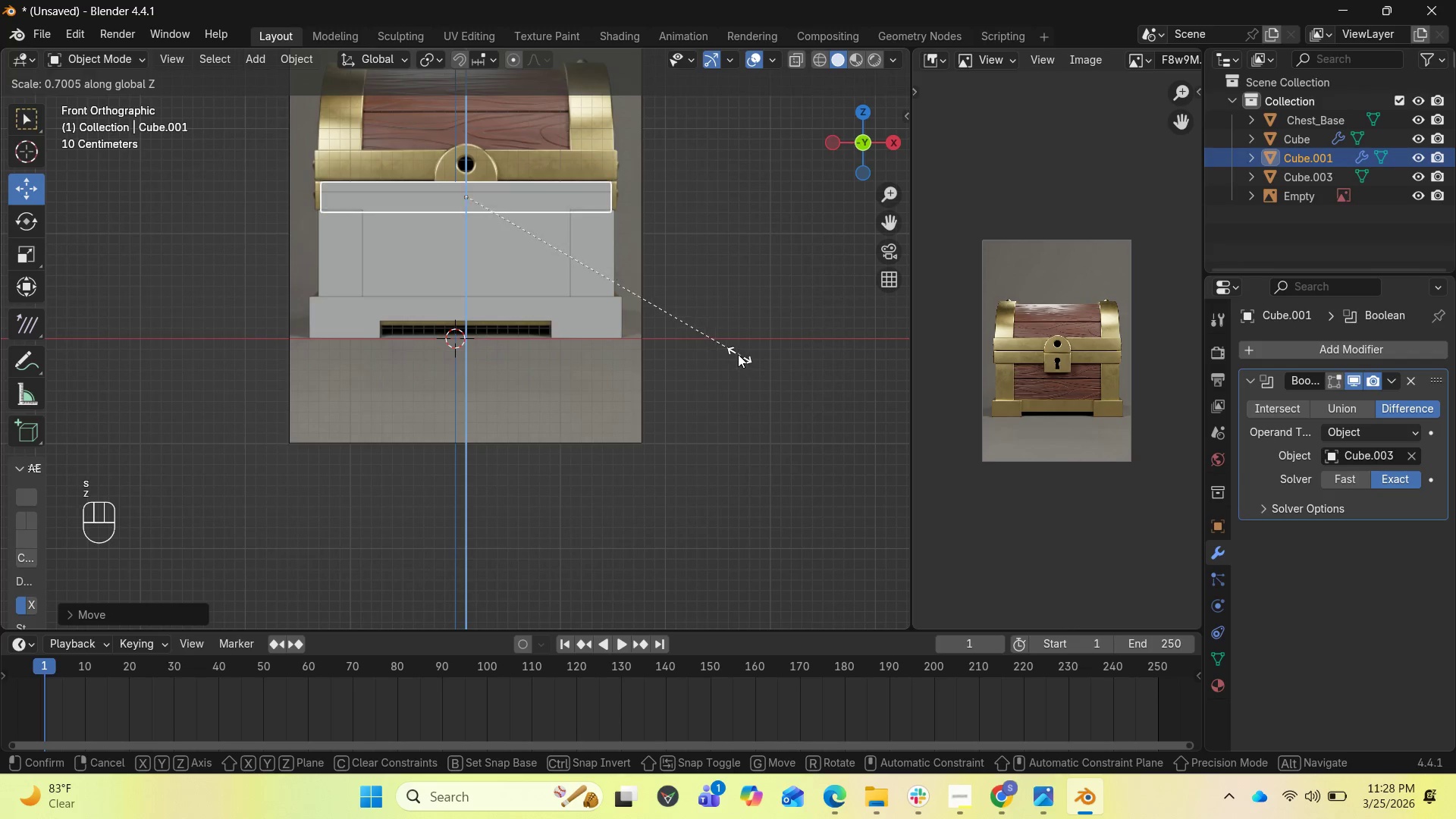 
left_click([720, 347])
 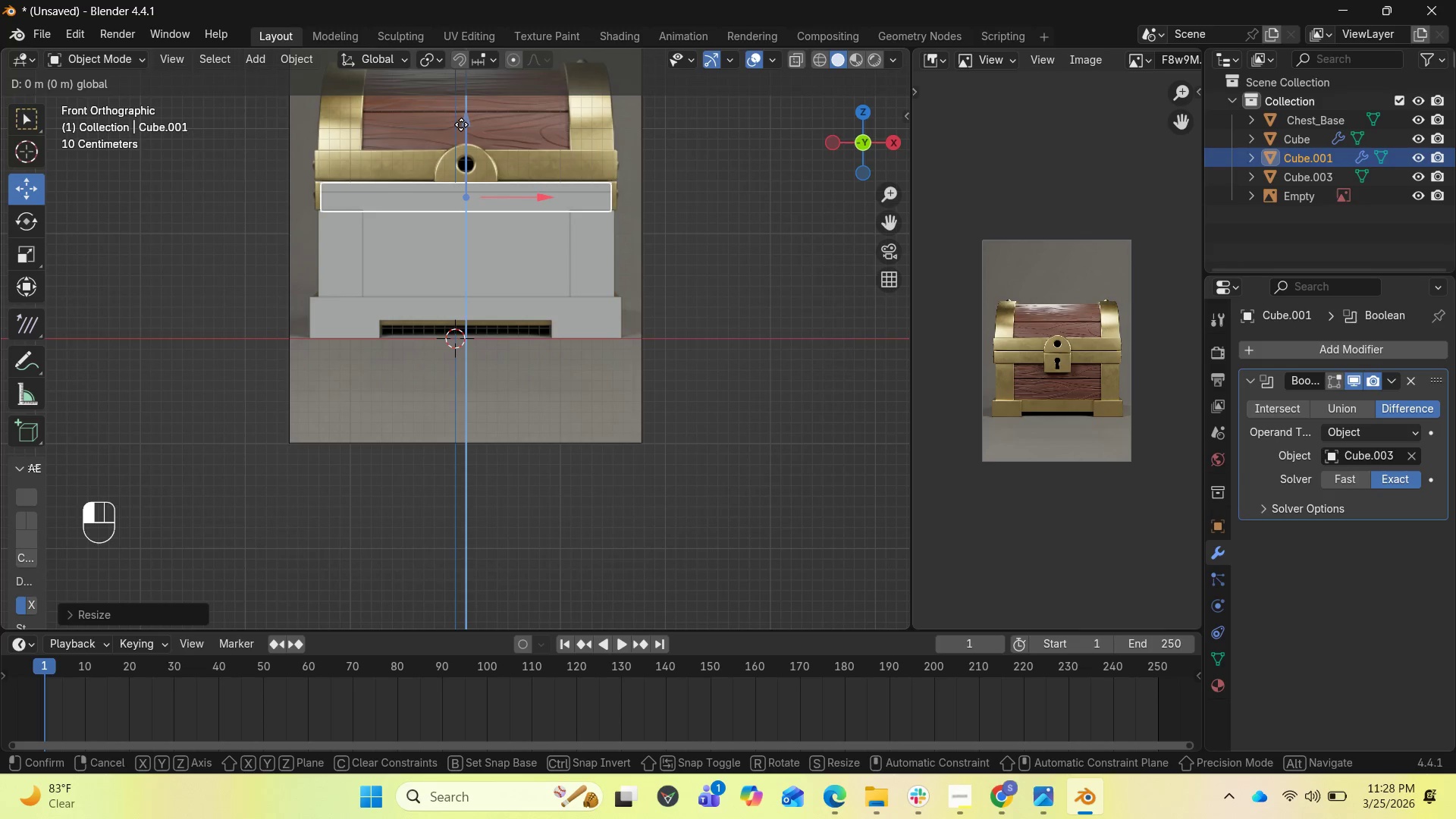 
wait(5.03)
 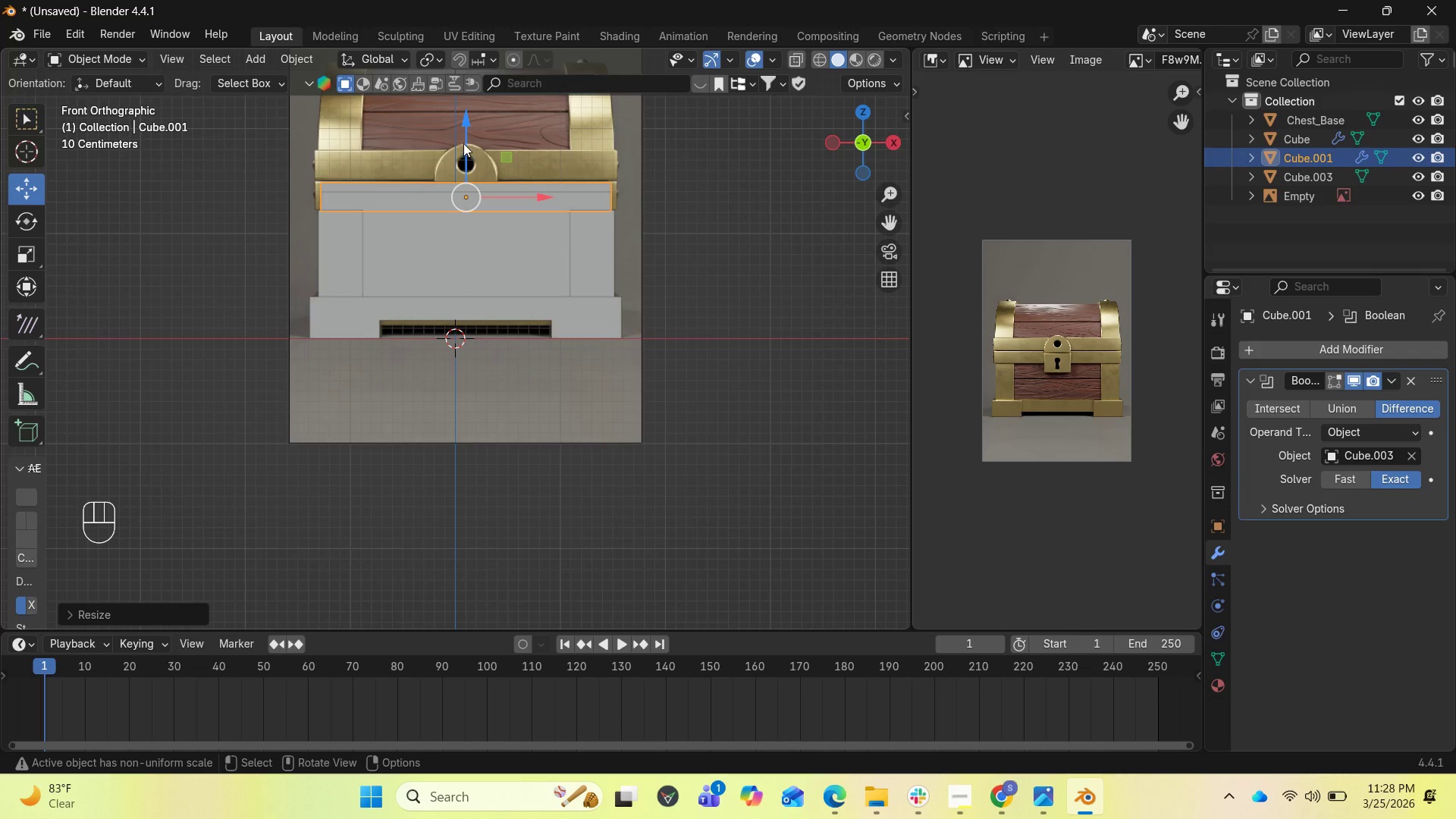 
type(sZ)
 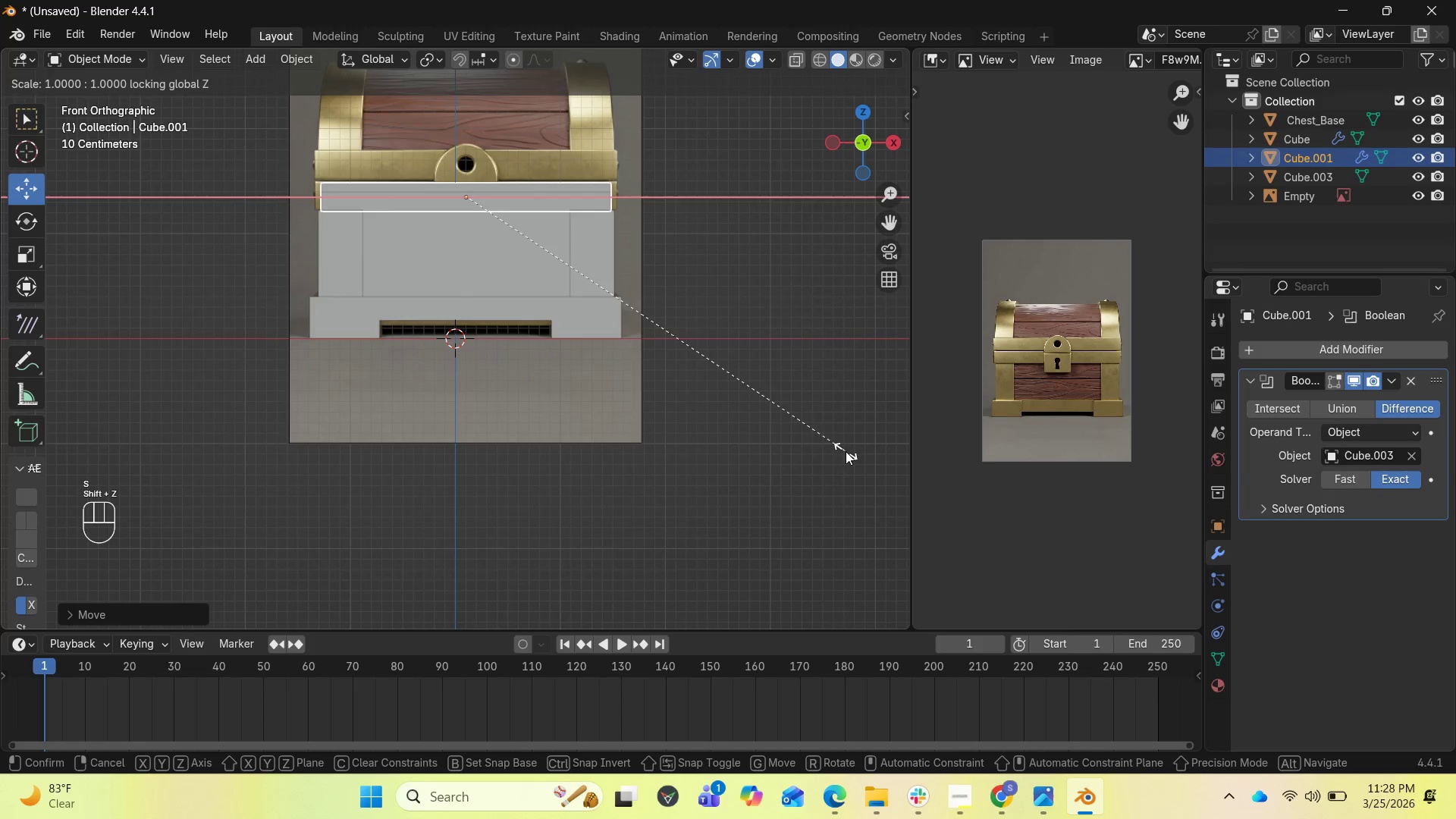 
left_click([868, 455])
 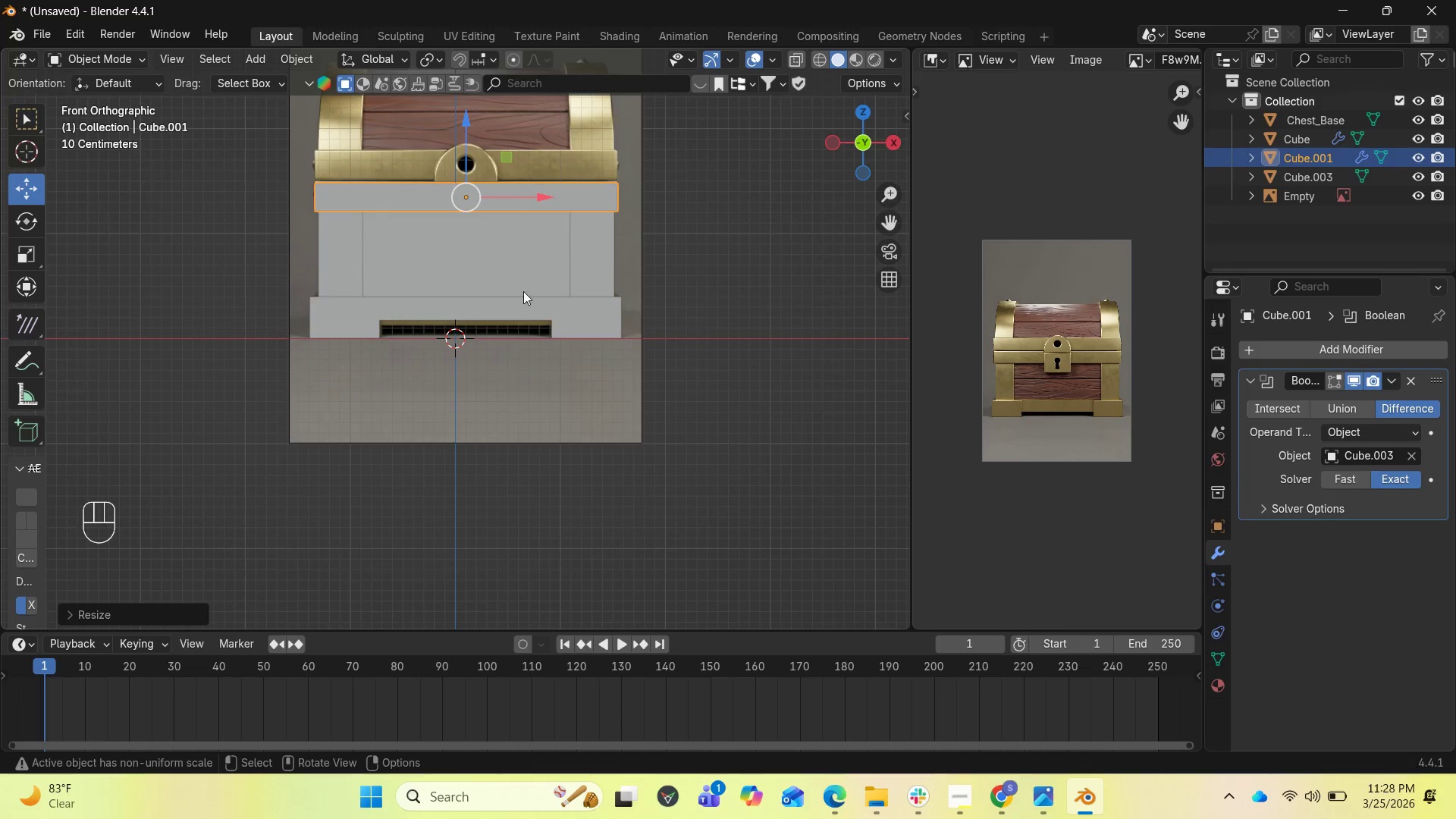 
left_click([494, 265])
 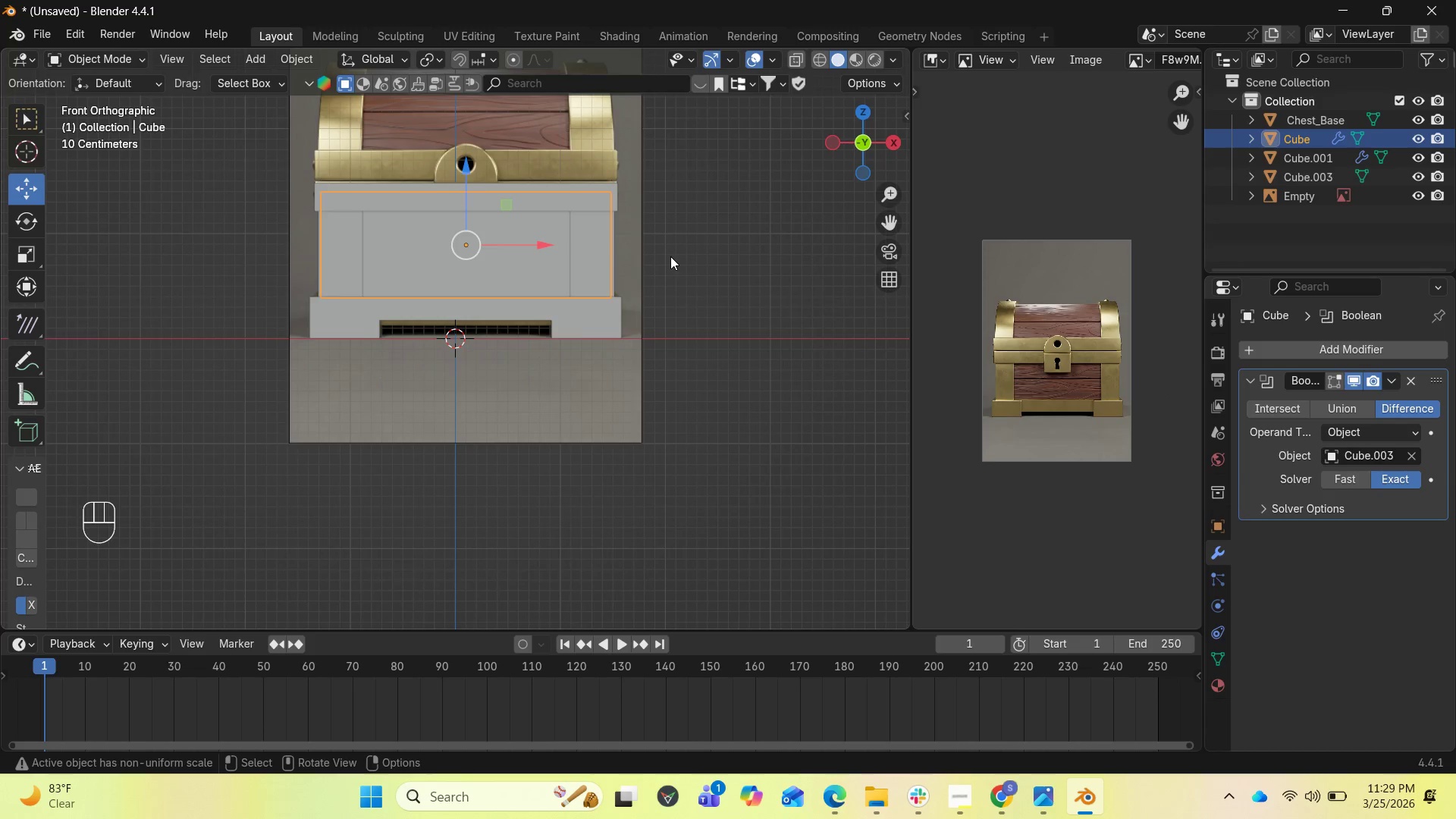 
wait(7.62)
 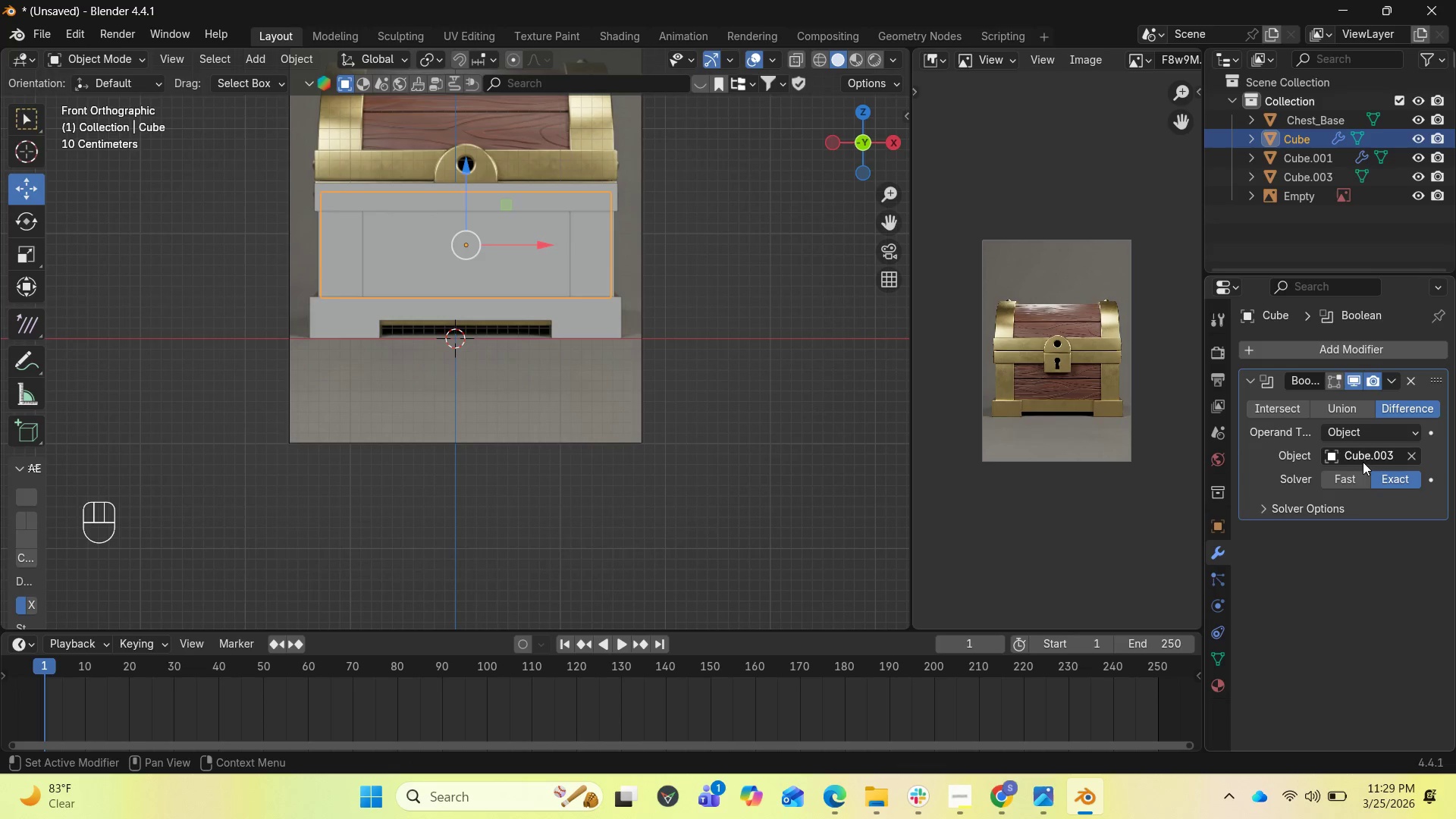 
left_click([610, 193])
 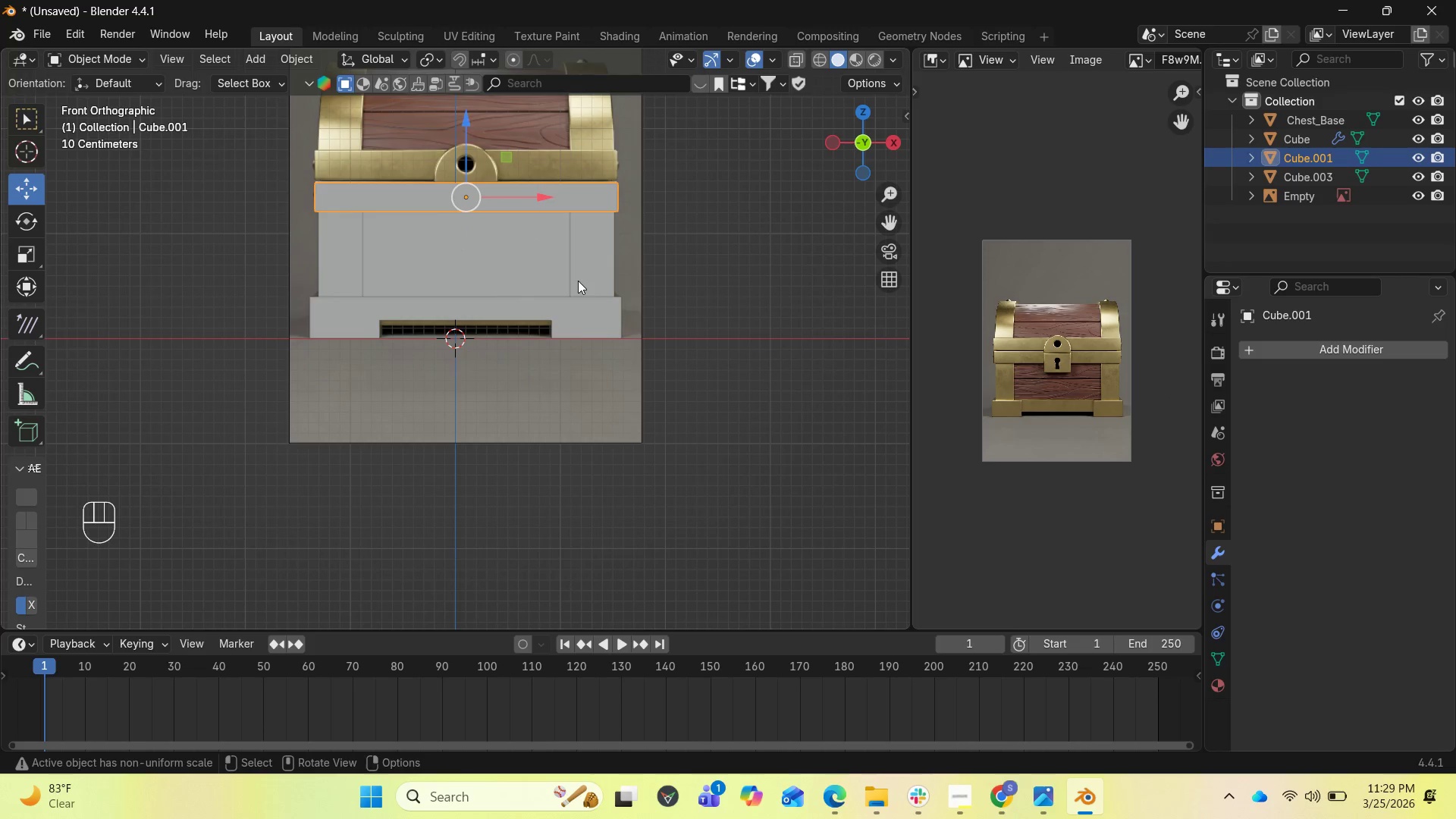 
wait(5.25)
 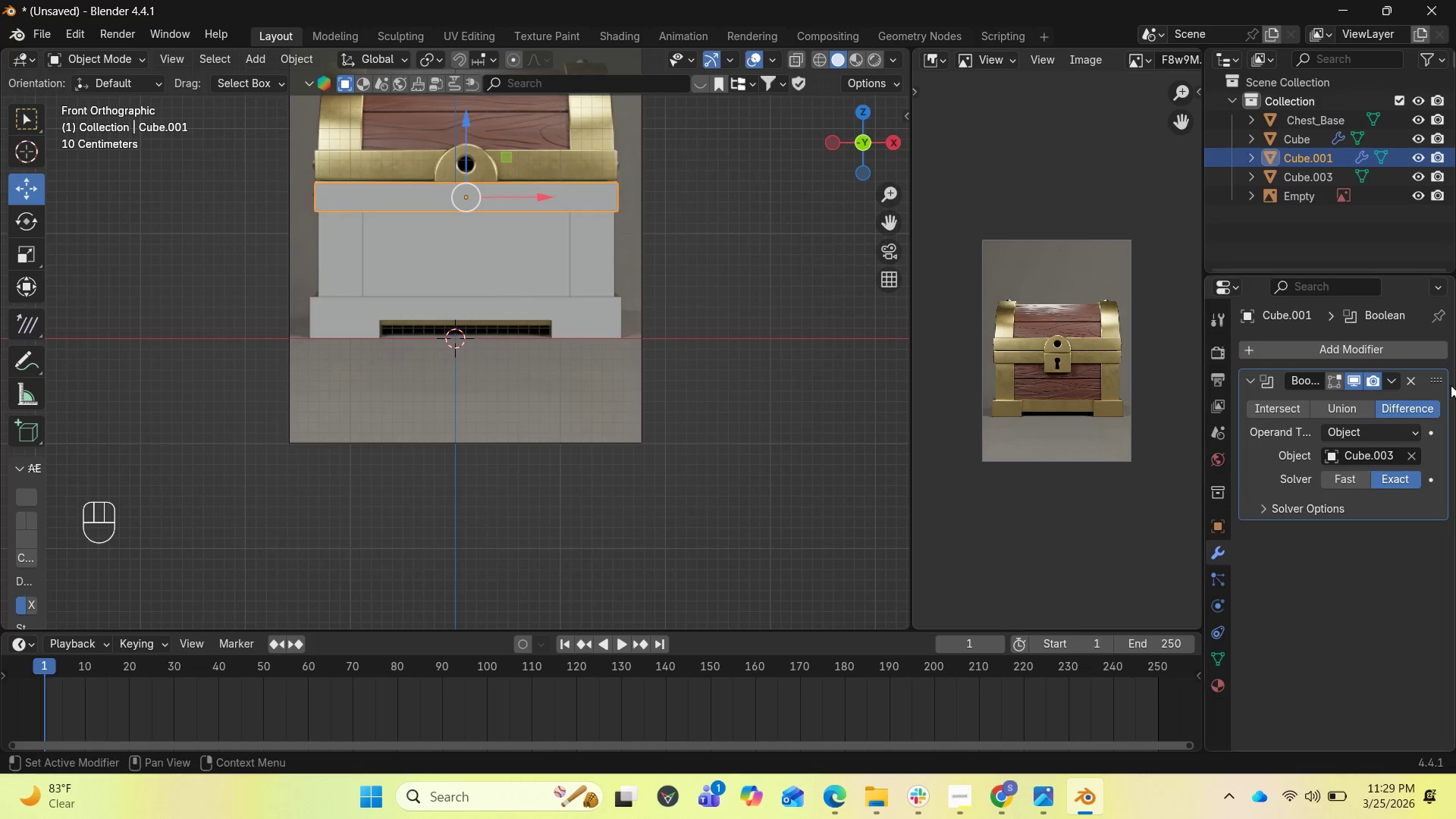 
left_click([519, 237])
 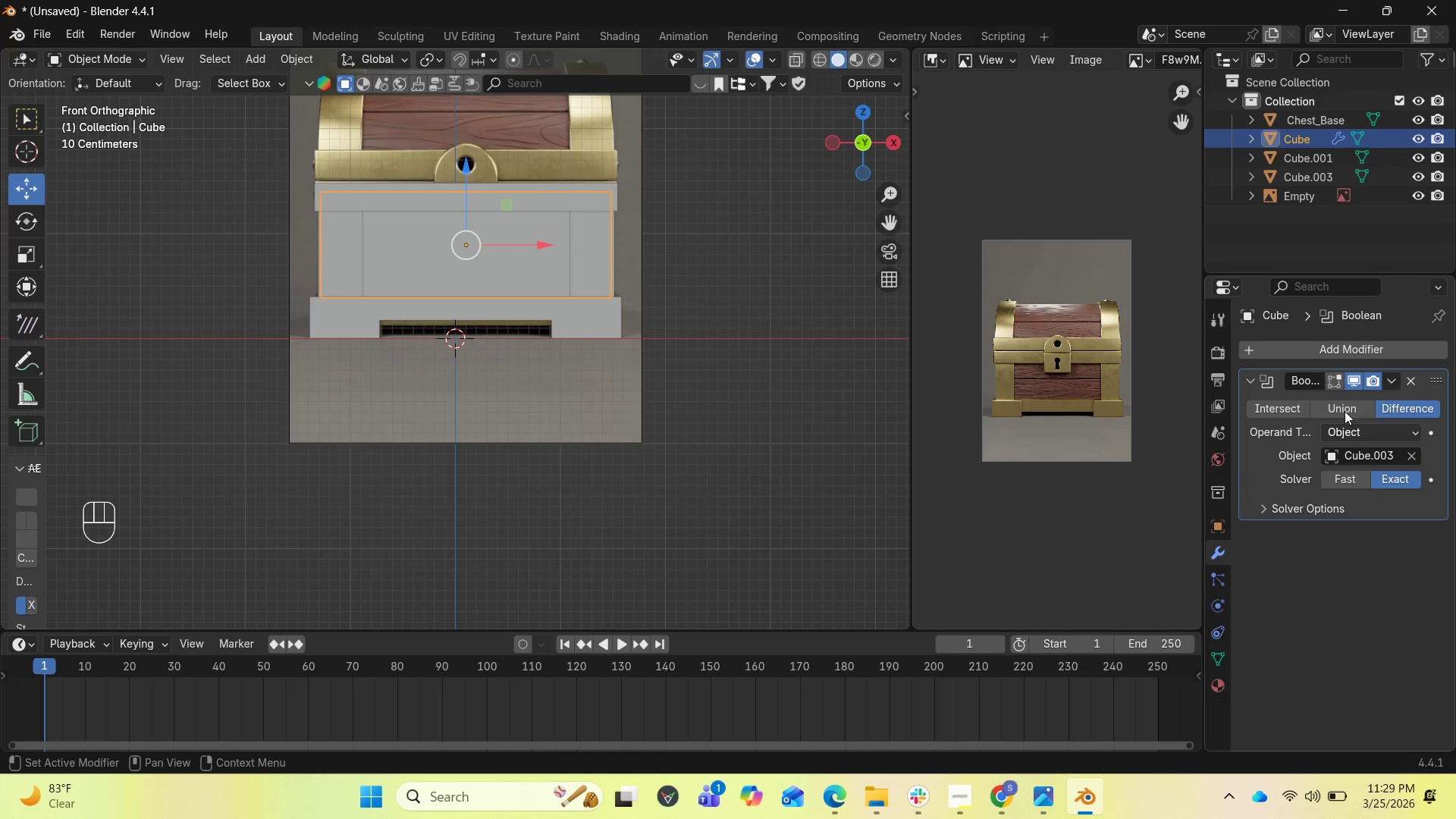 
left_click([1345, 405])
 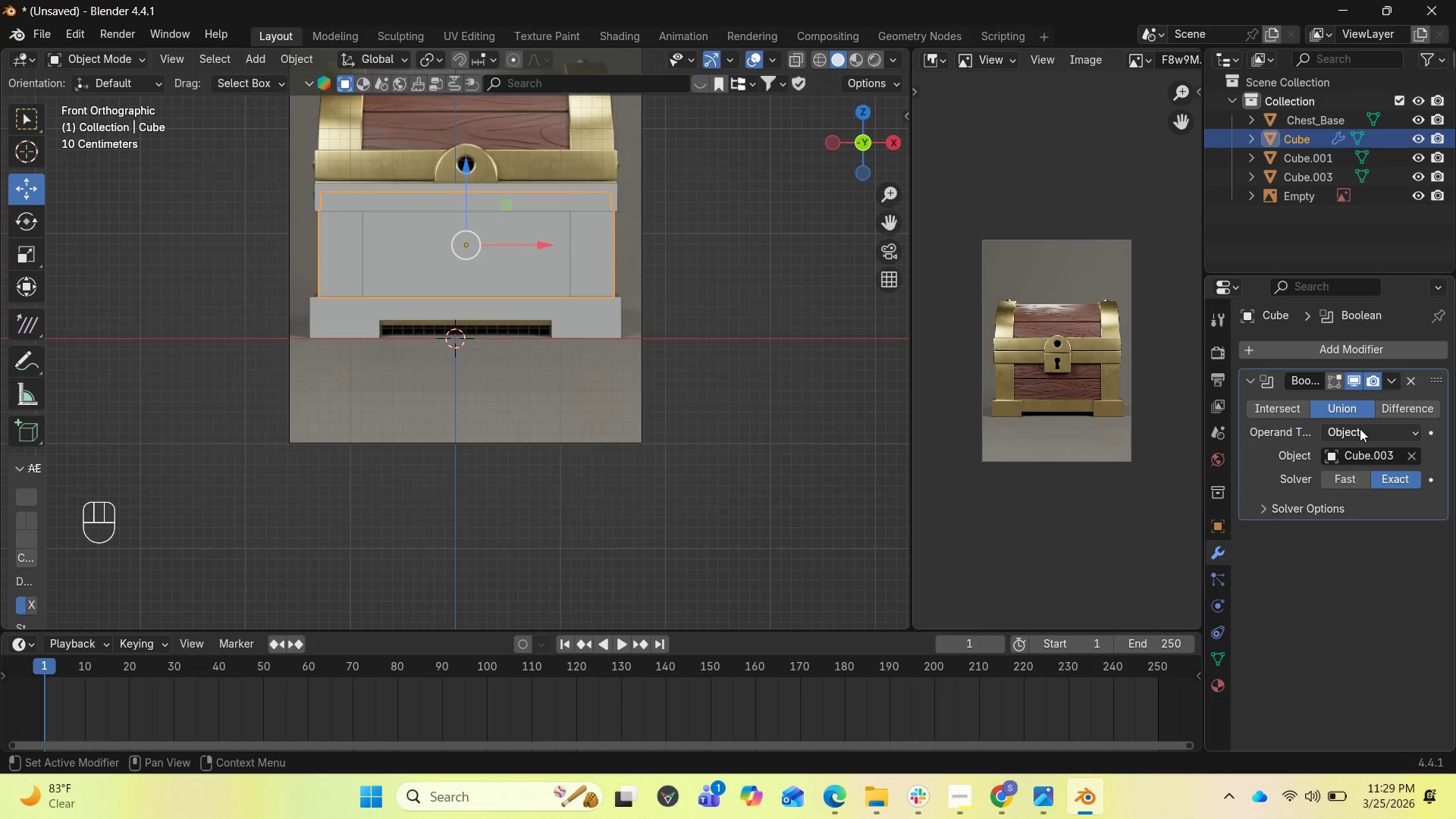 
left_click([1390, 382])
 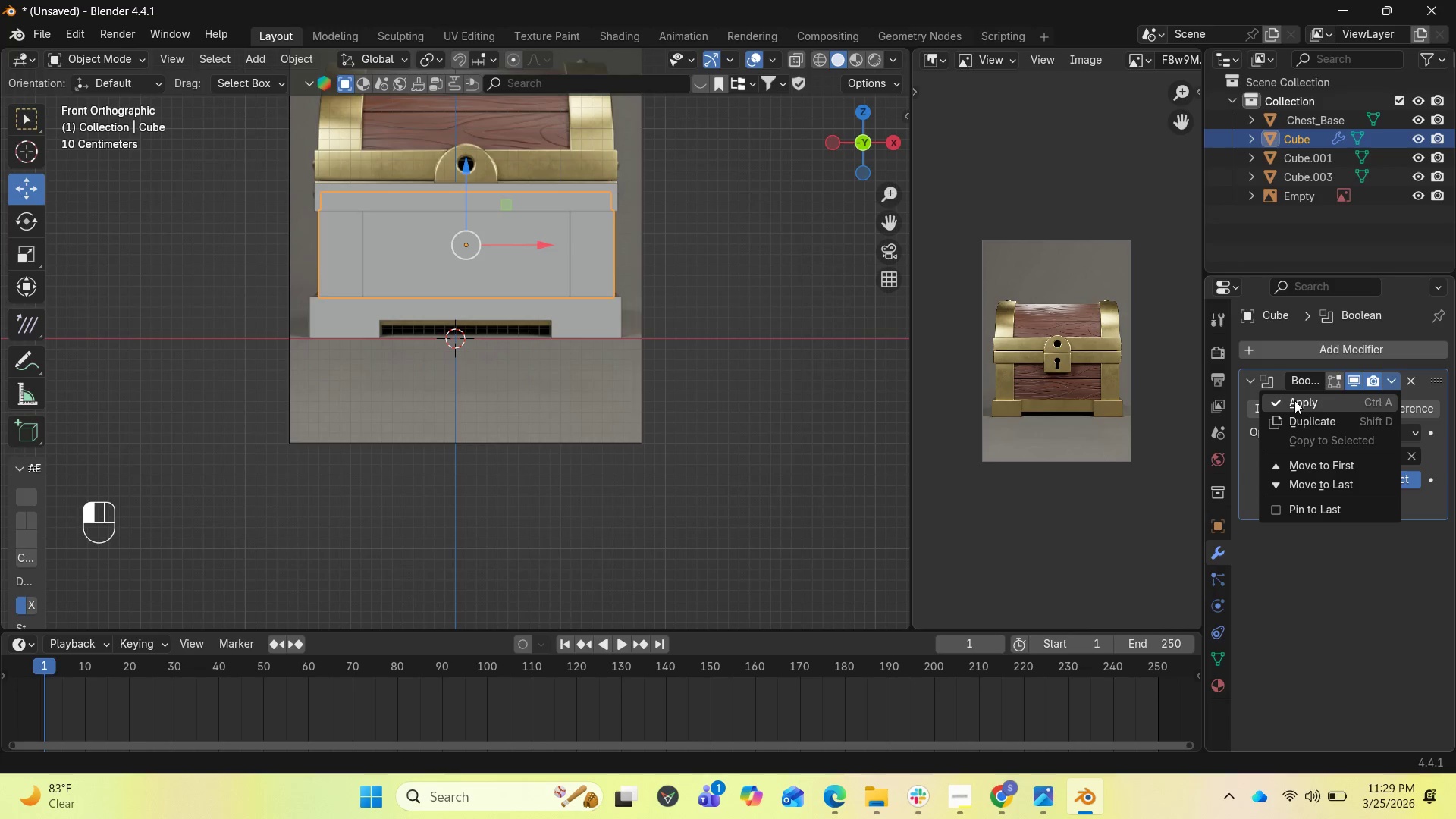 
left_click([1294, 400])
 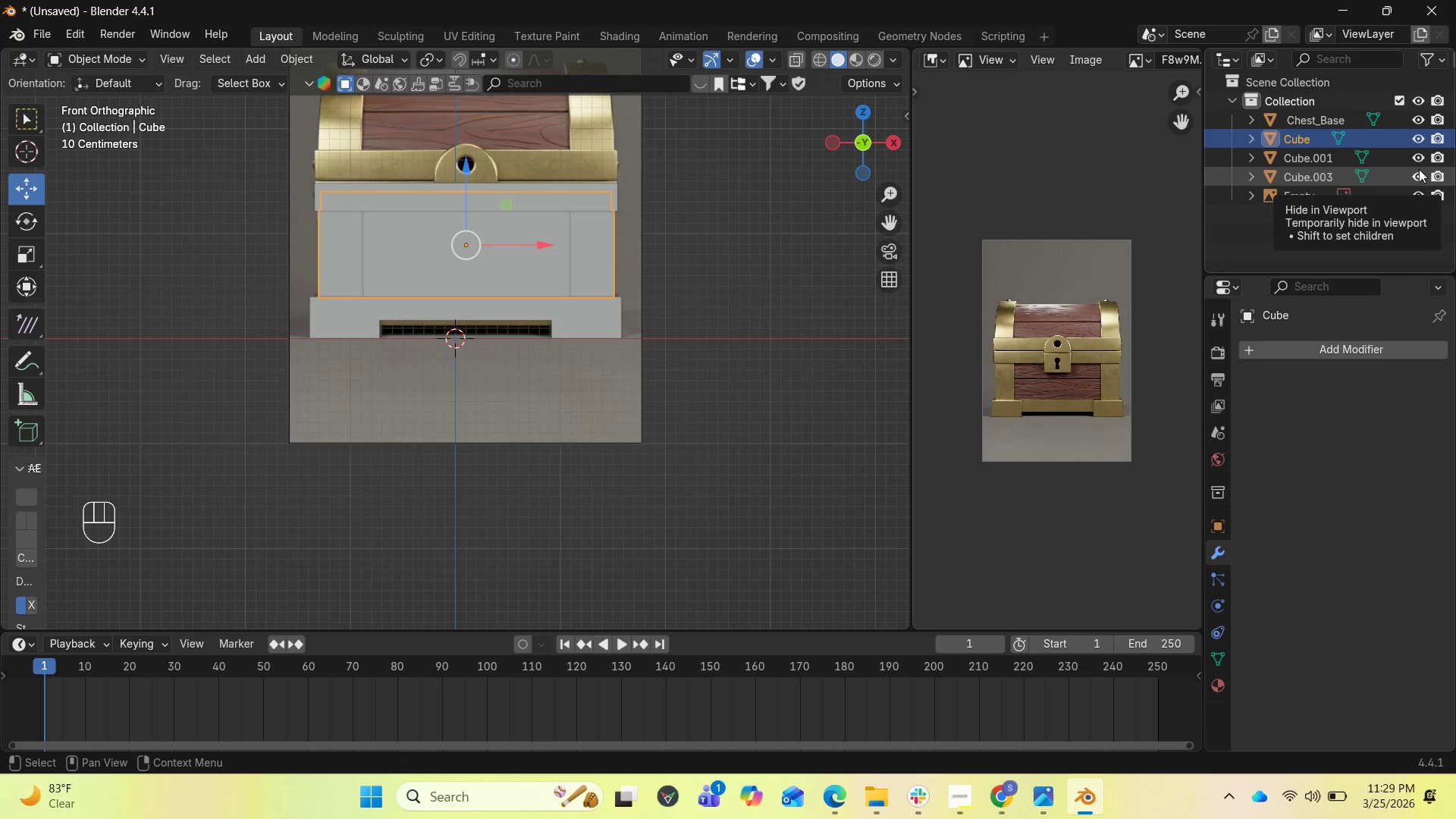 
left_click([1308, 158])
 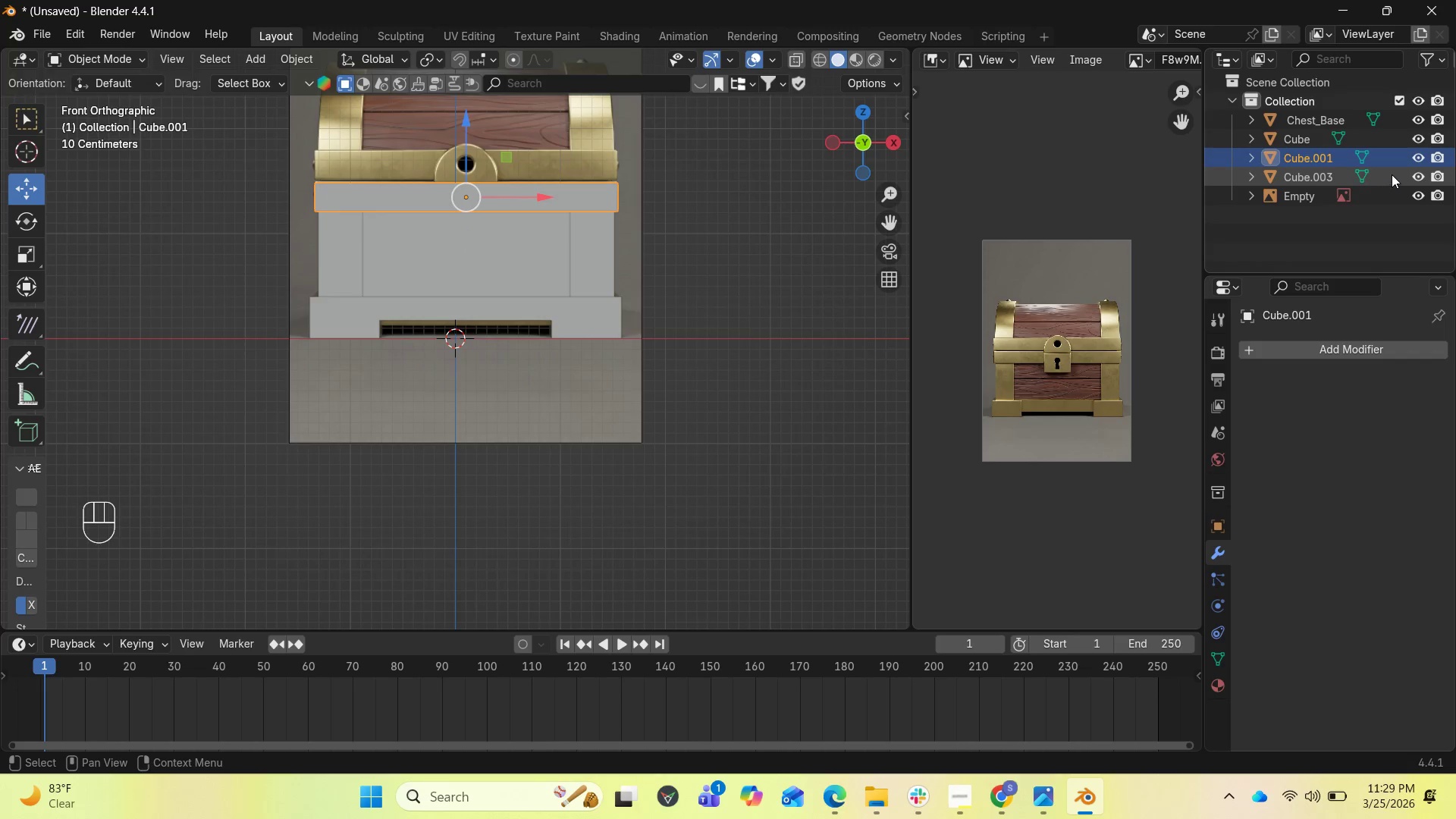 
left_click([1325, 174])
 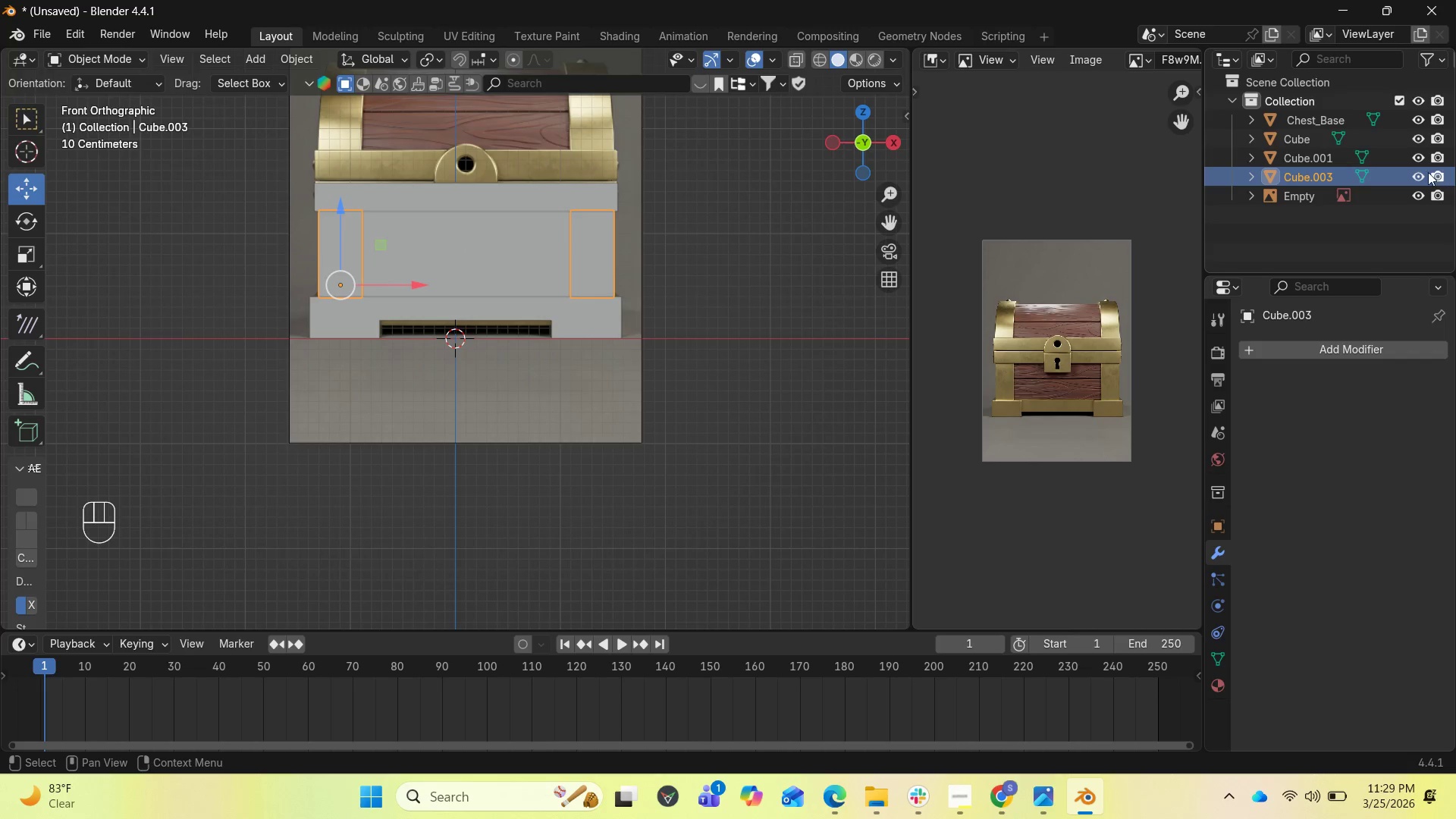 
left_click([1416, 171])
 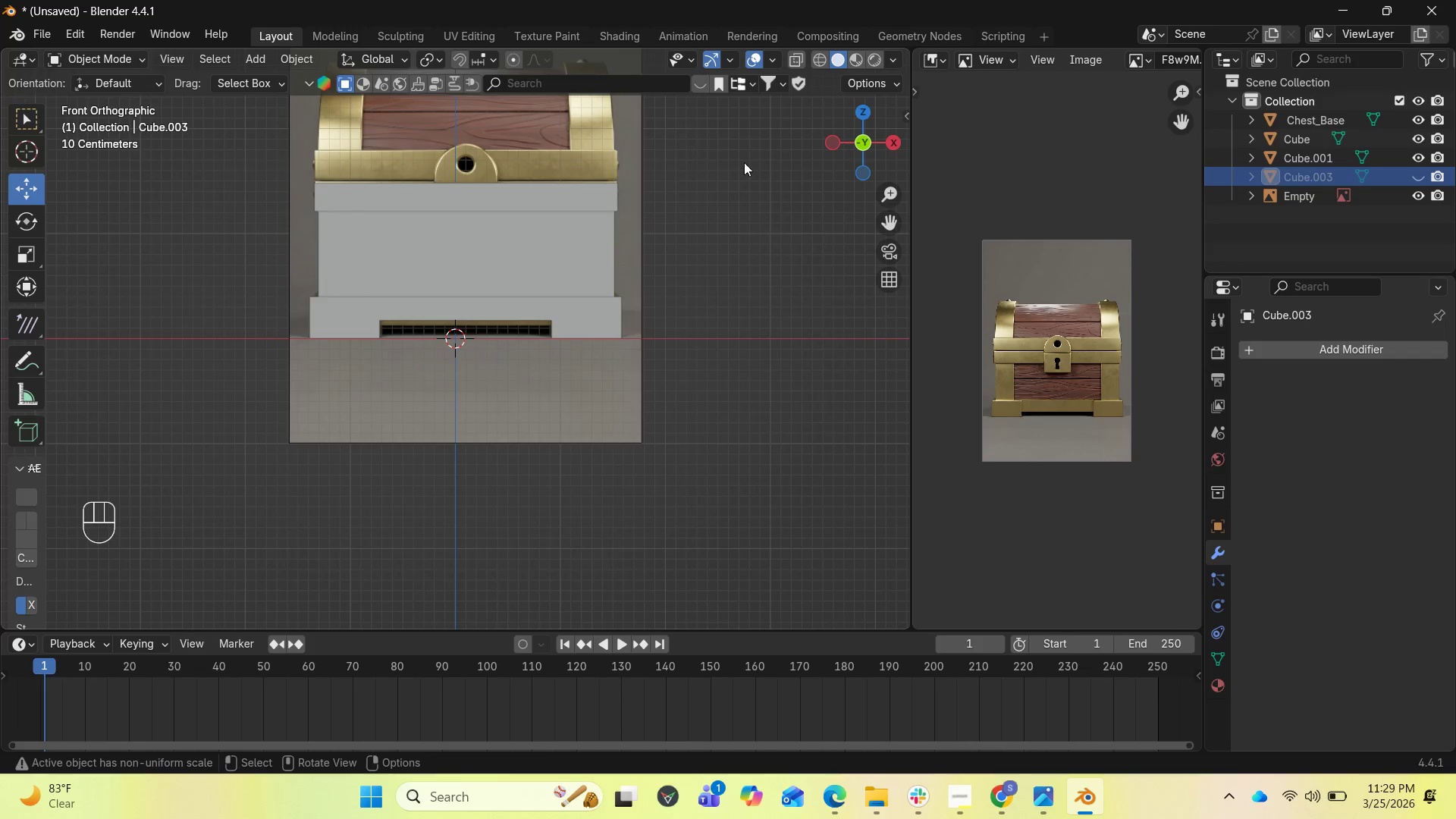 
left_click_drag(start_coordinate=[855, 142], to_coordinate=[866, 171])
 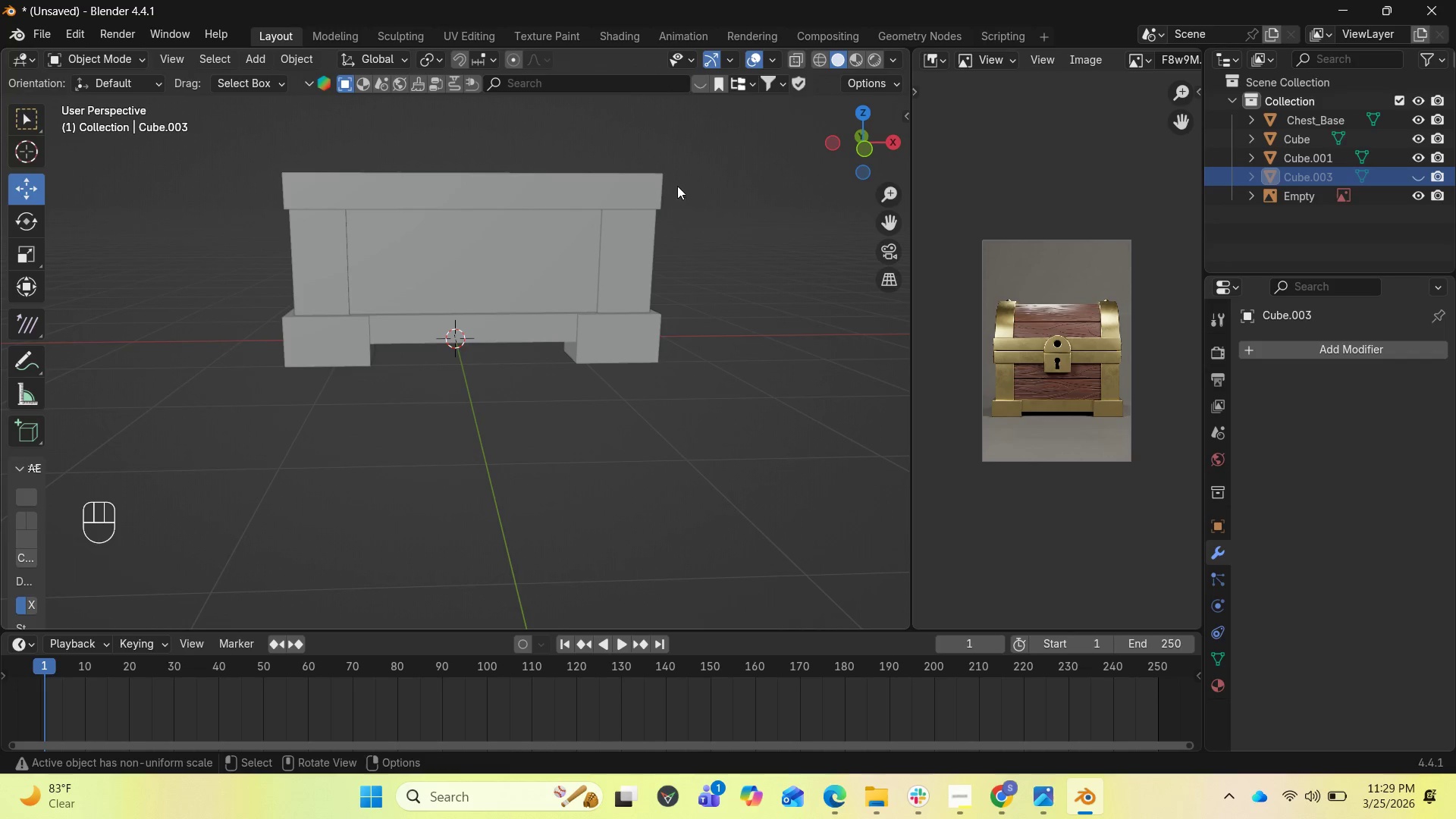 
left_click([653, 181])
 